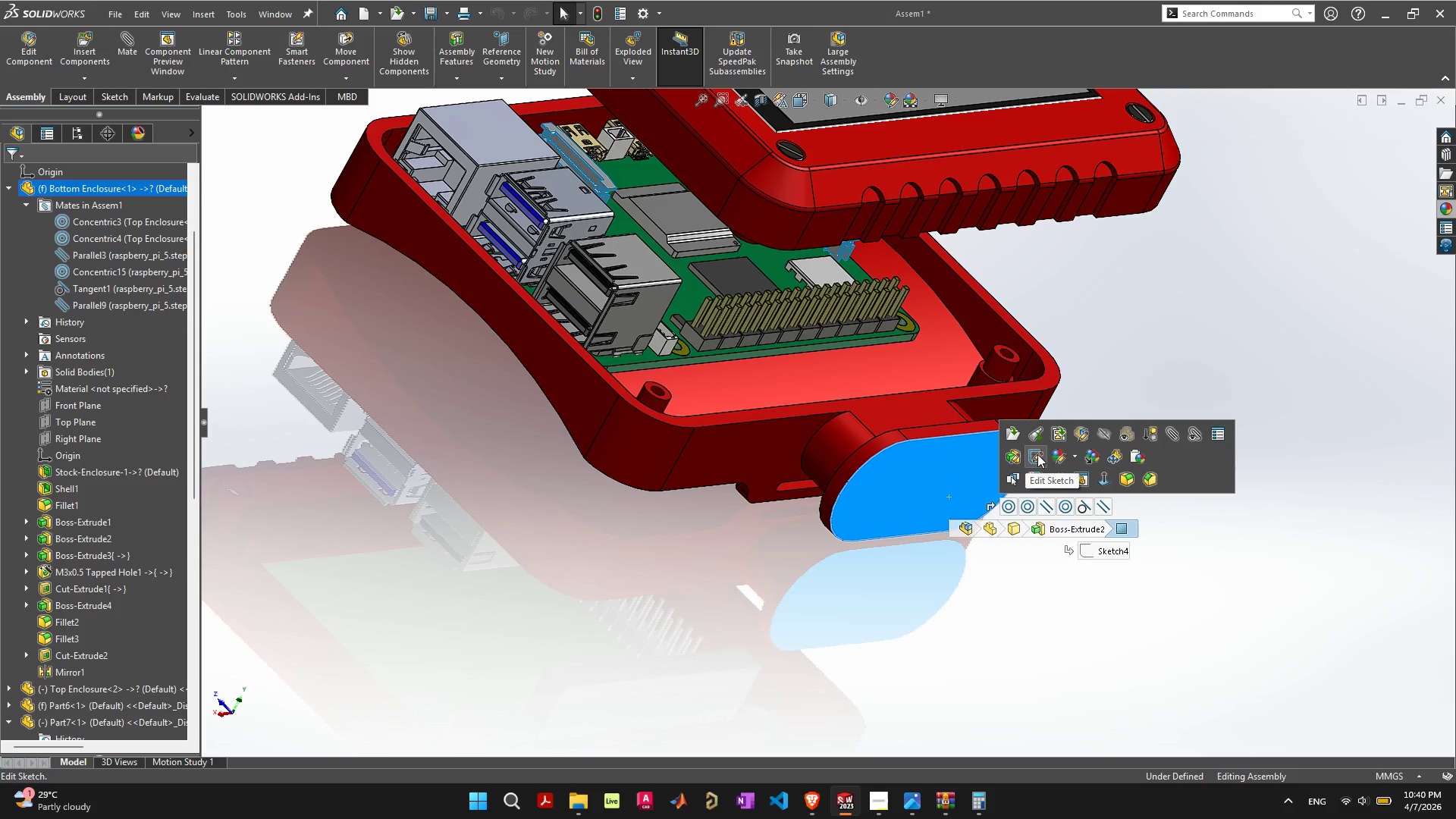 
left_click([1037, 454])
 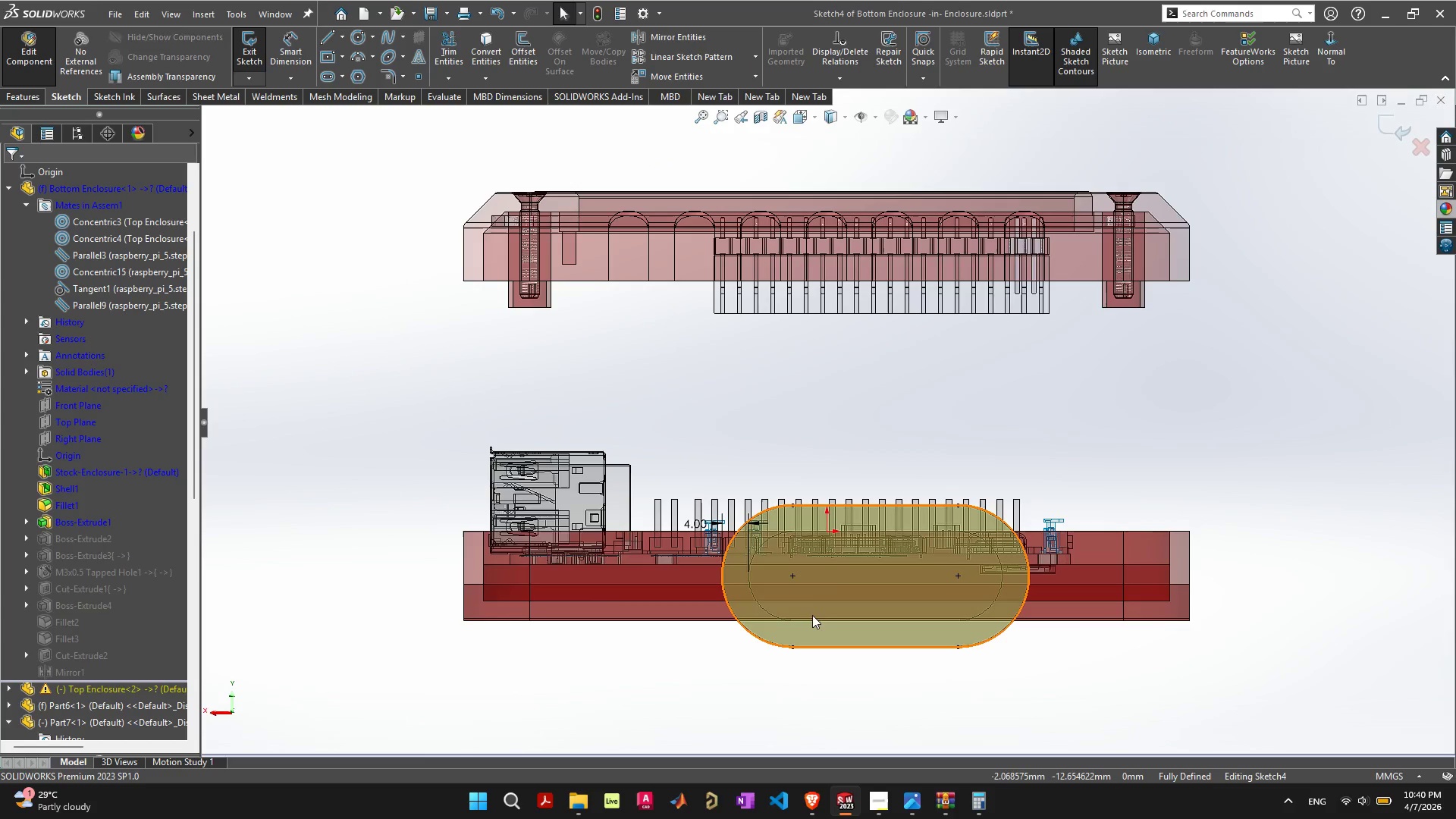 
scroll: coordinate [880, 530], scroll_direction: up, amount: 2.0
 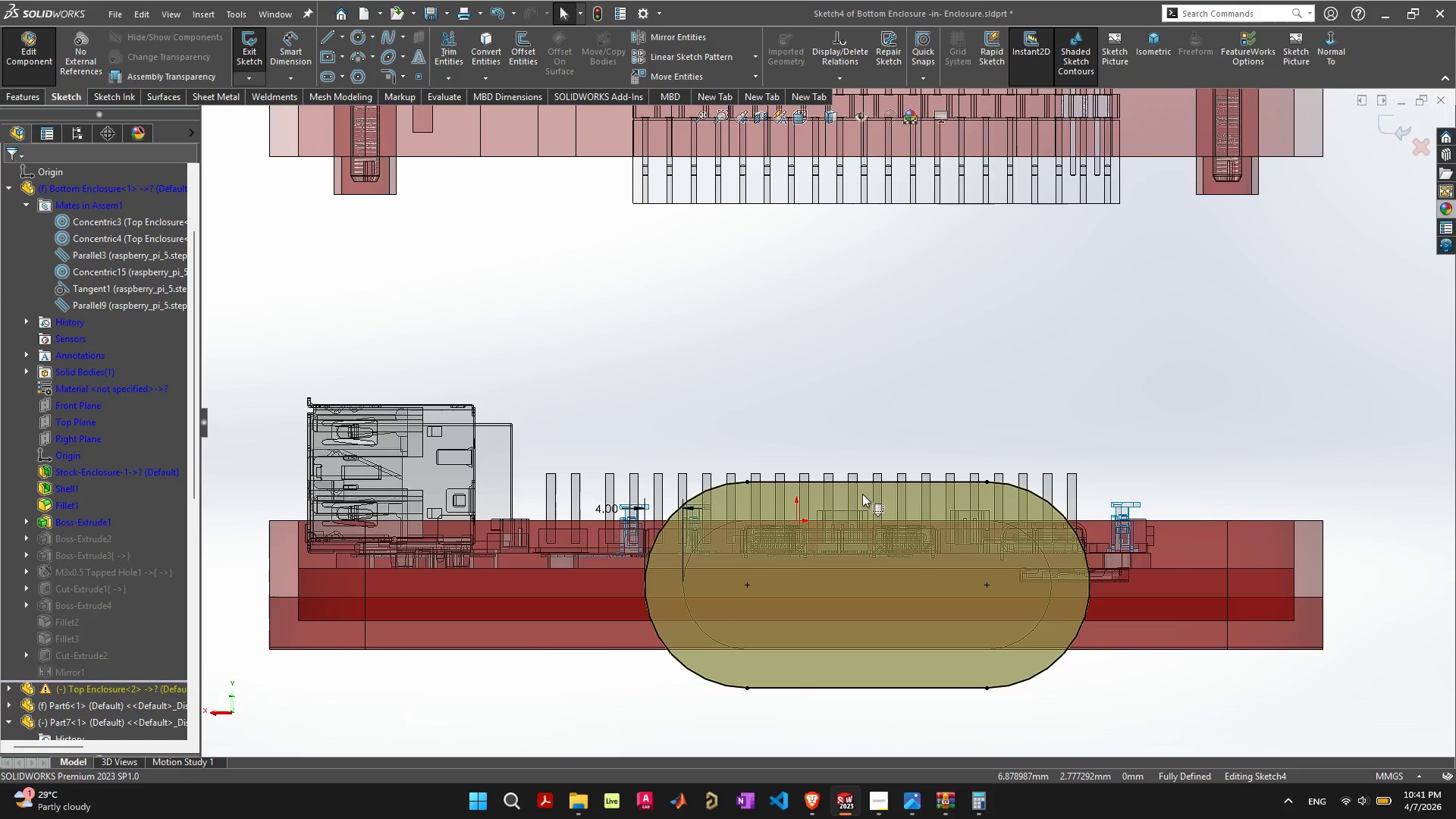 
wait(5.27)
 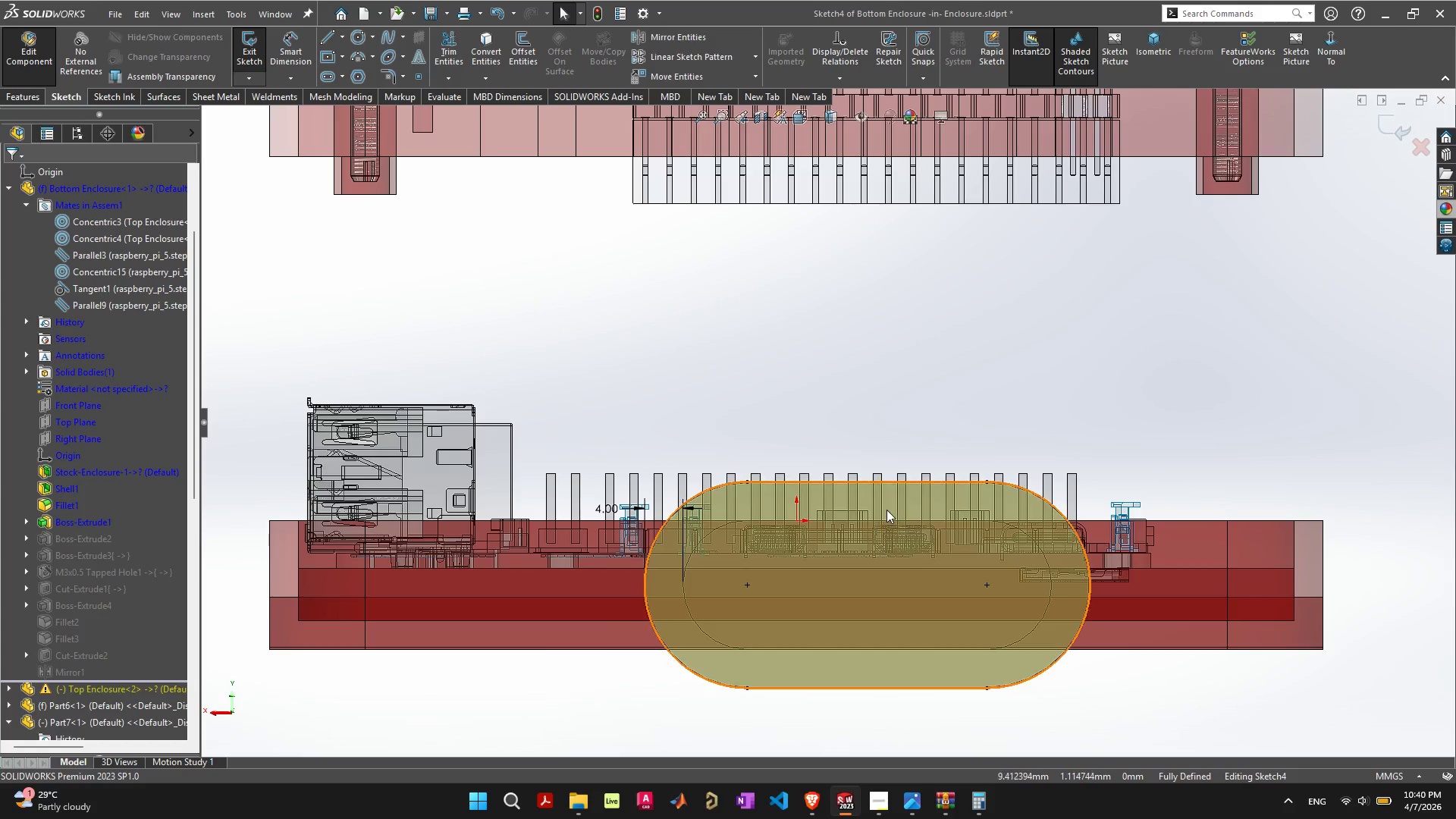 
left_click([906, 485])
 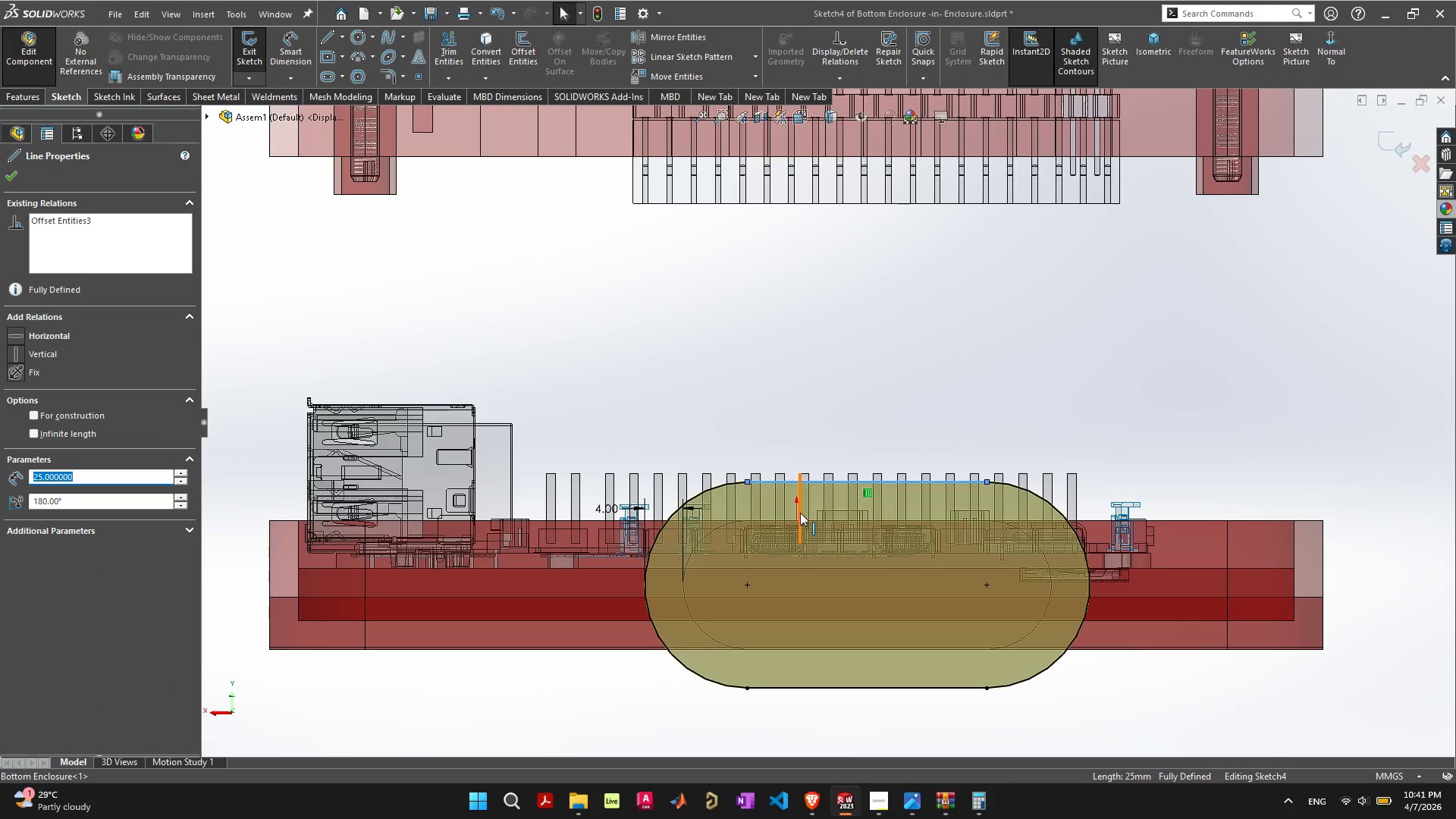 
key(Delete)
 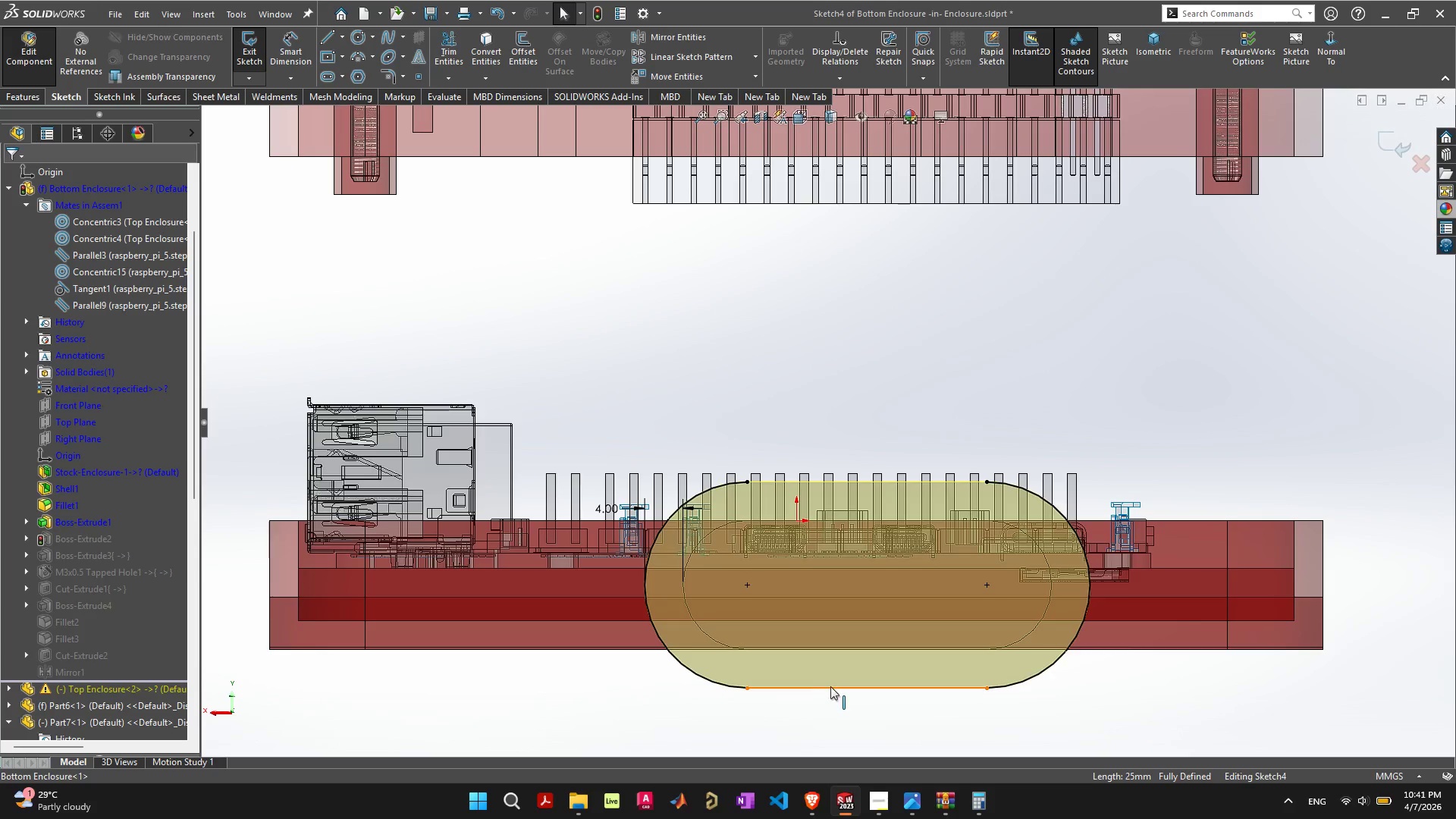 
left_click([830, 686])
 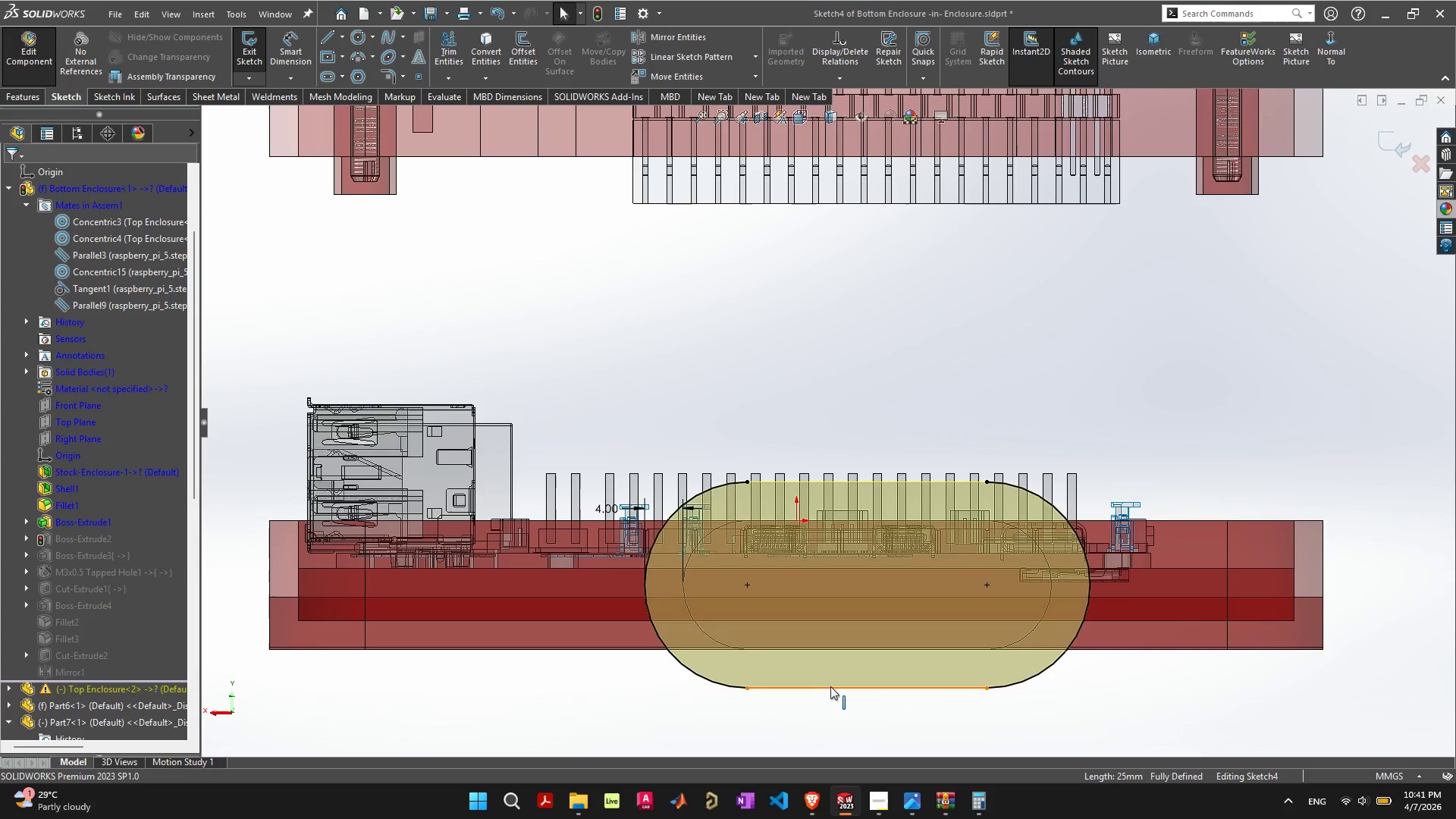 
key(Delete)
 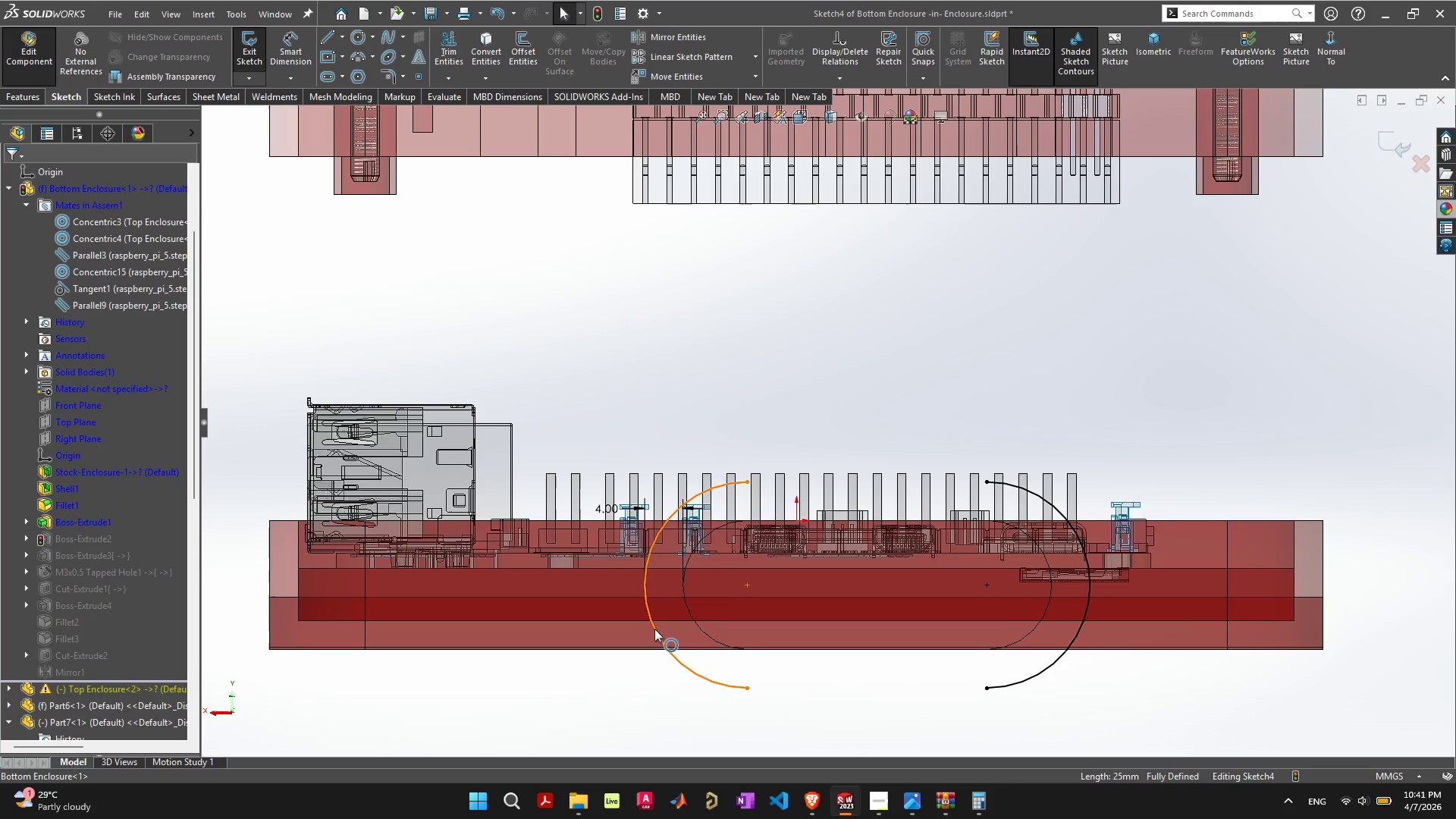 
left_click([654, 629])
 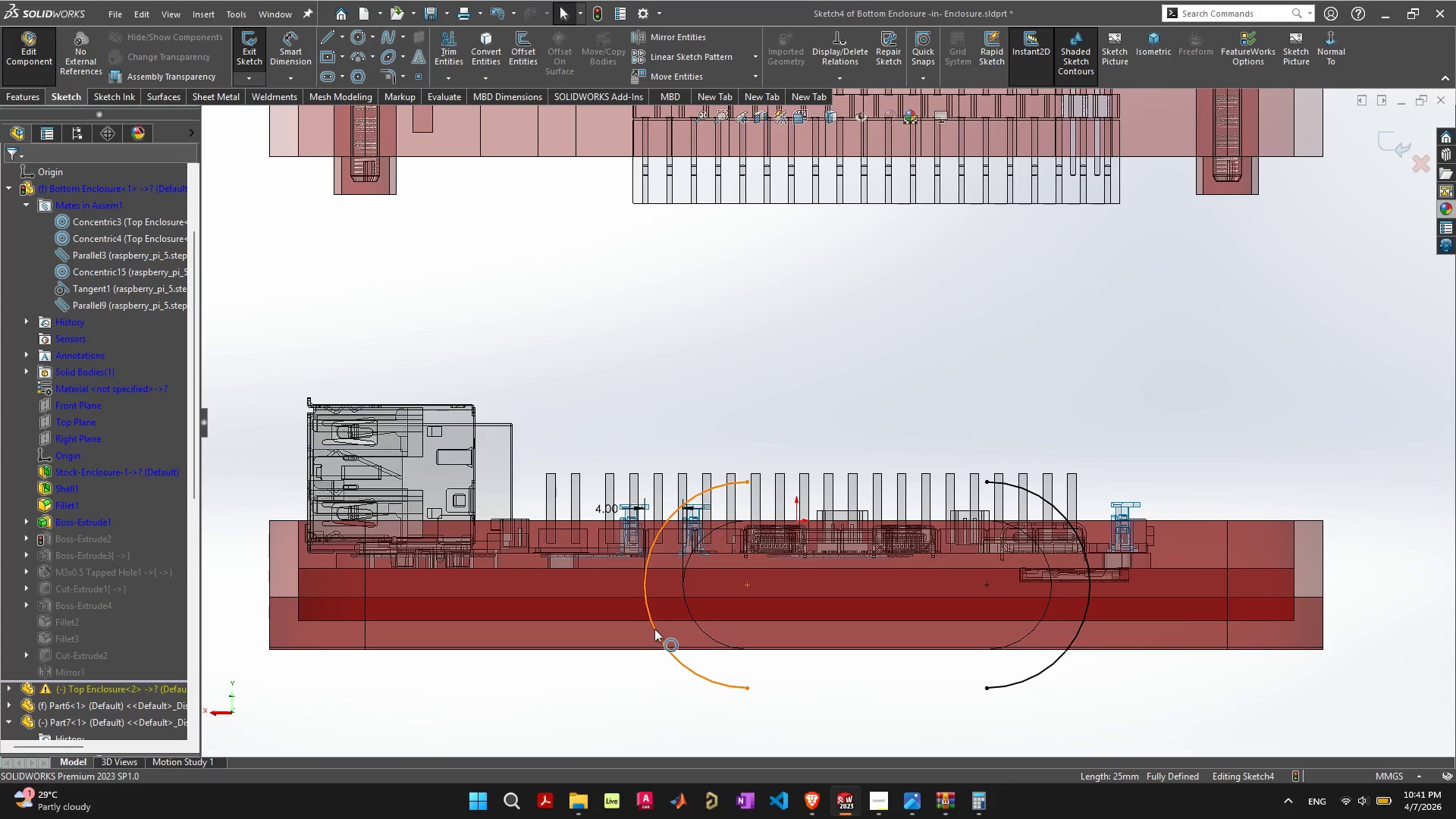 
key(Delete)
 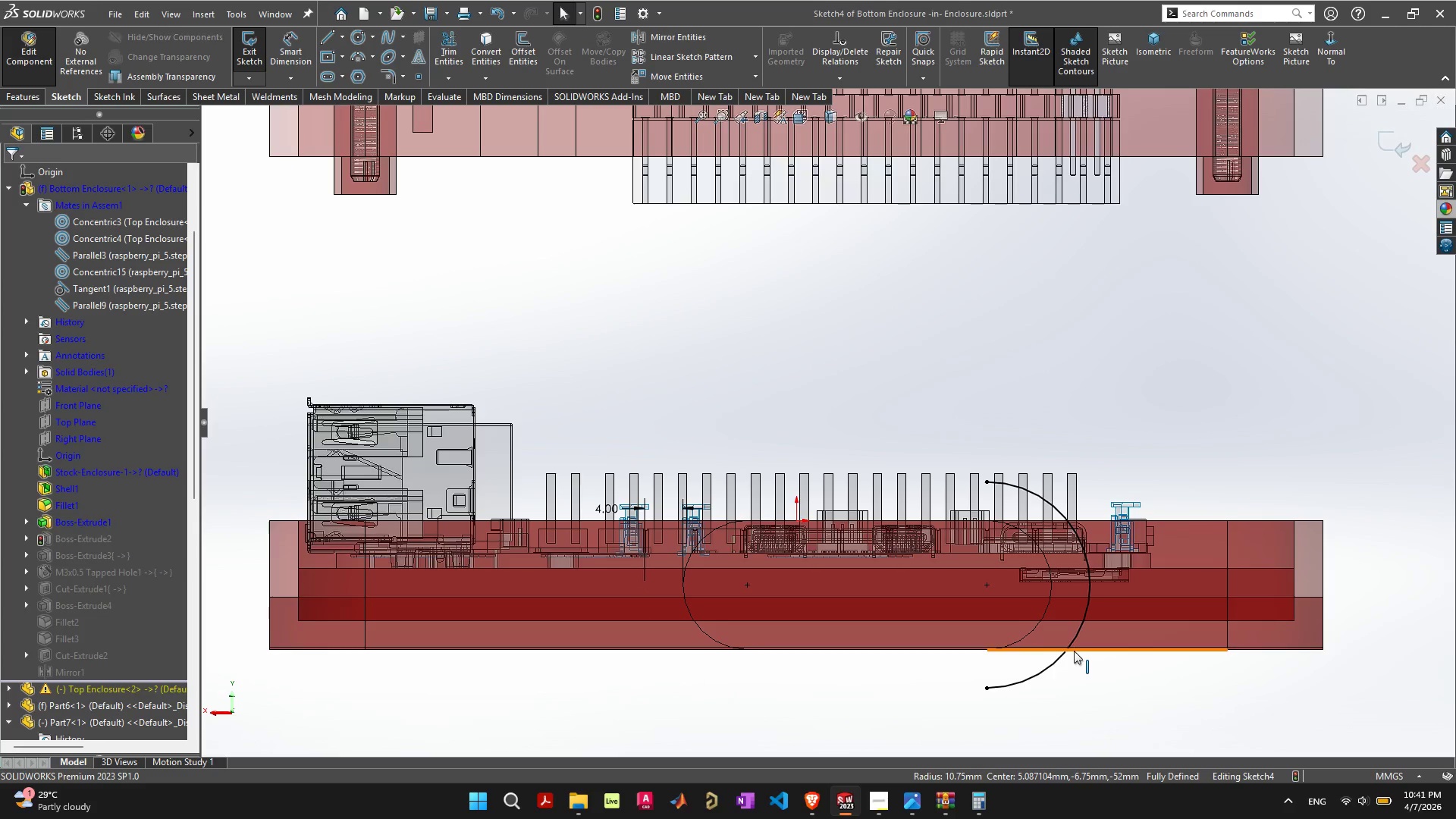 
left_click([1074, 651])
 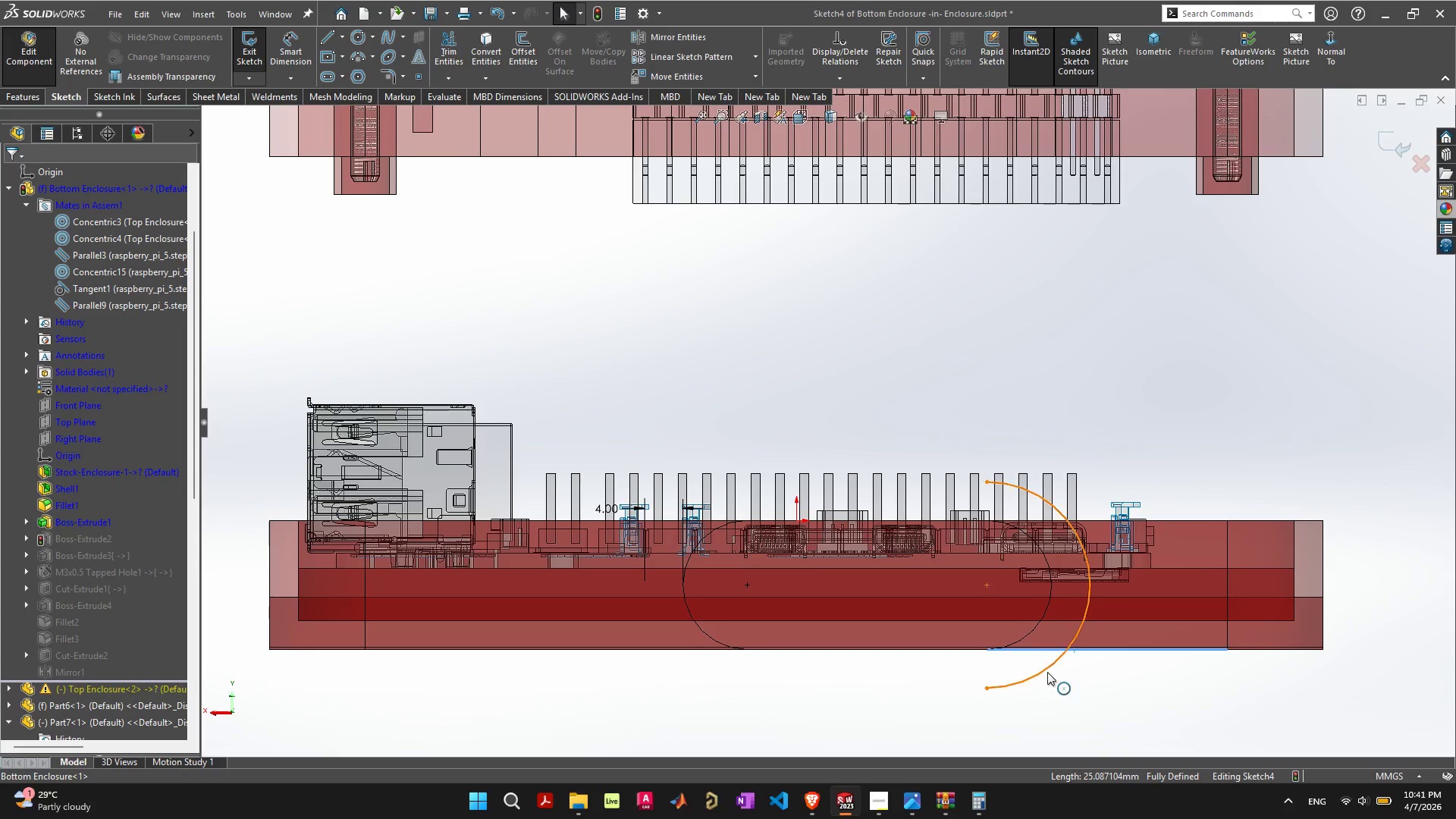 
left_click([1047, 672])
 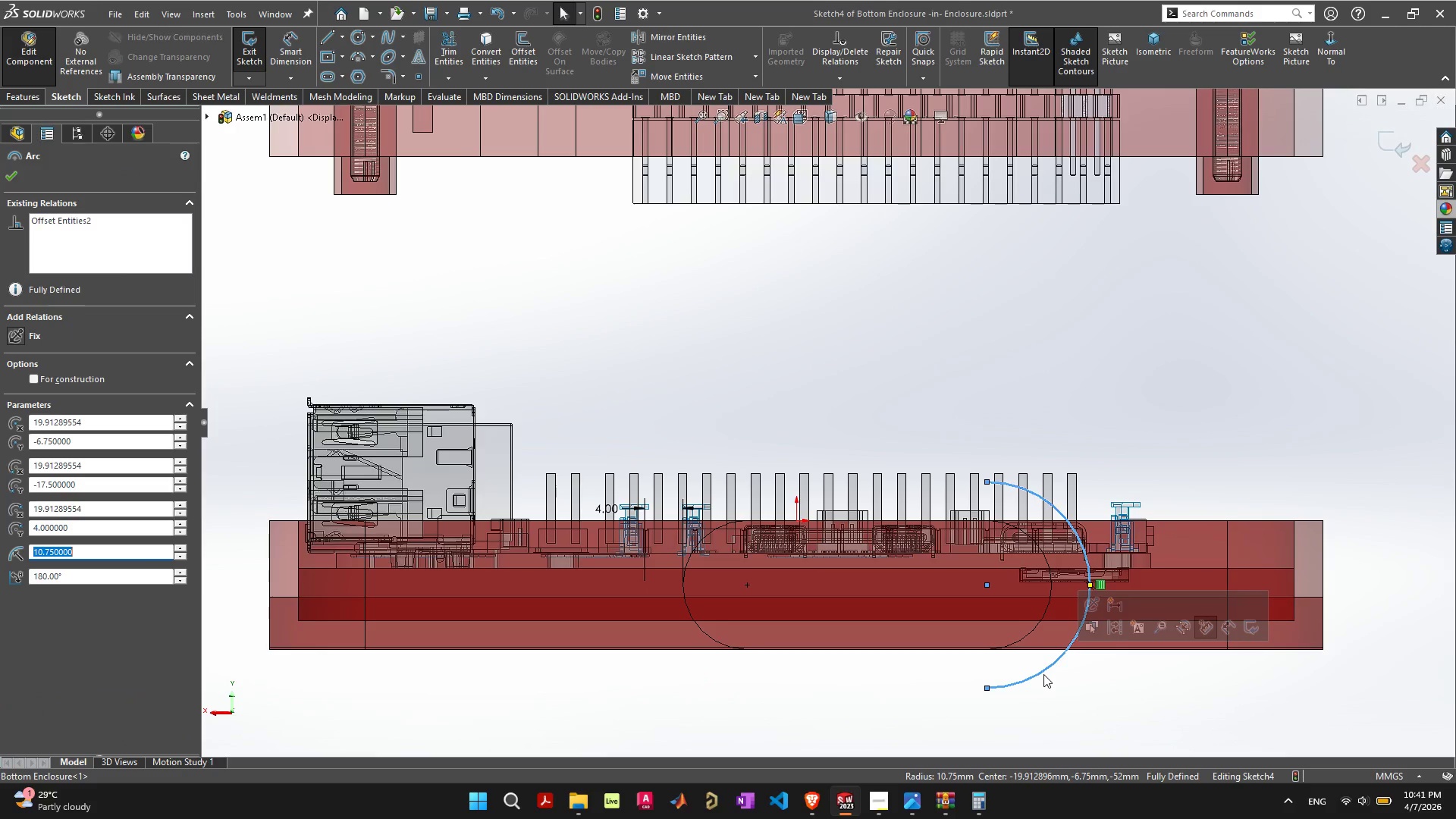 
key(Delete)
 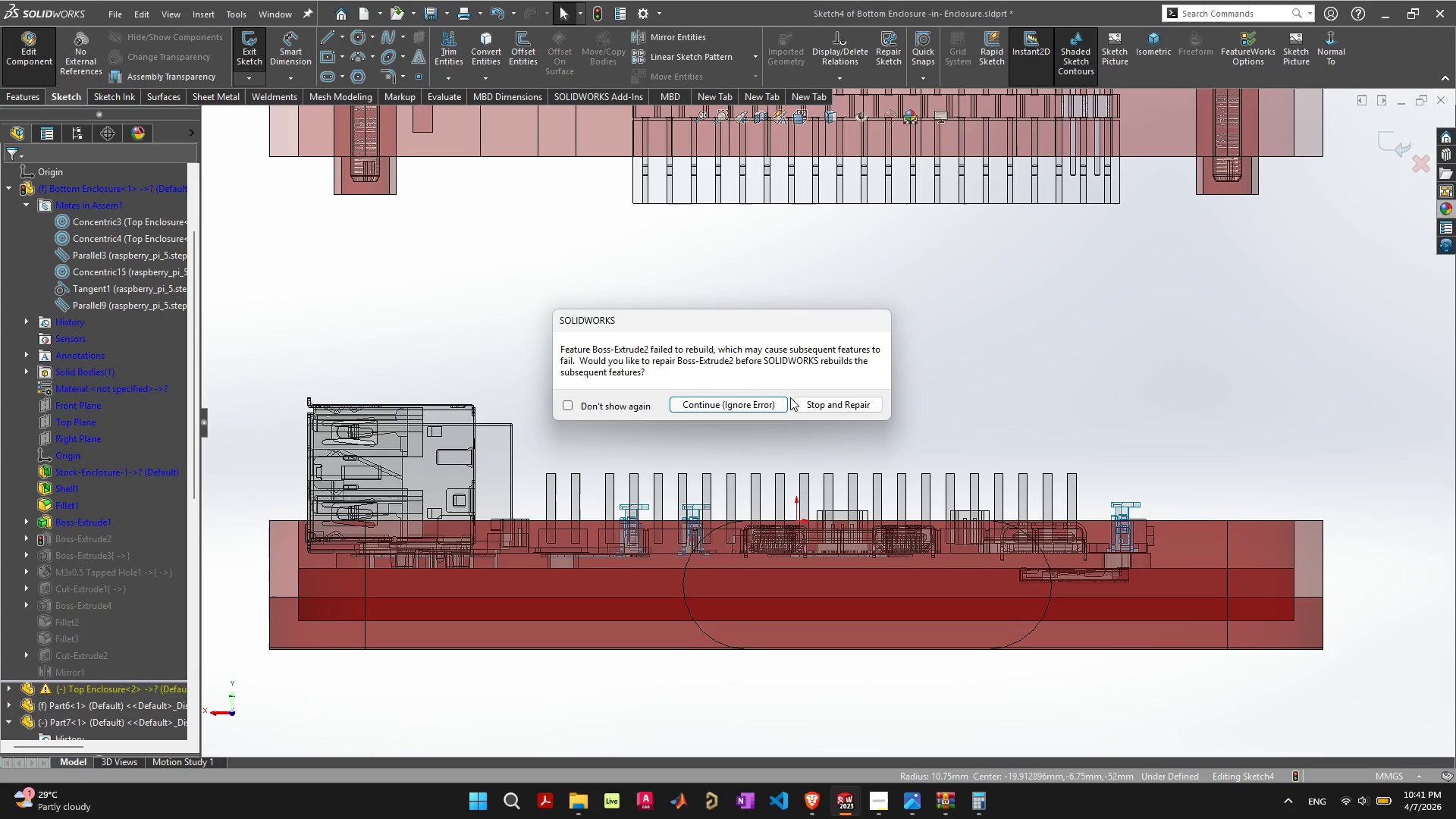 
double_click([807, 405])
 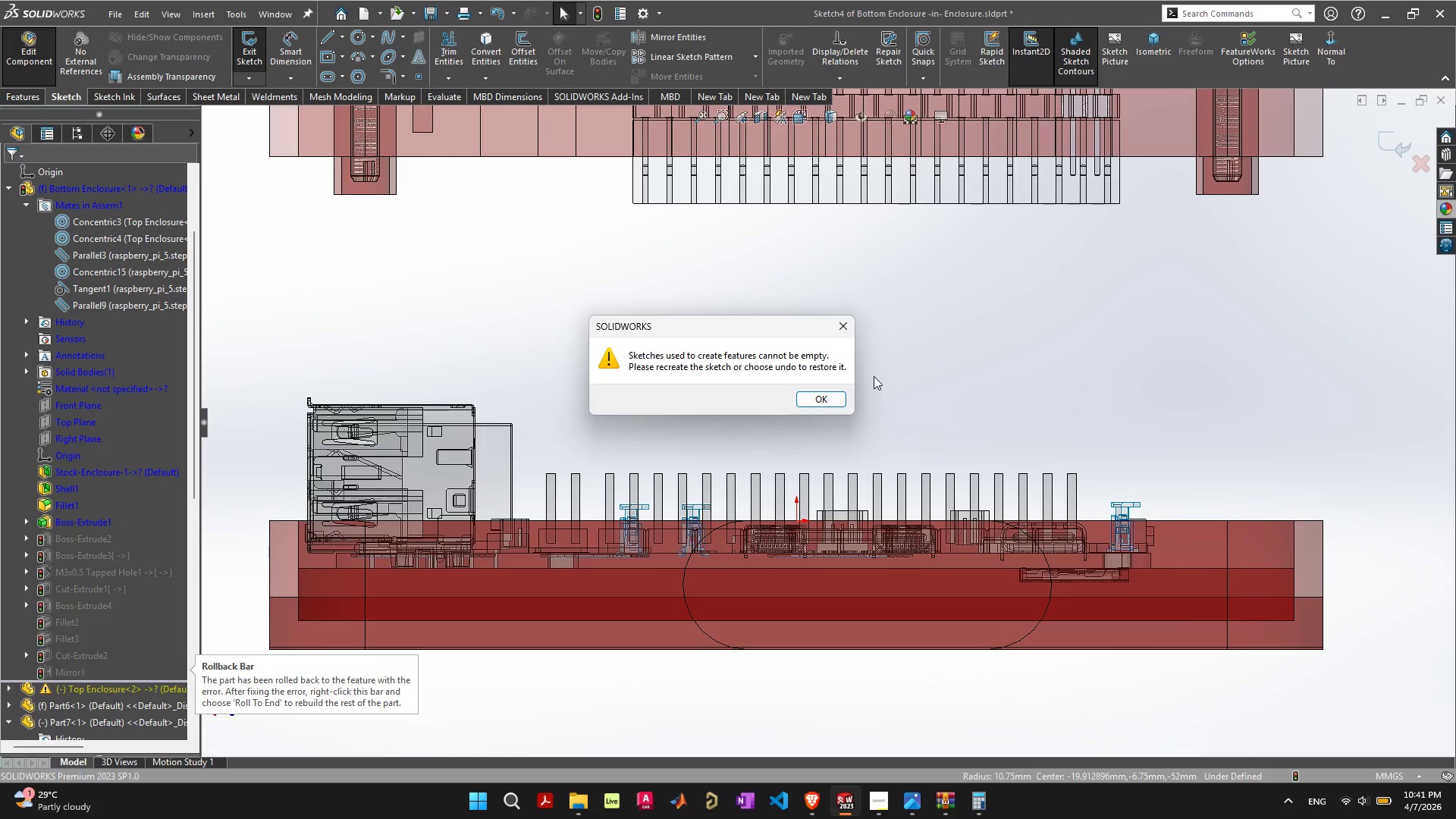 
left_click([833, 394])
 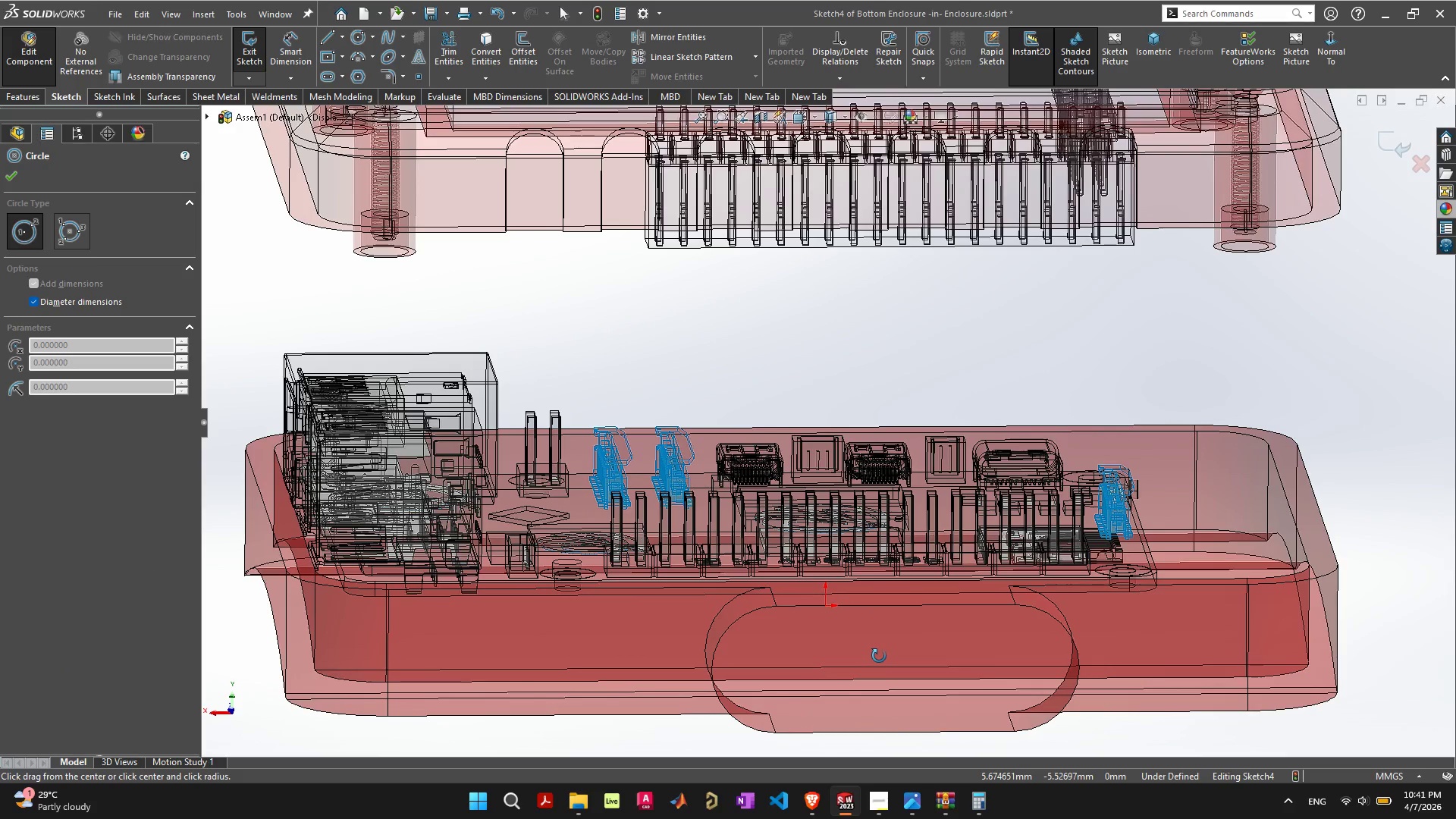 
wait(7.31)
 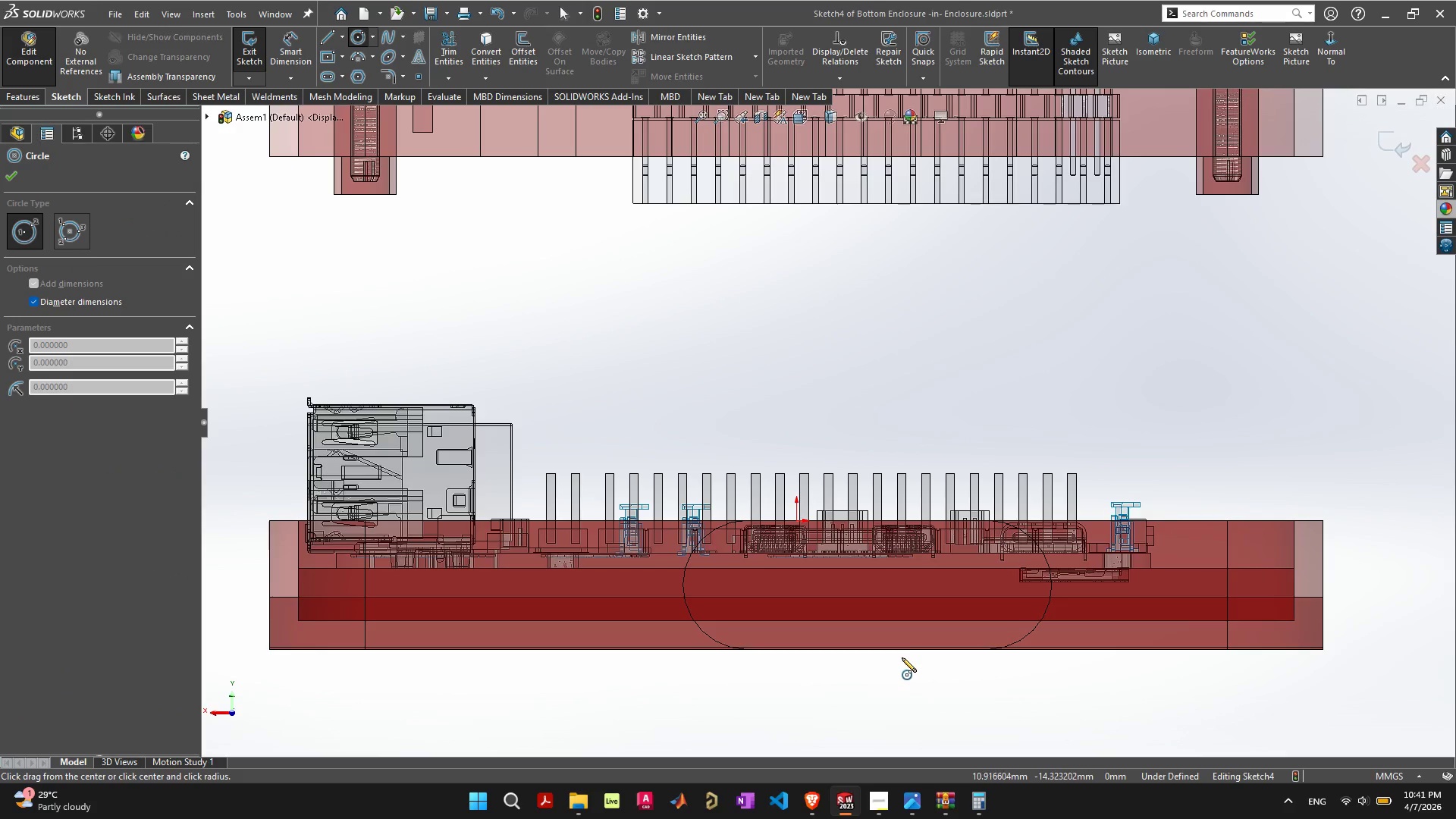 
key(Control+8)
 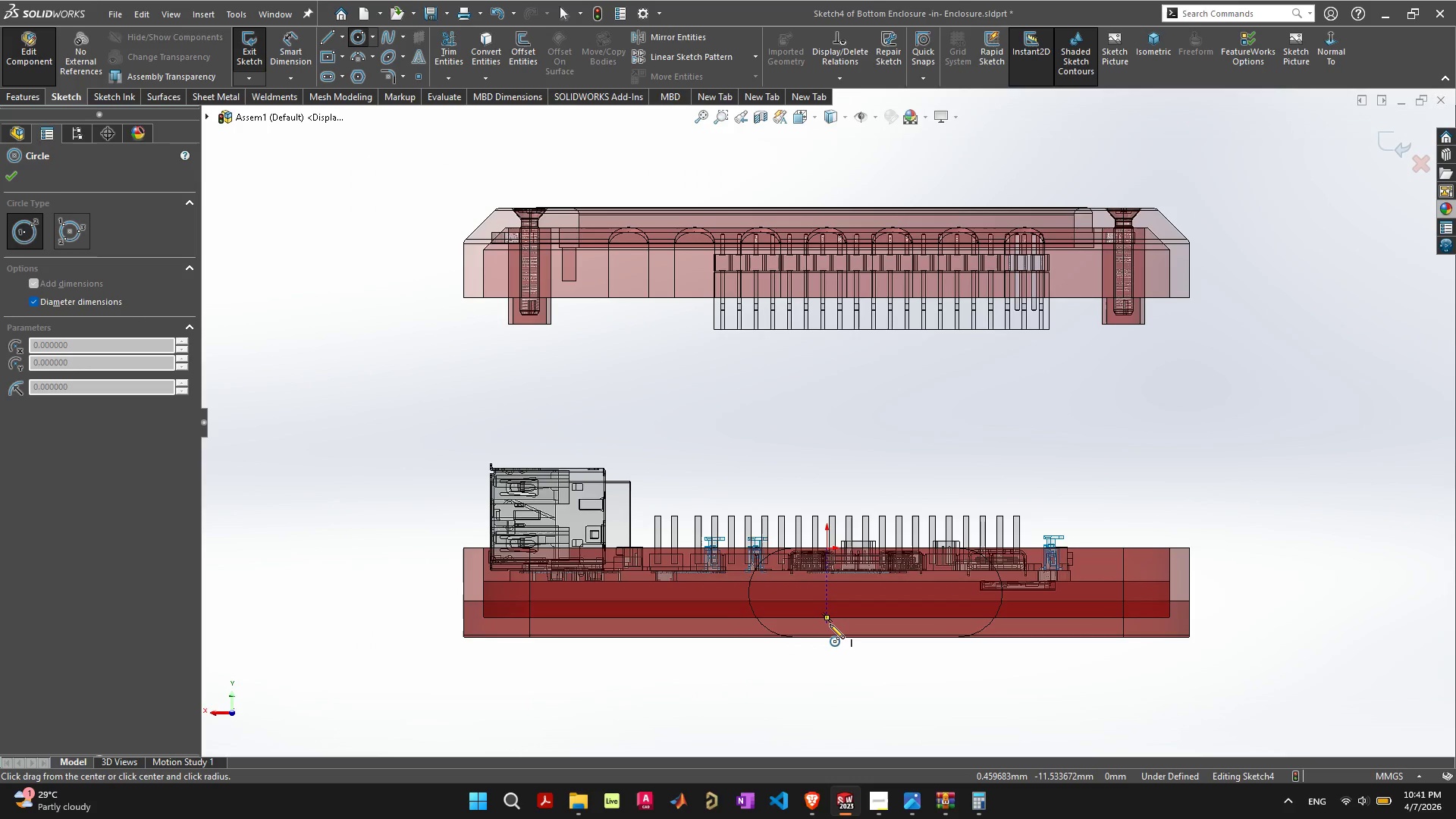 
wait(7.55)
 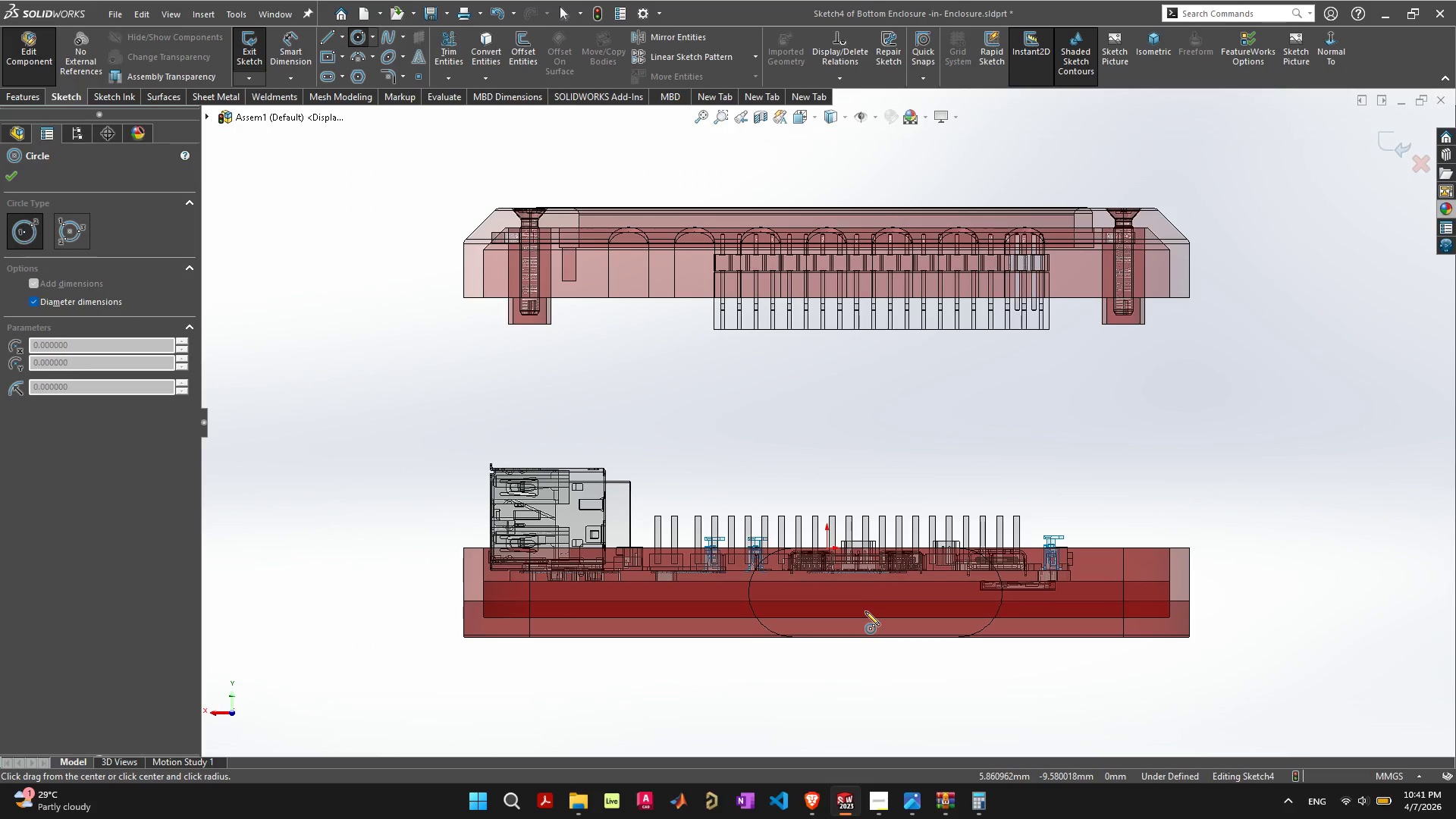 
key(Escape)
 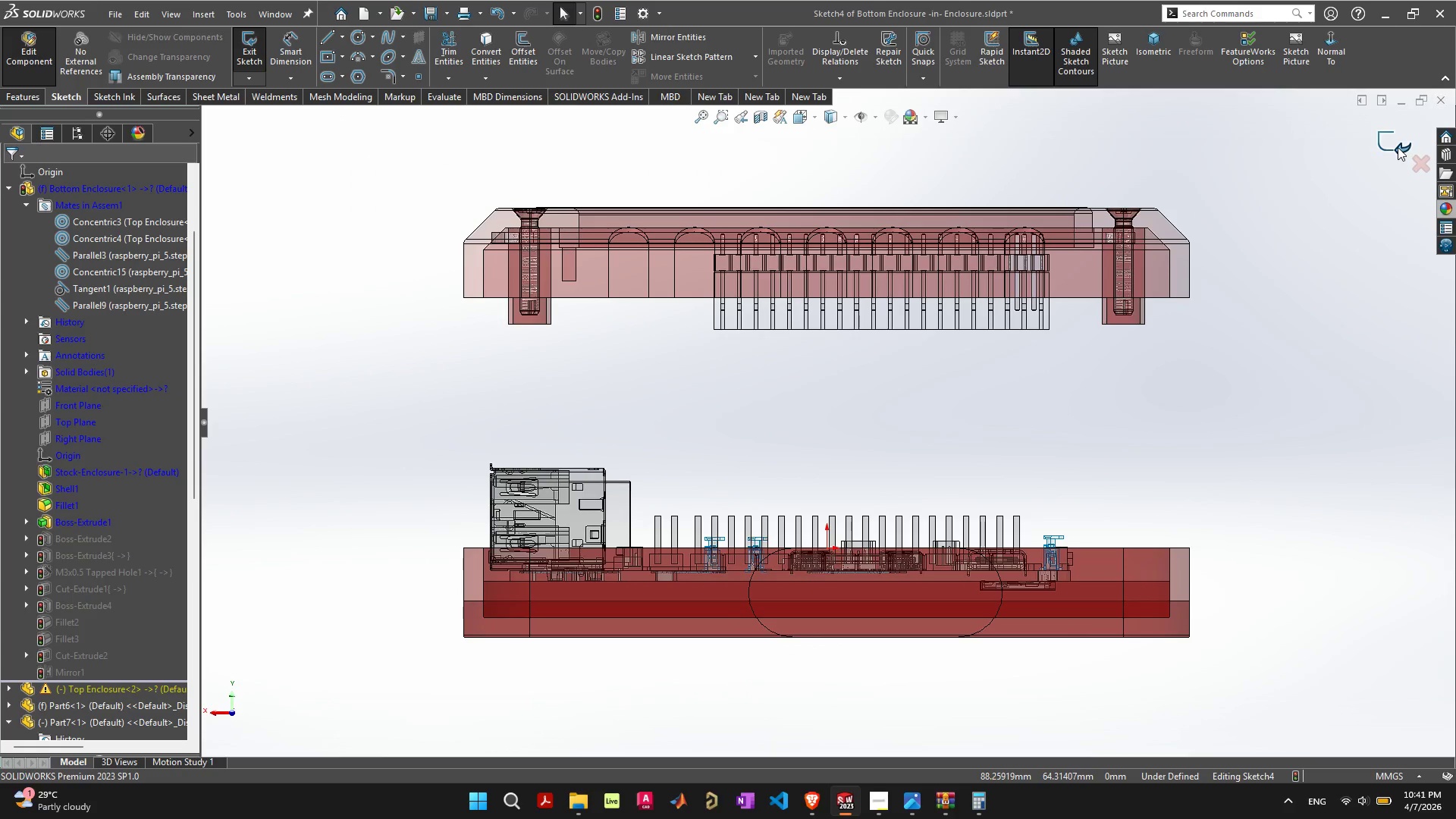 
left_click([1398, 147])
 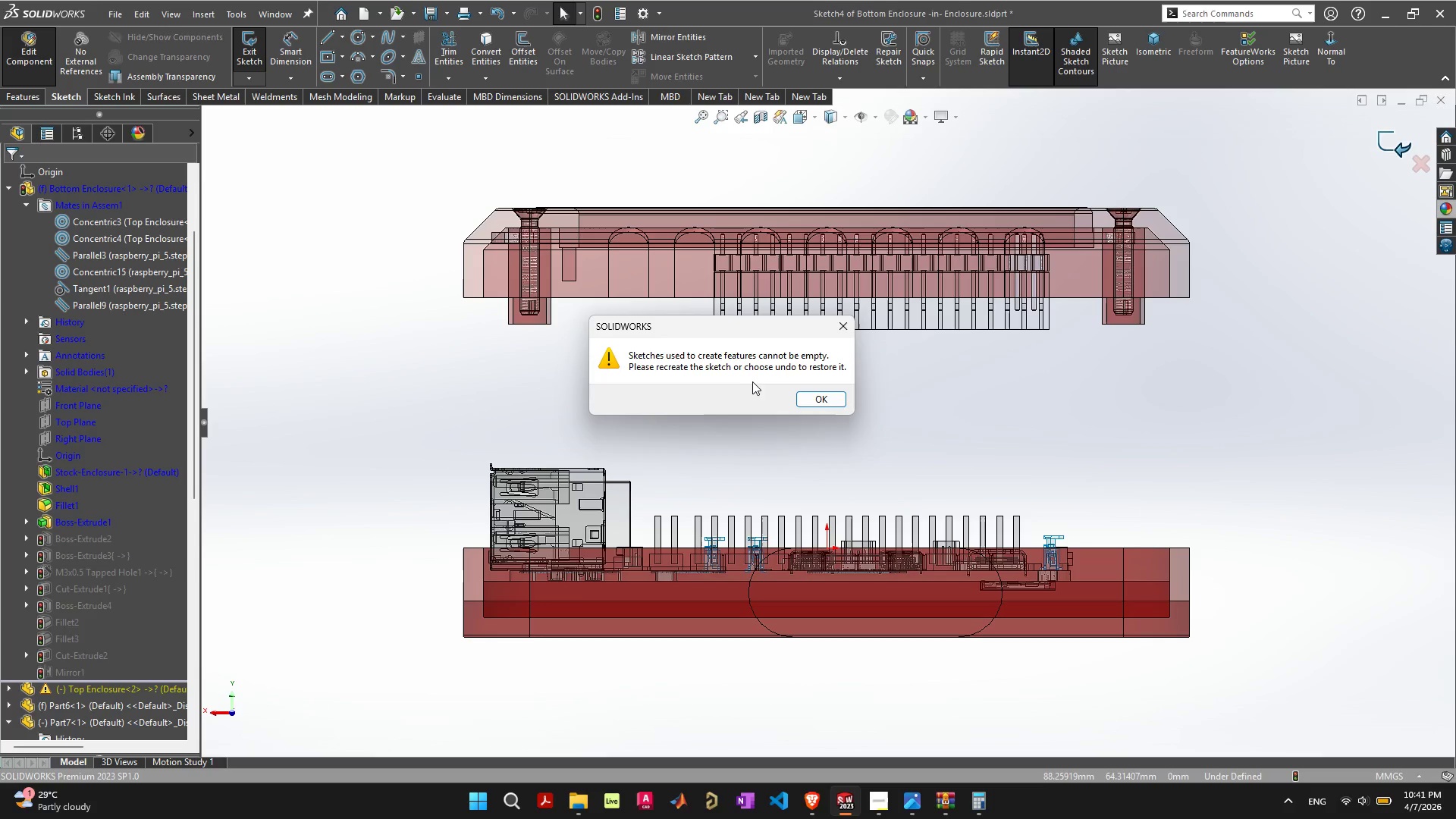 
key(Space)
 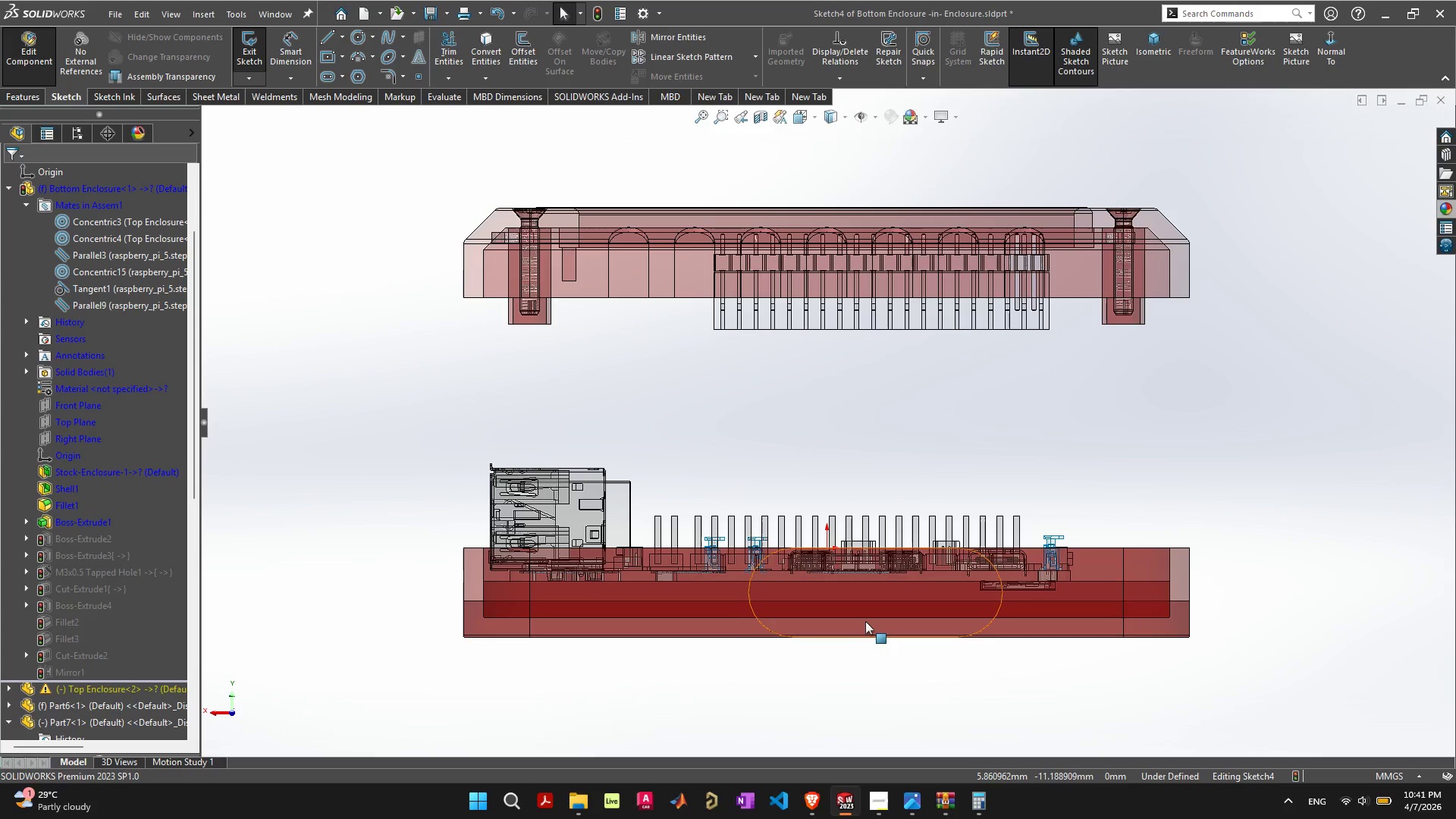 
scroll: coordinate [865, 618], scroll_direction: up, amount: 1.0
 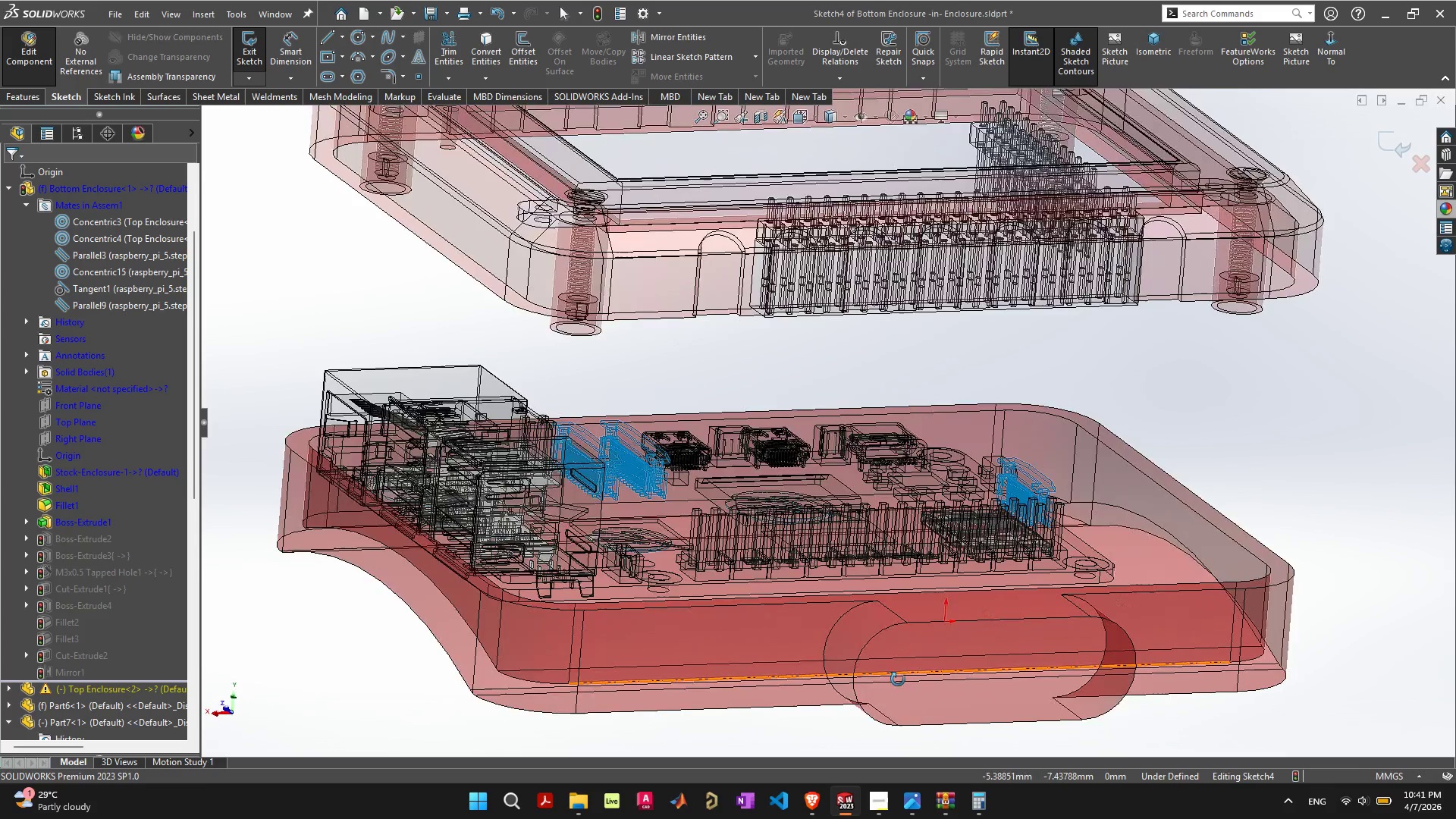 
wait(8.57)
 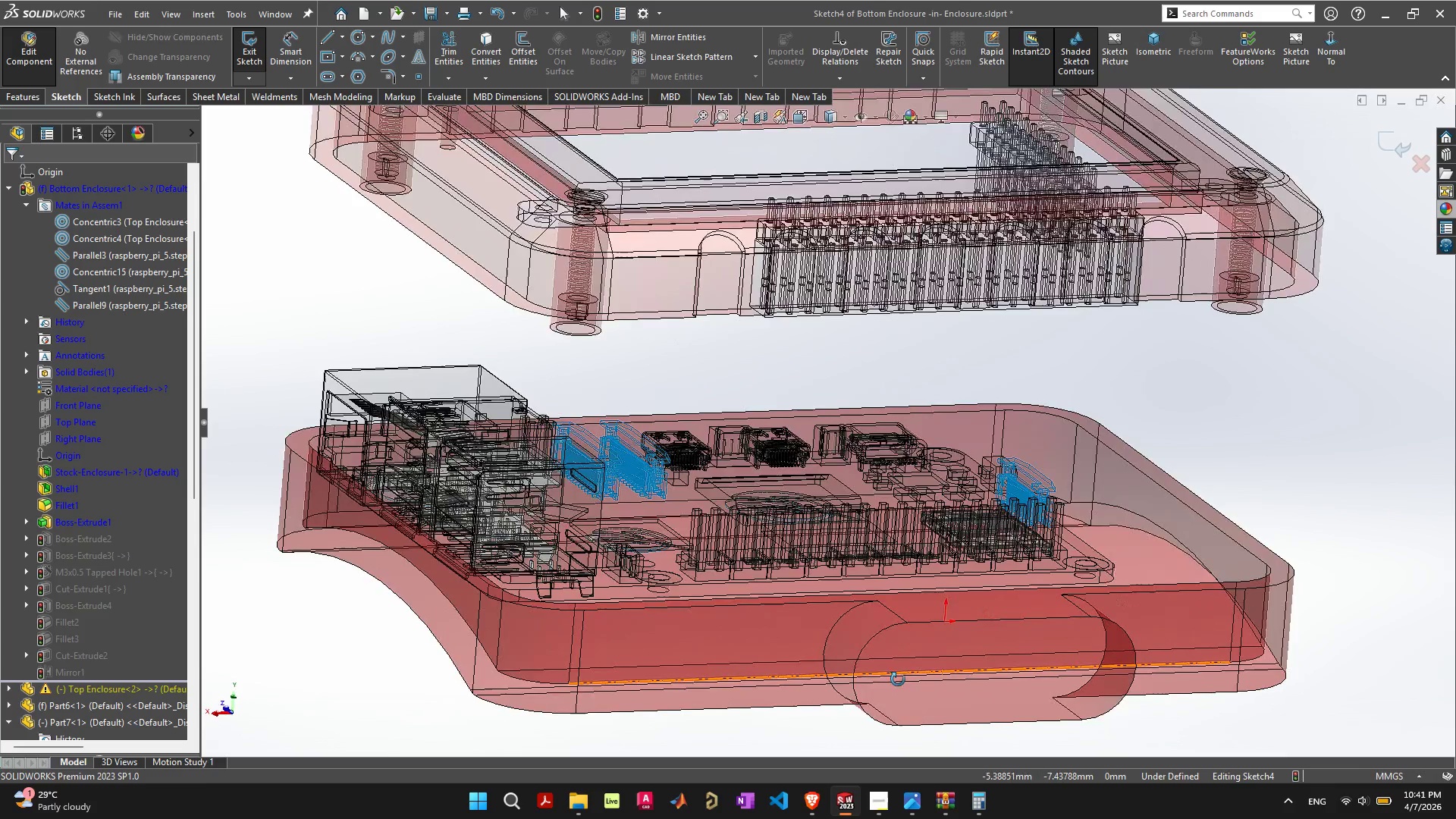 
left_click([1397, 145])
 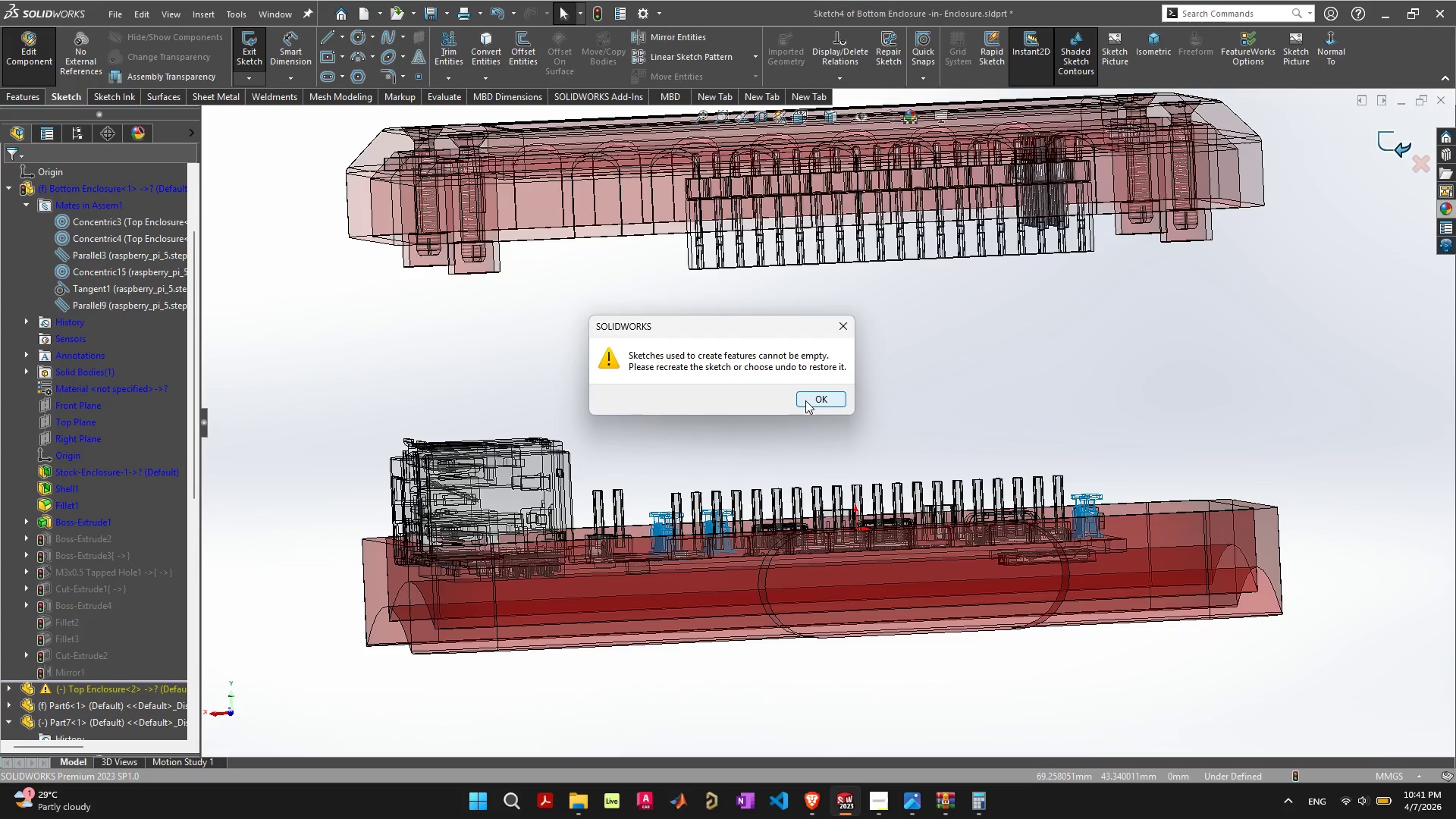 
left_click([805, 400])
 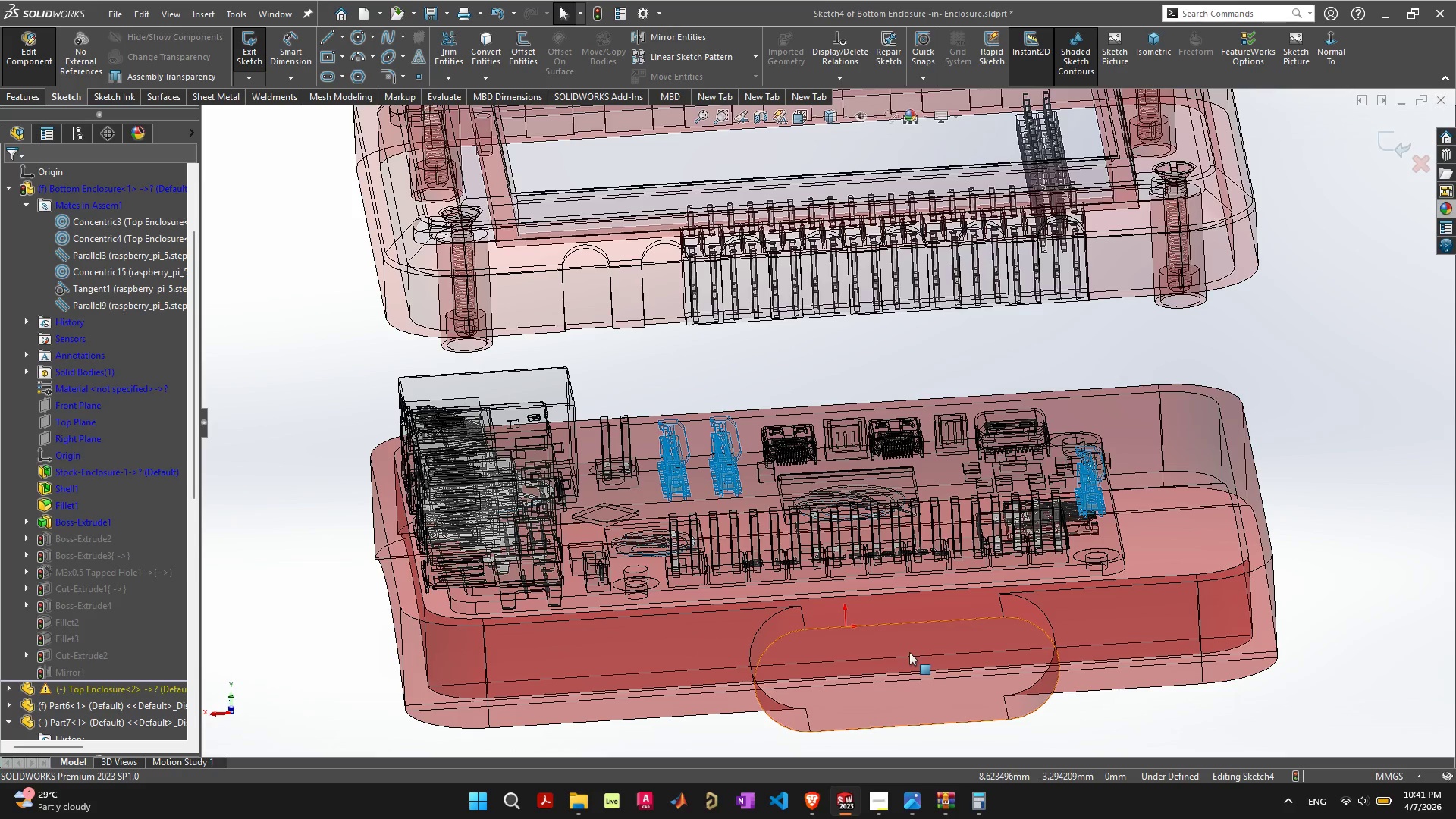 
wait(11.28)
 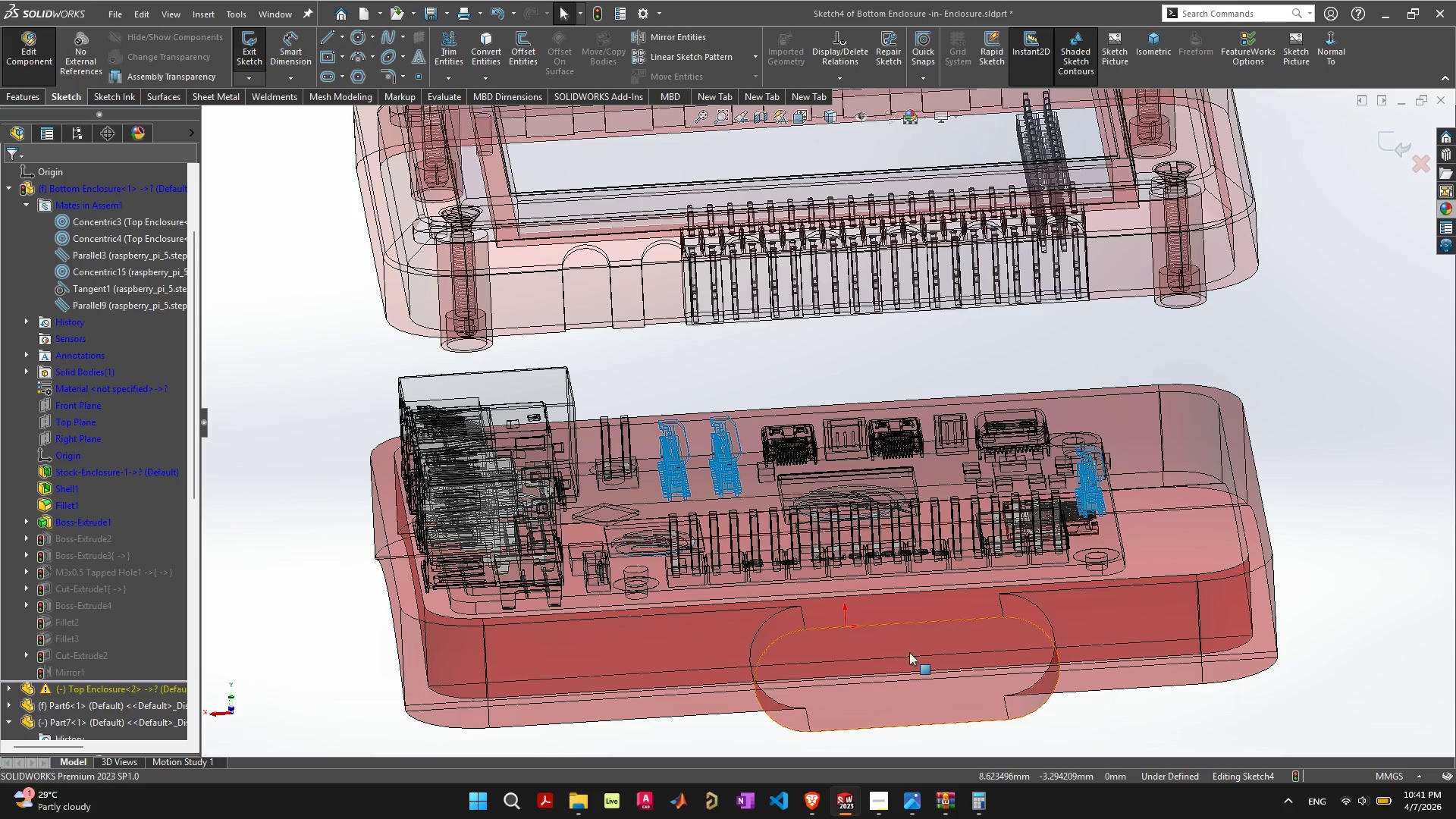 
left_click([1035, 617])
 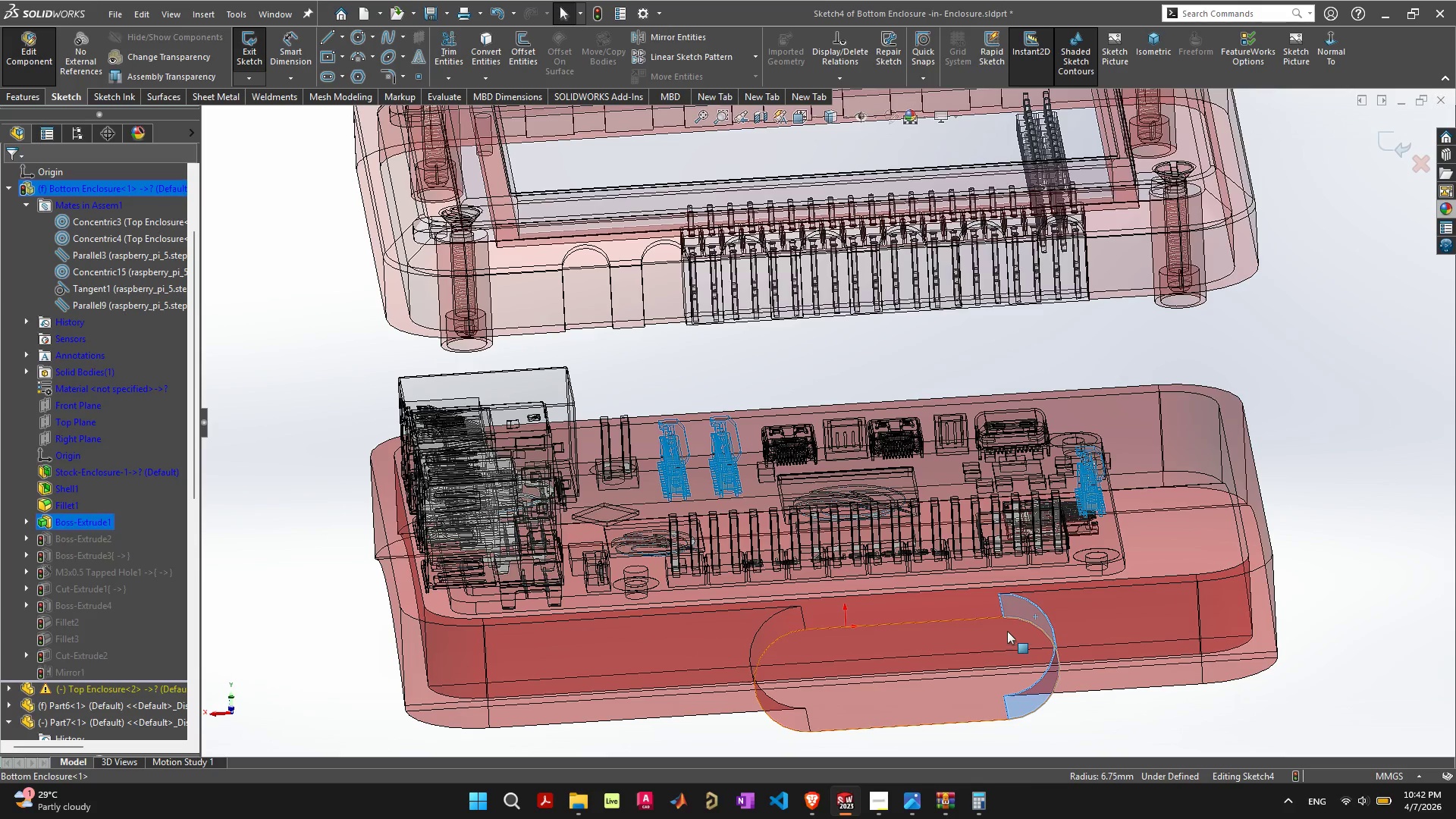 
right_click([1007, 626])
 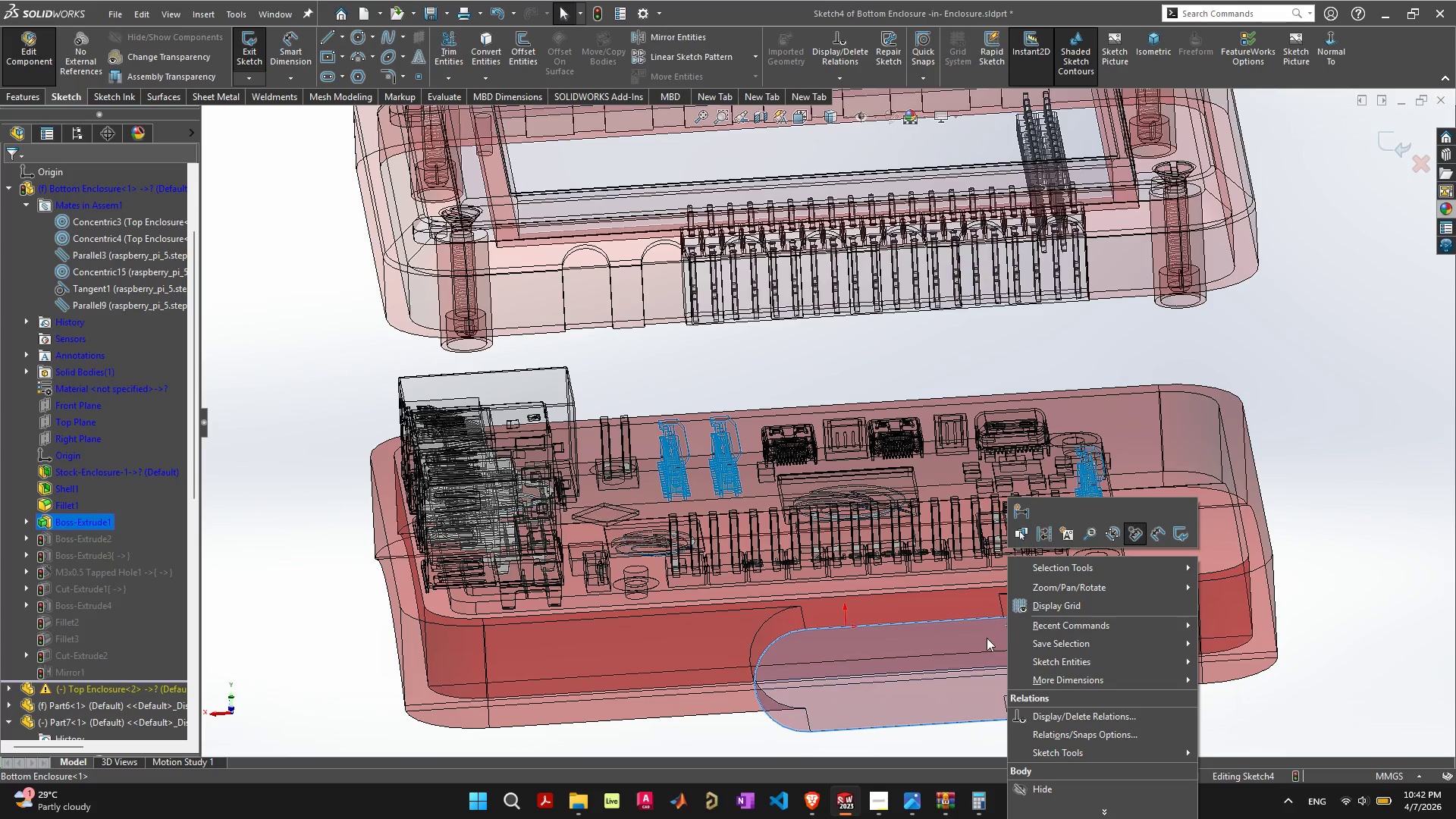 
left_click([970, 650])
 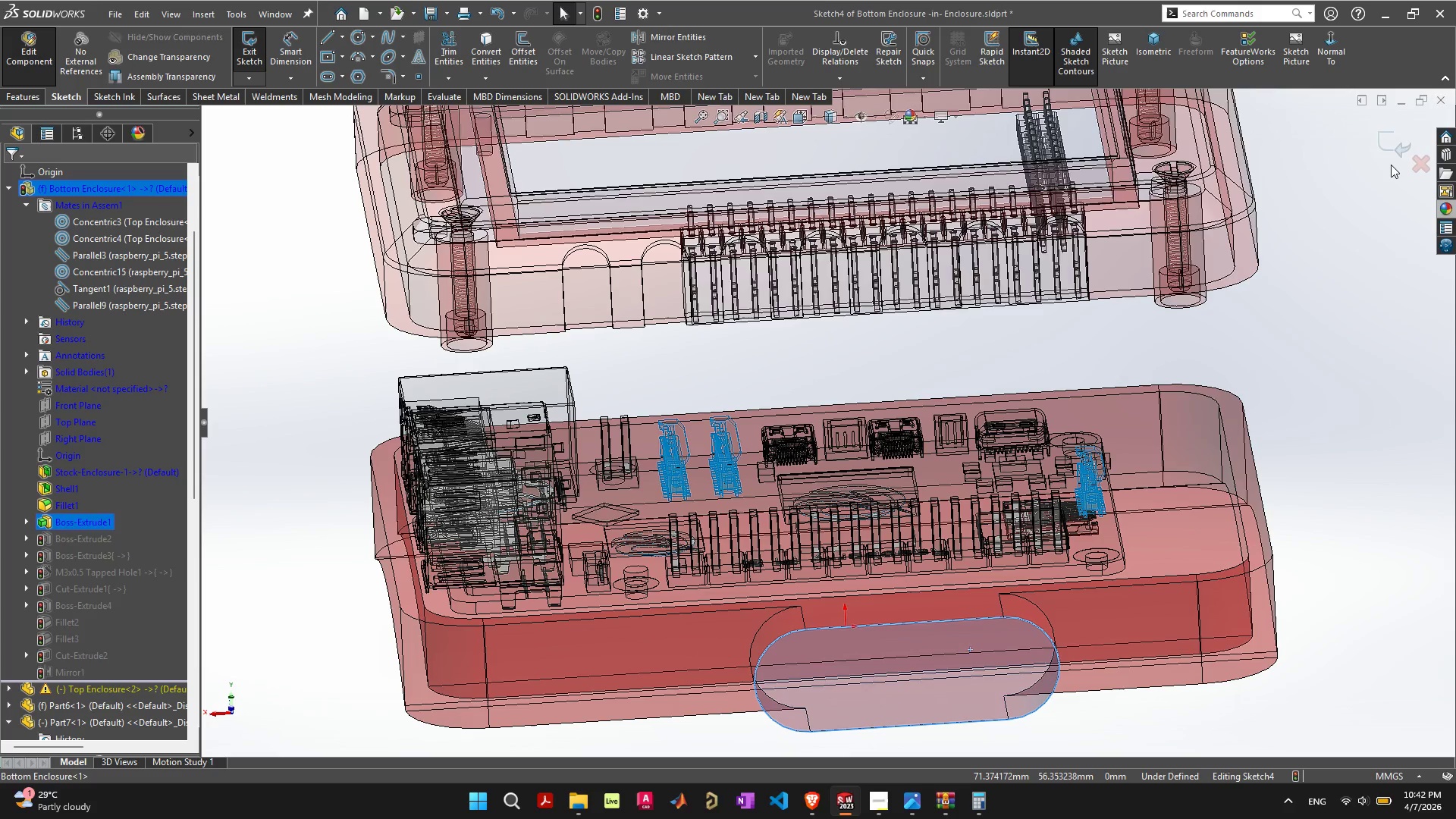 
left_click([1395, 150])
 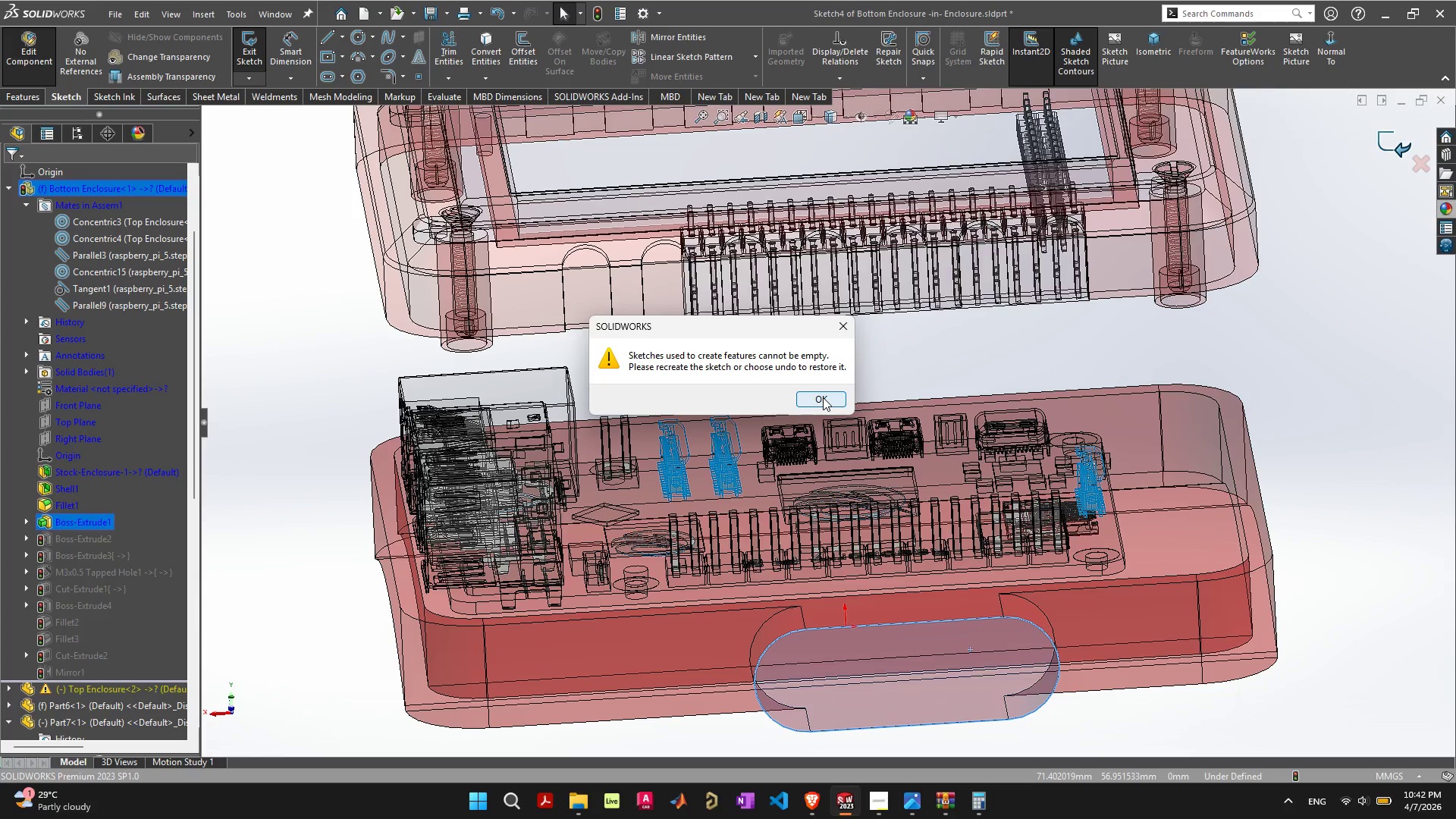 
wait(5.56)
 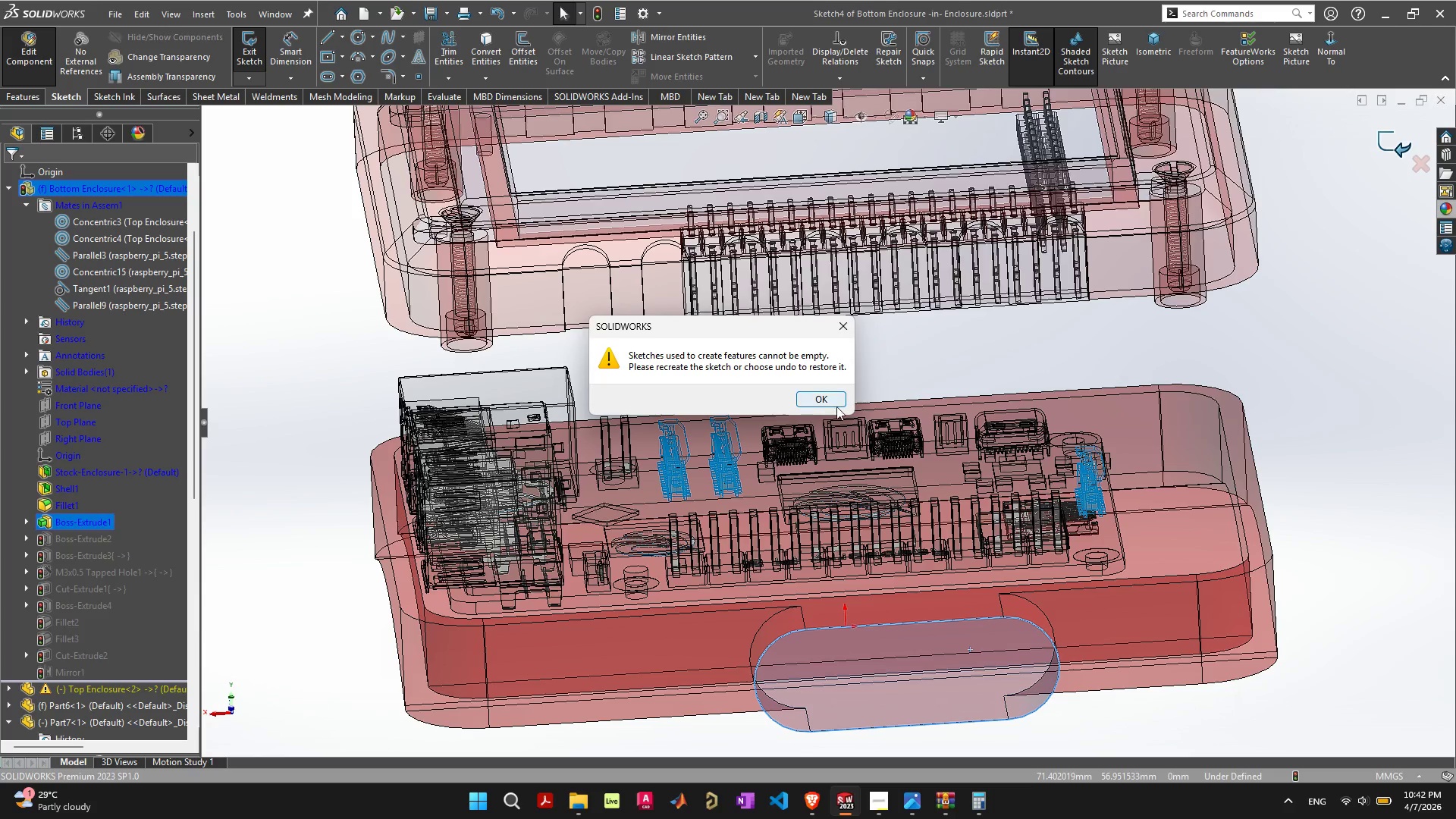 
left_click([823, 397])
 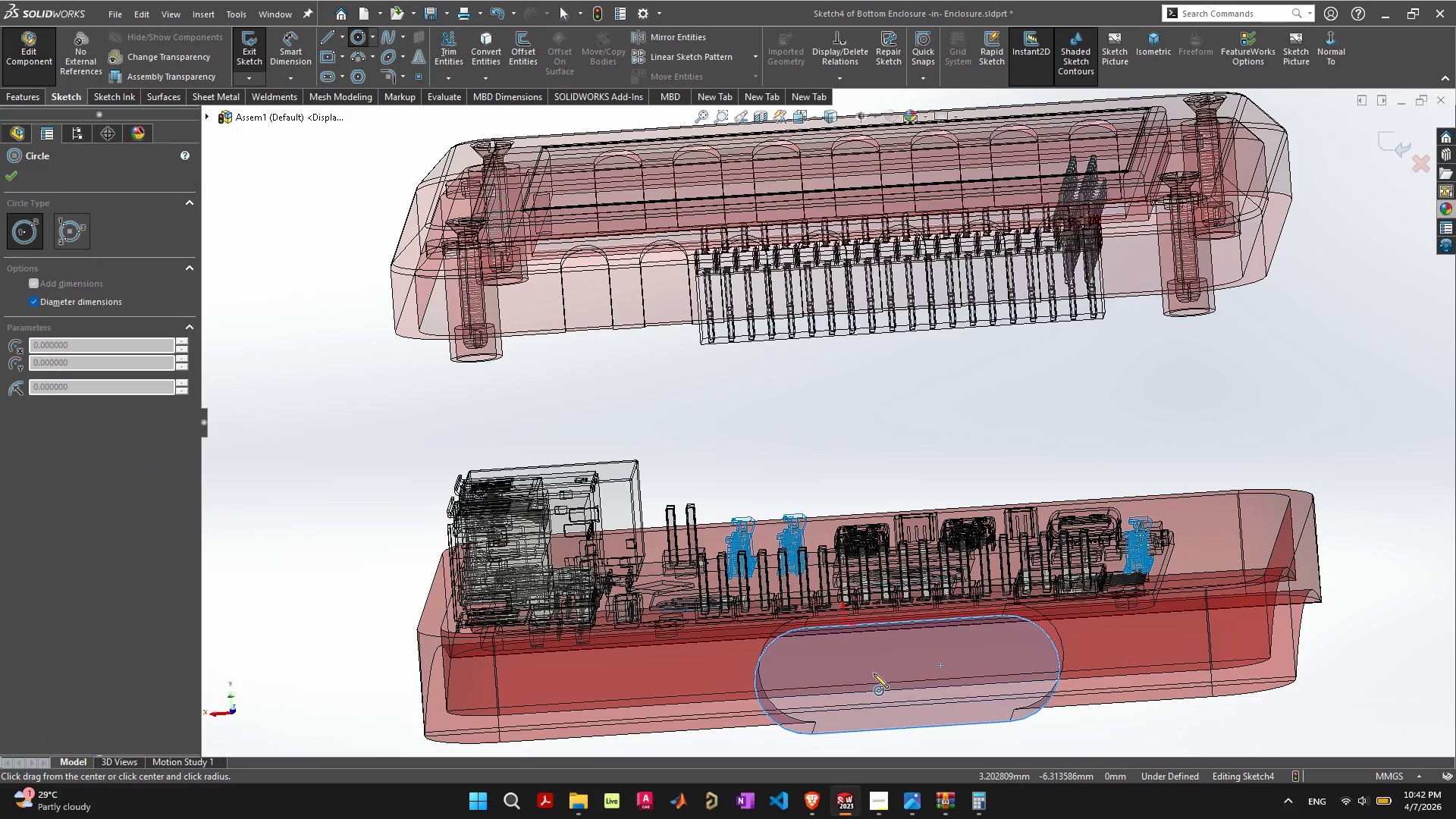 
wait(7.67)
 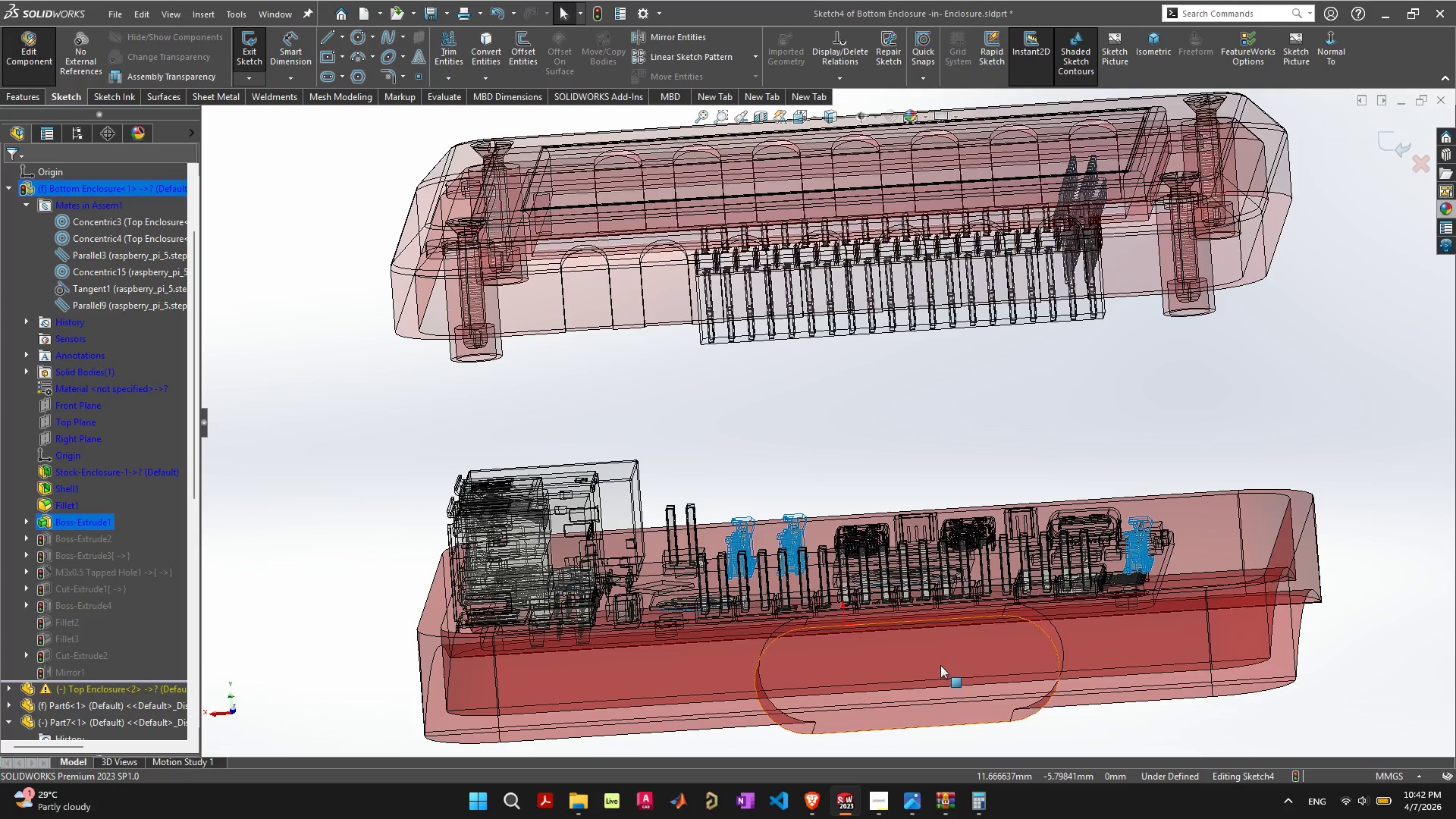 
key(Control+8)
 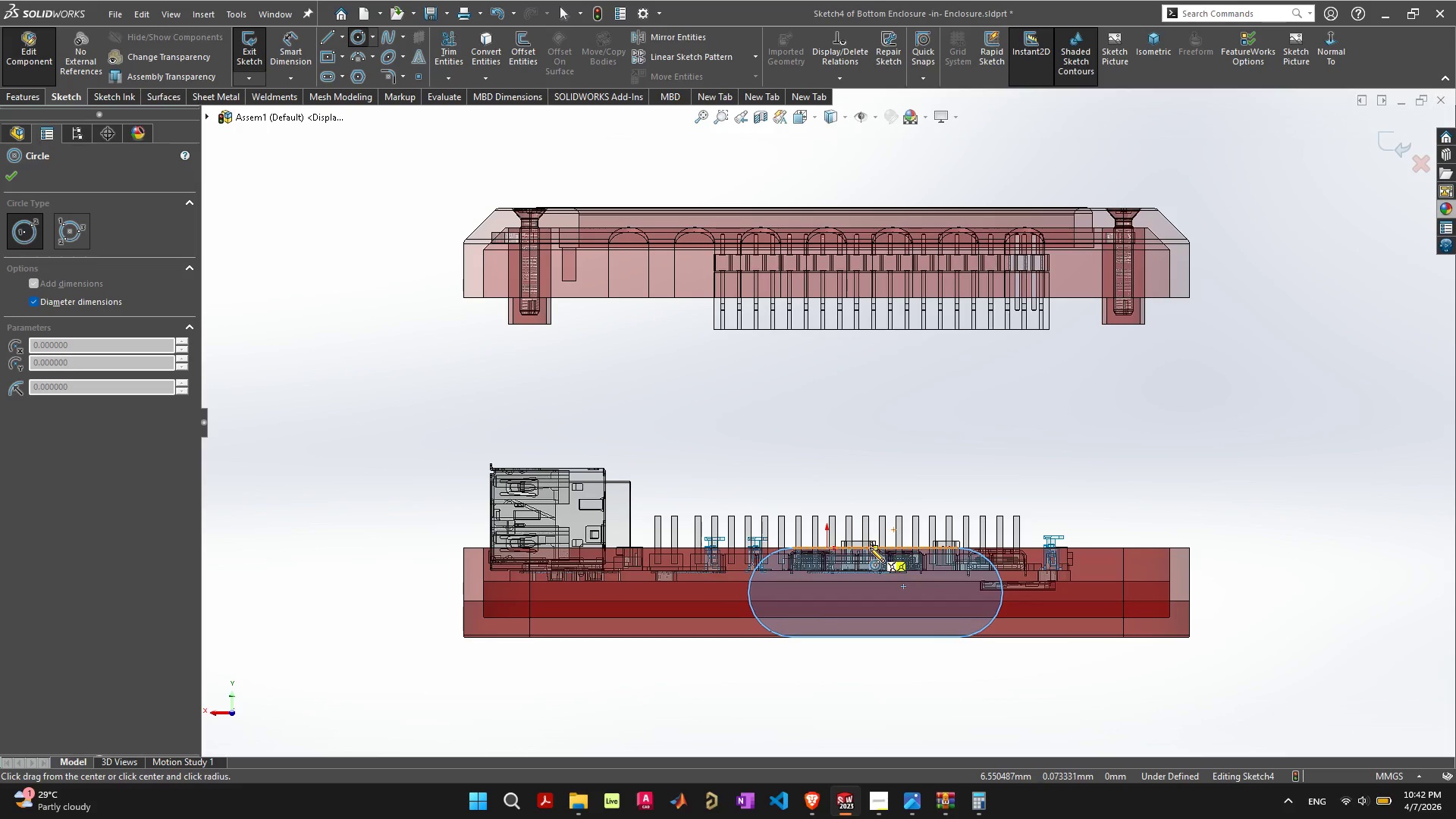 
wait(16.99)
 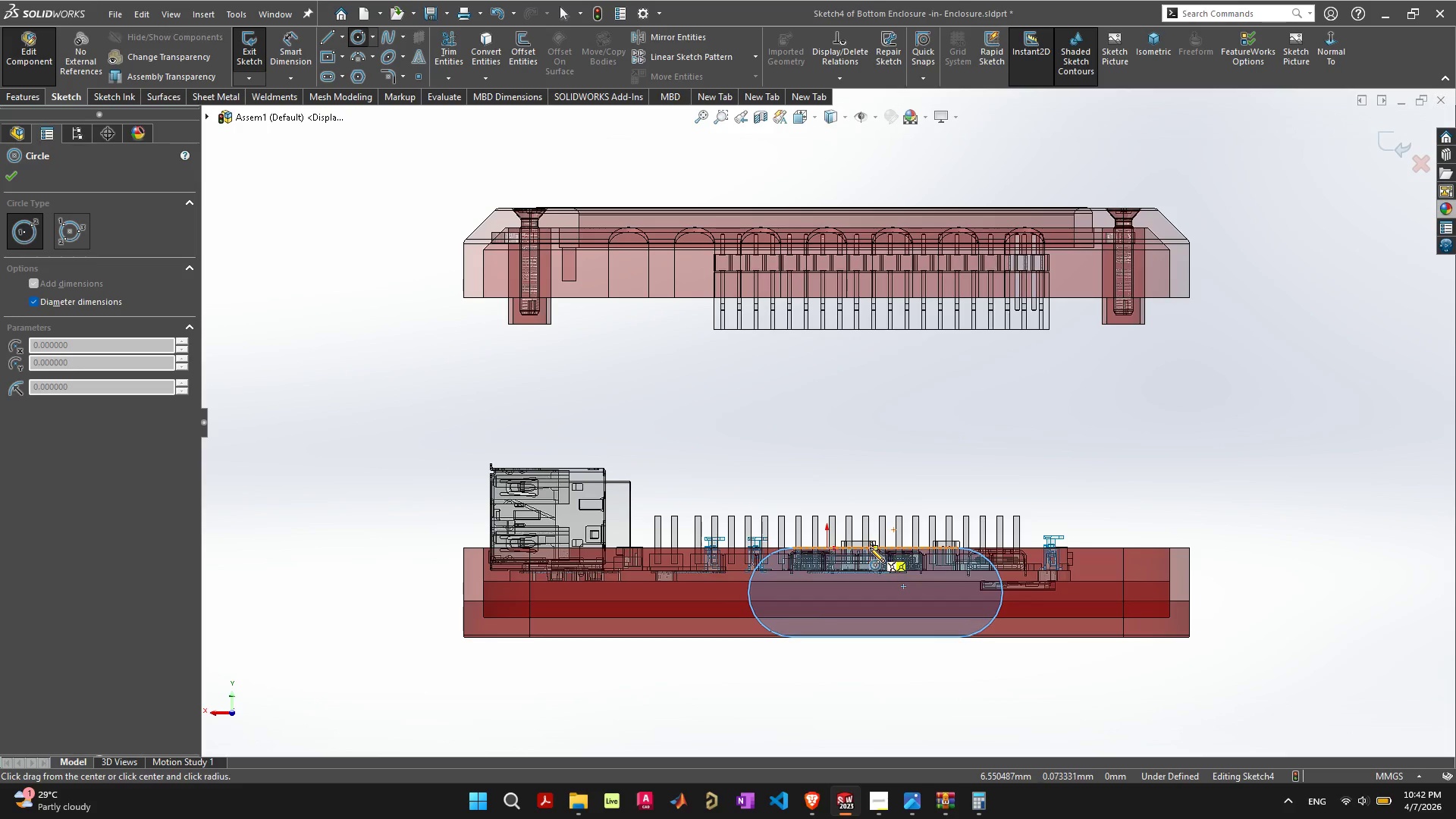 
left_click_drag(start_coordinate=[877, 598], to_coordinate=[901, 582])
 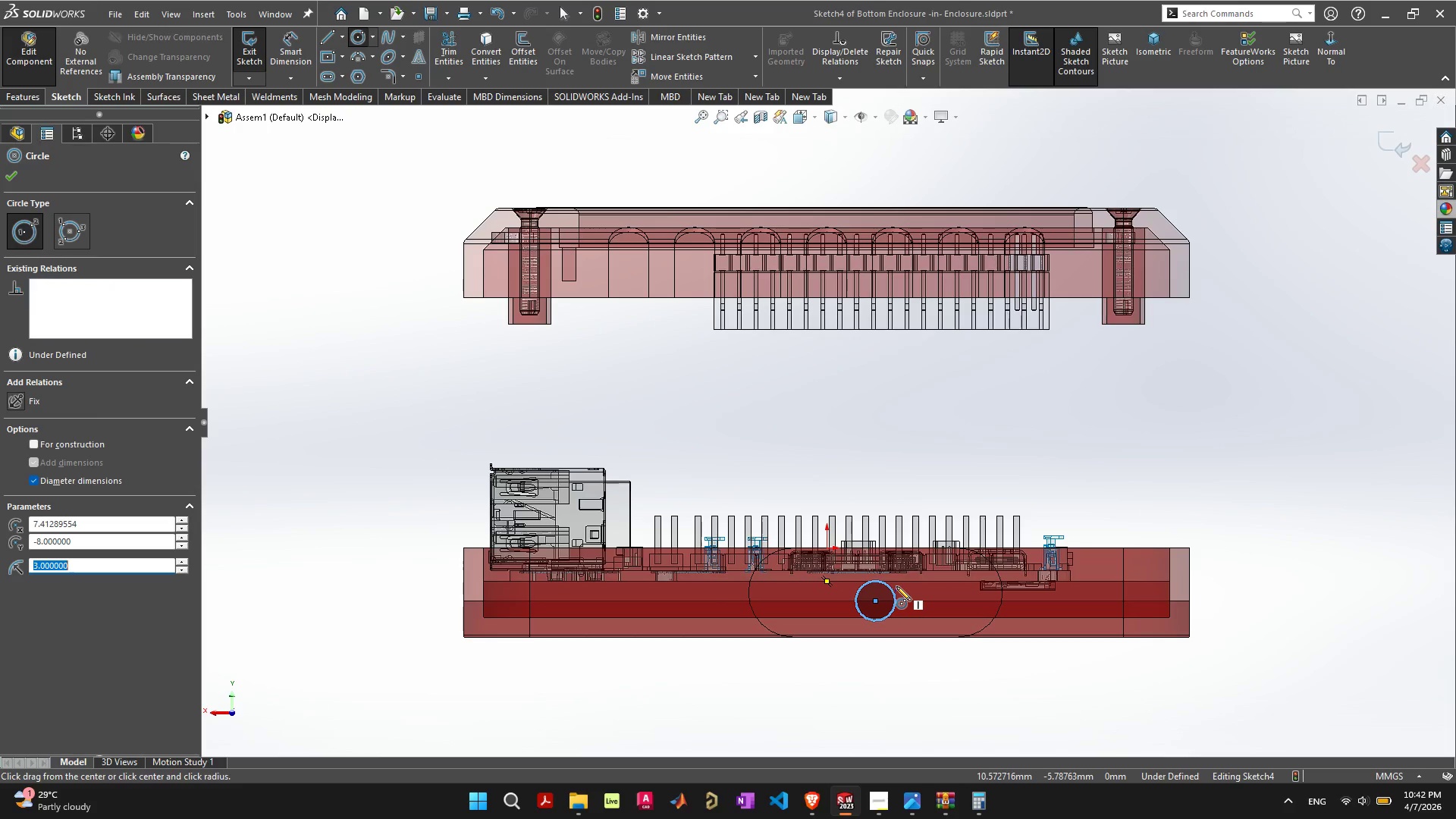 
key(Escape)
 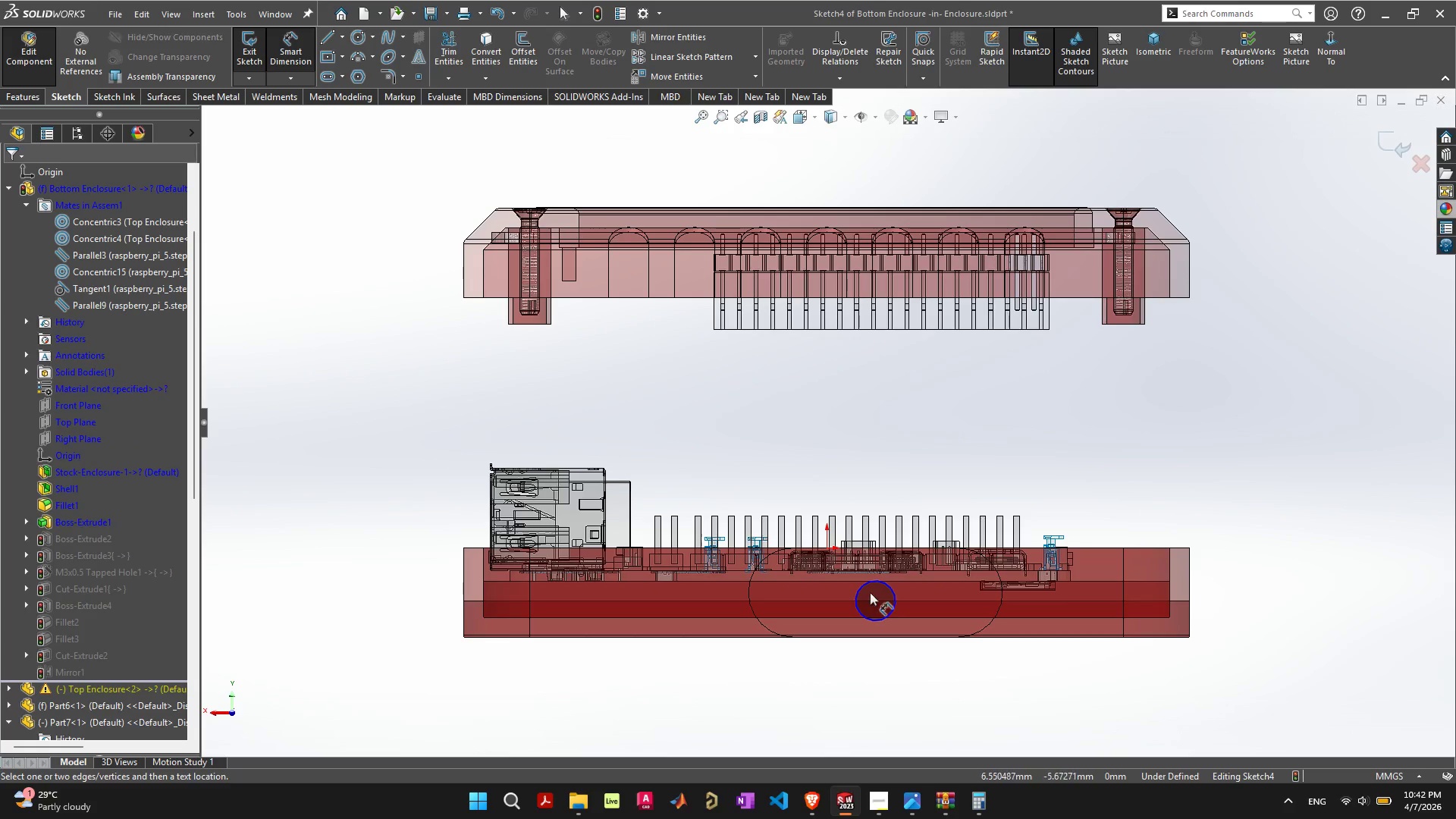 
wait(5.16)
 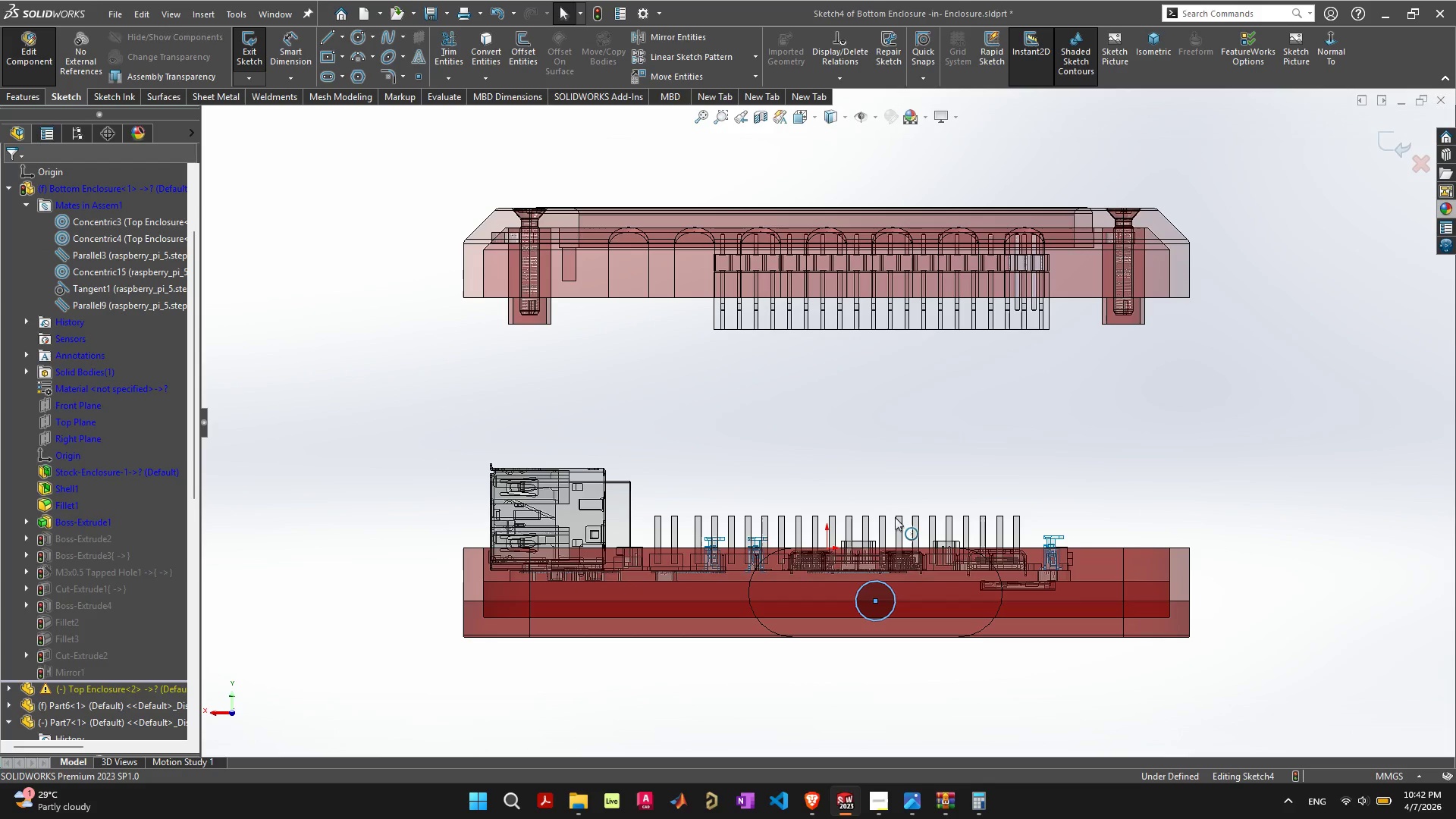 
left_click([874, 582])
 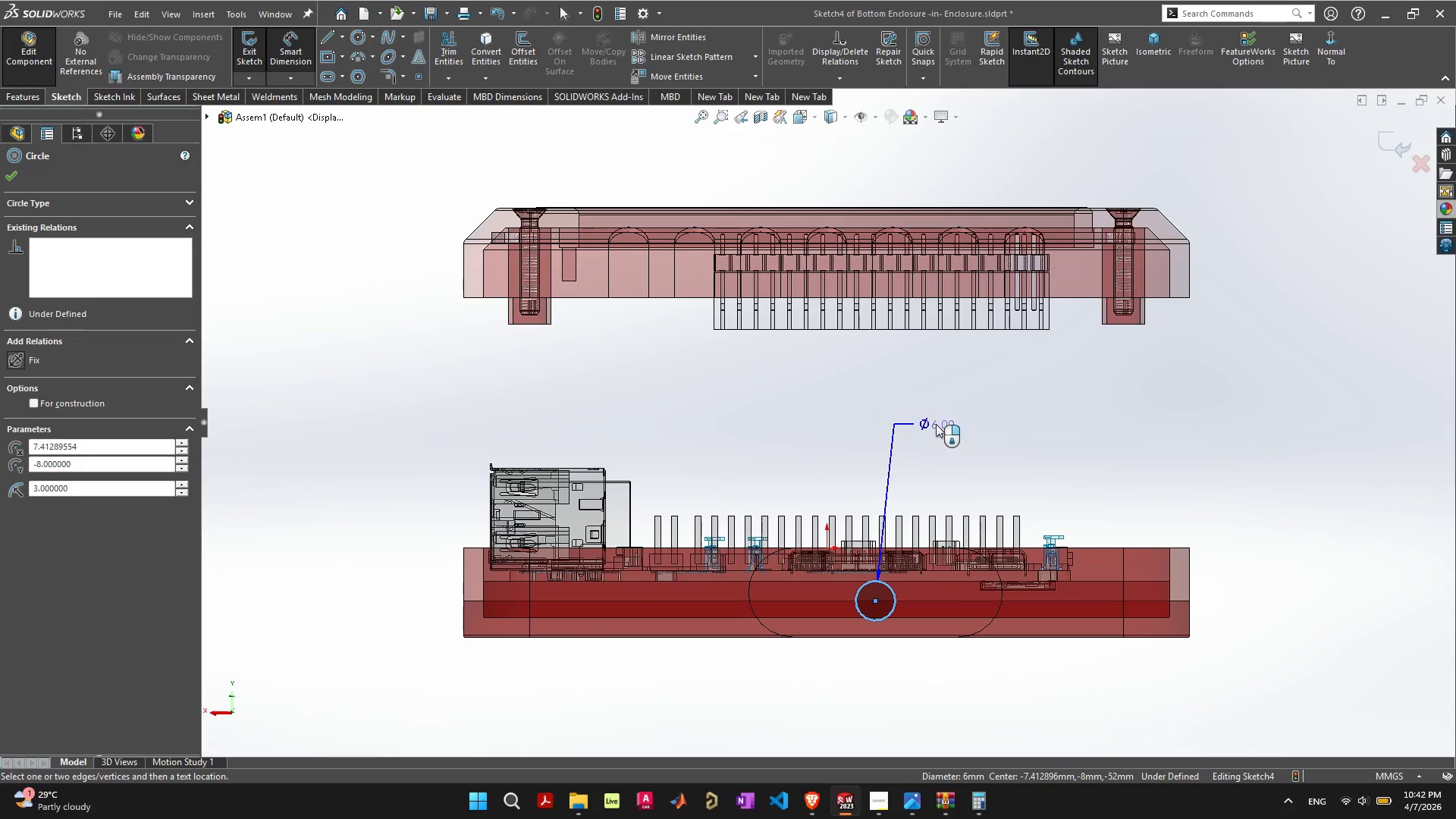 
left_click([938, 424])
 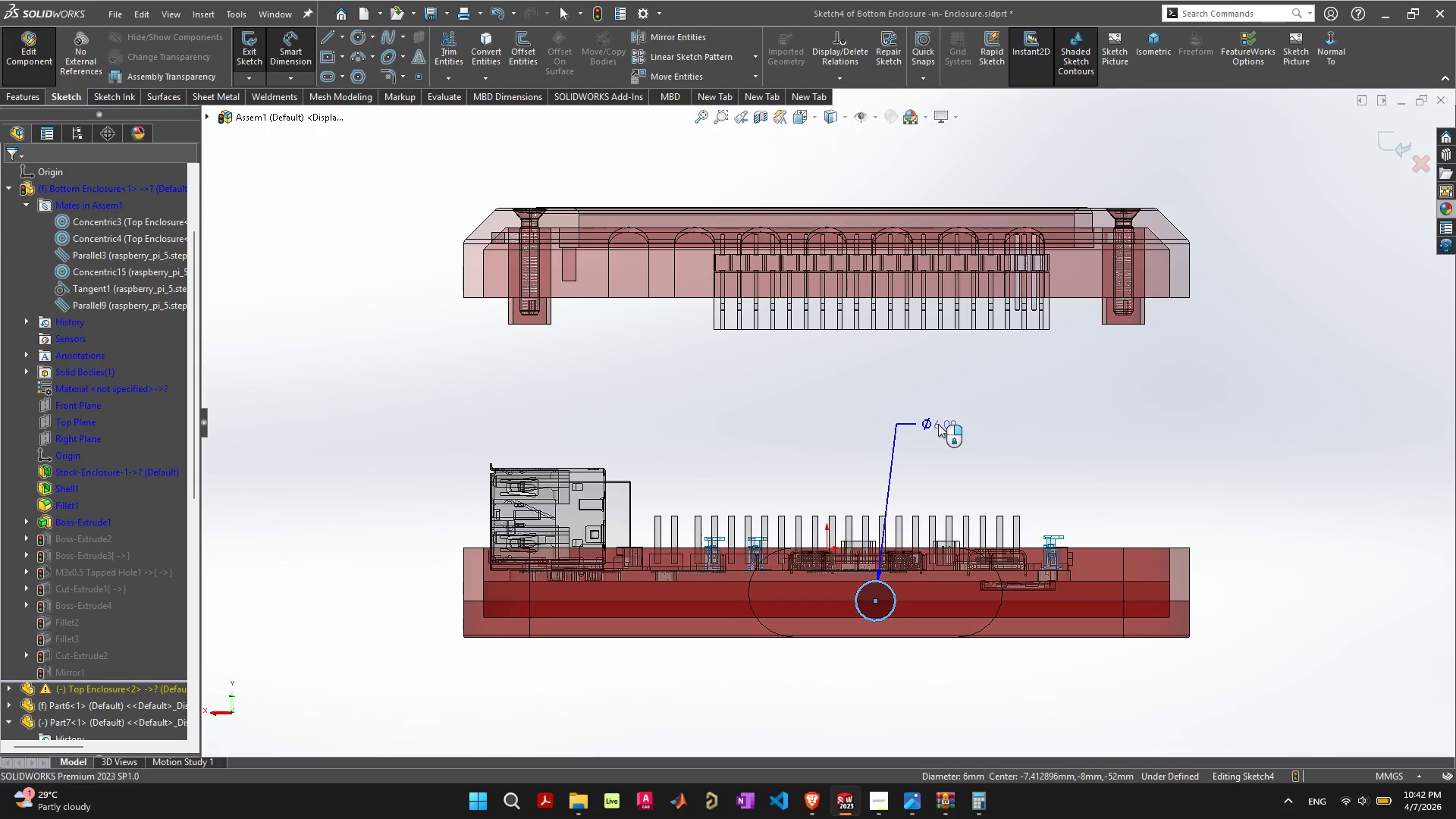 
type(10)
 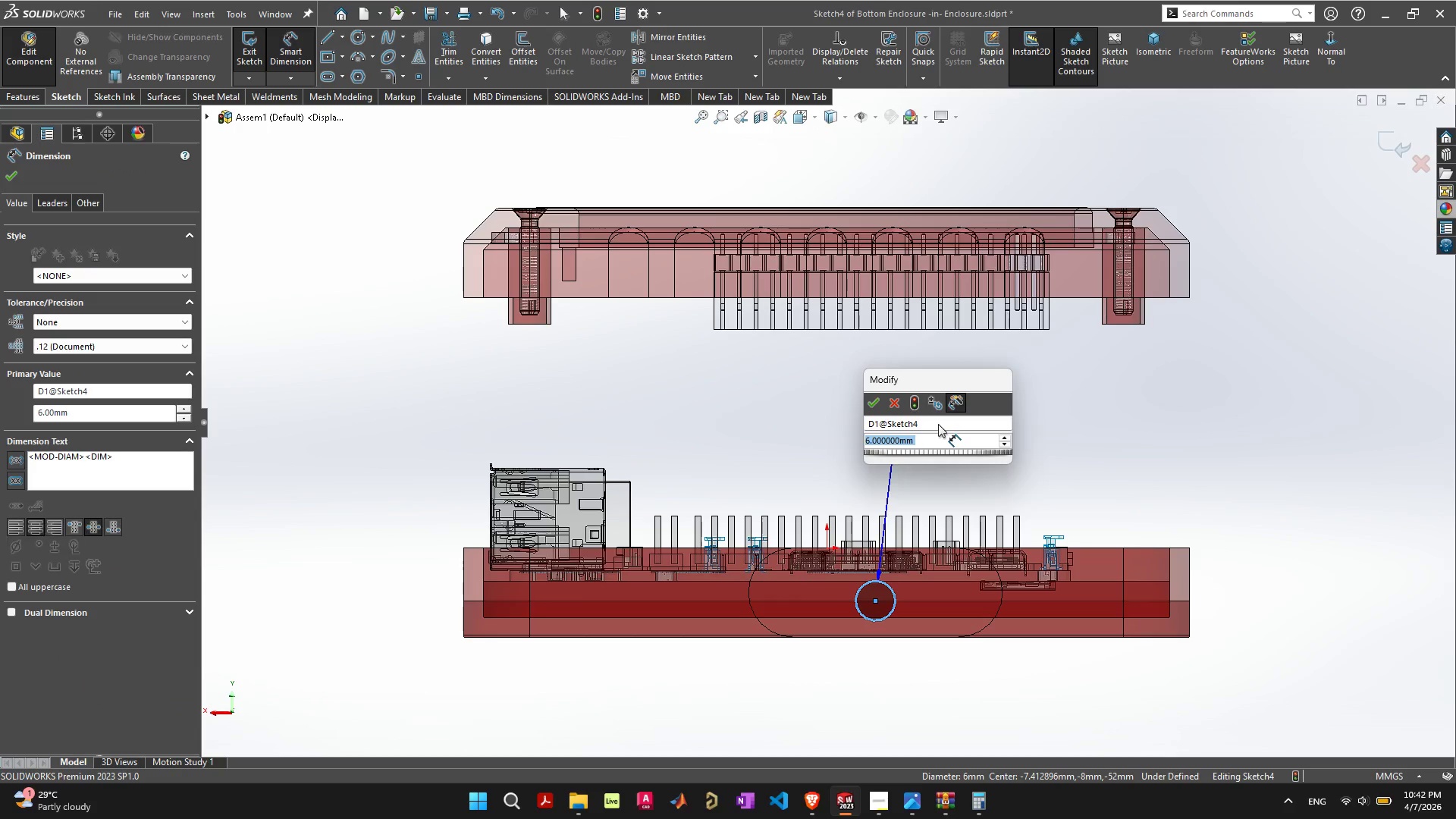 
key(Enter)
 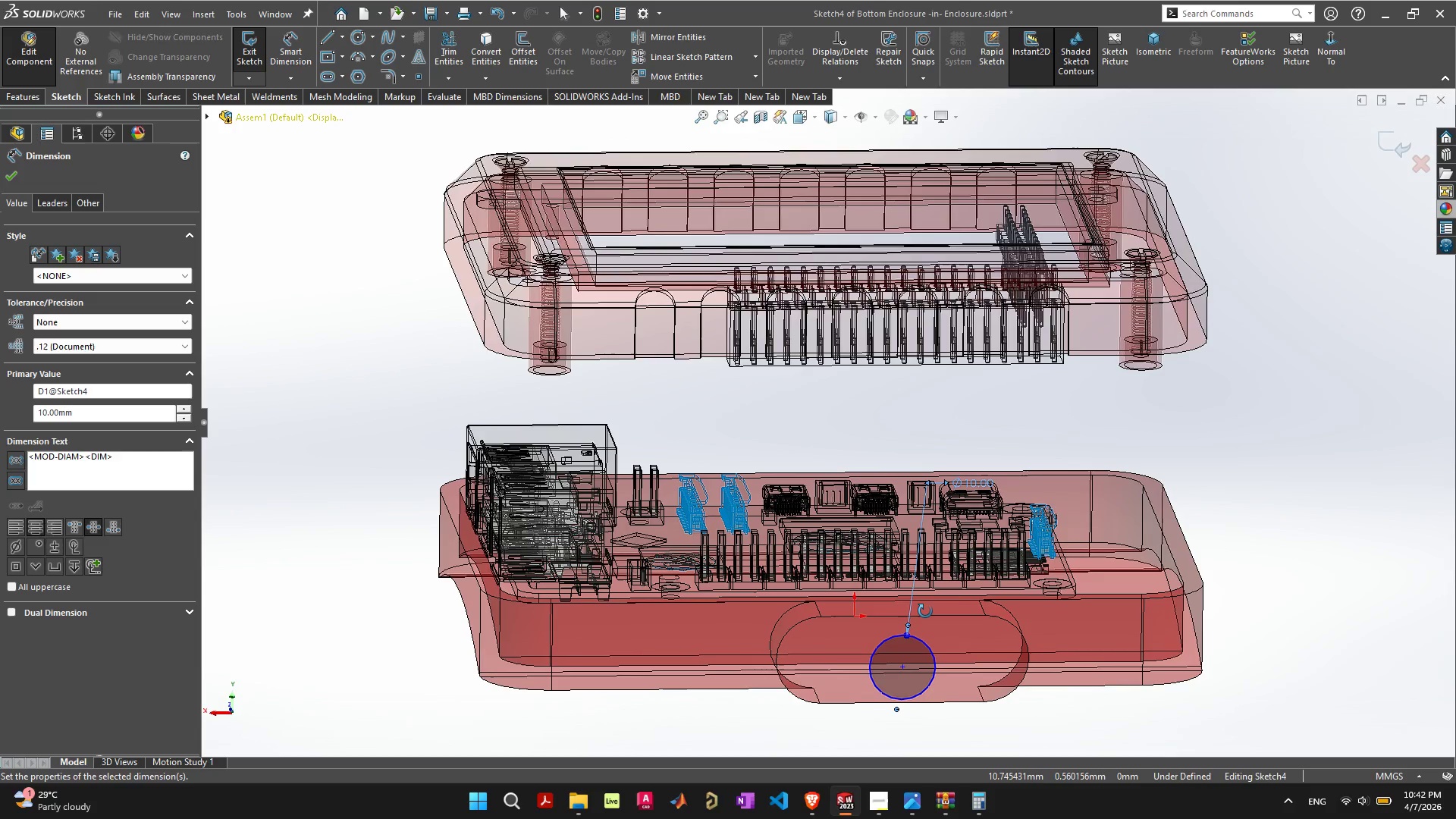 
wait(8.62)
 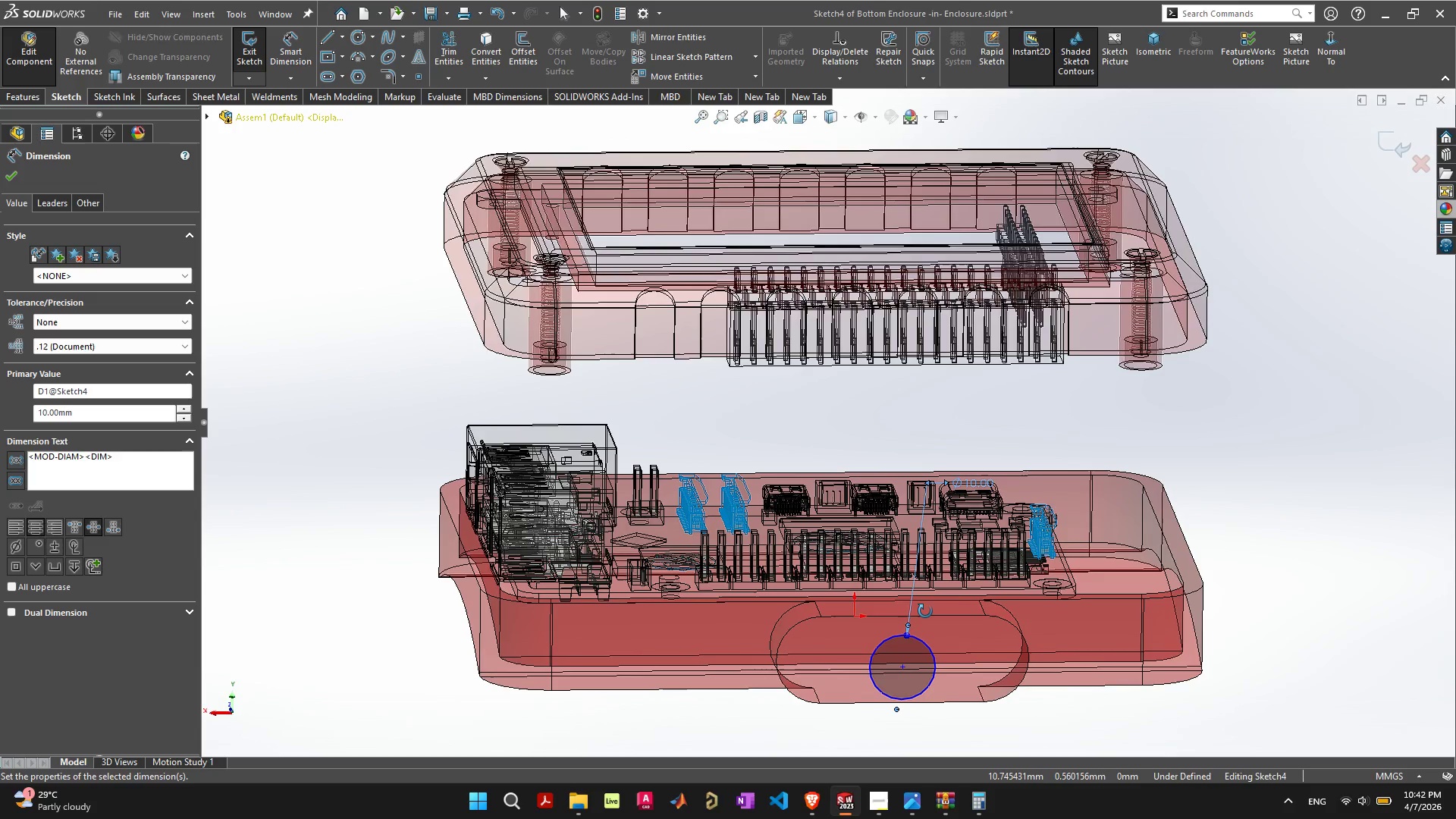 
double_click([957, 440])
 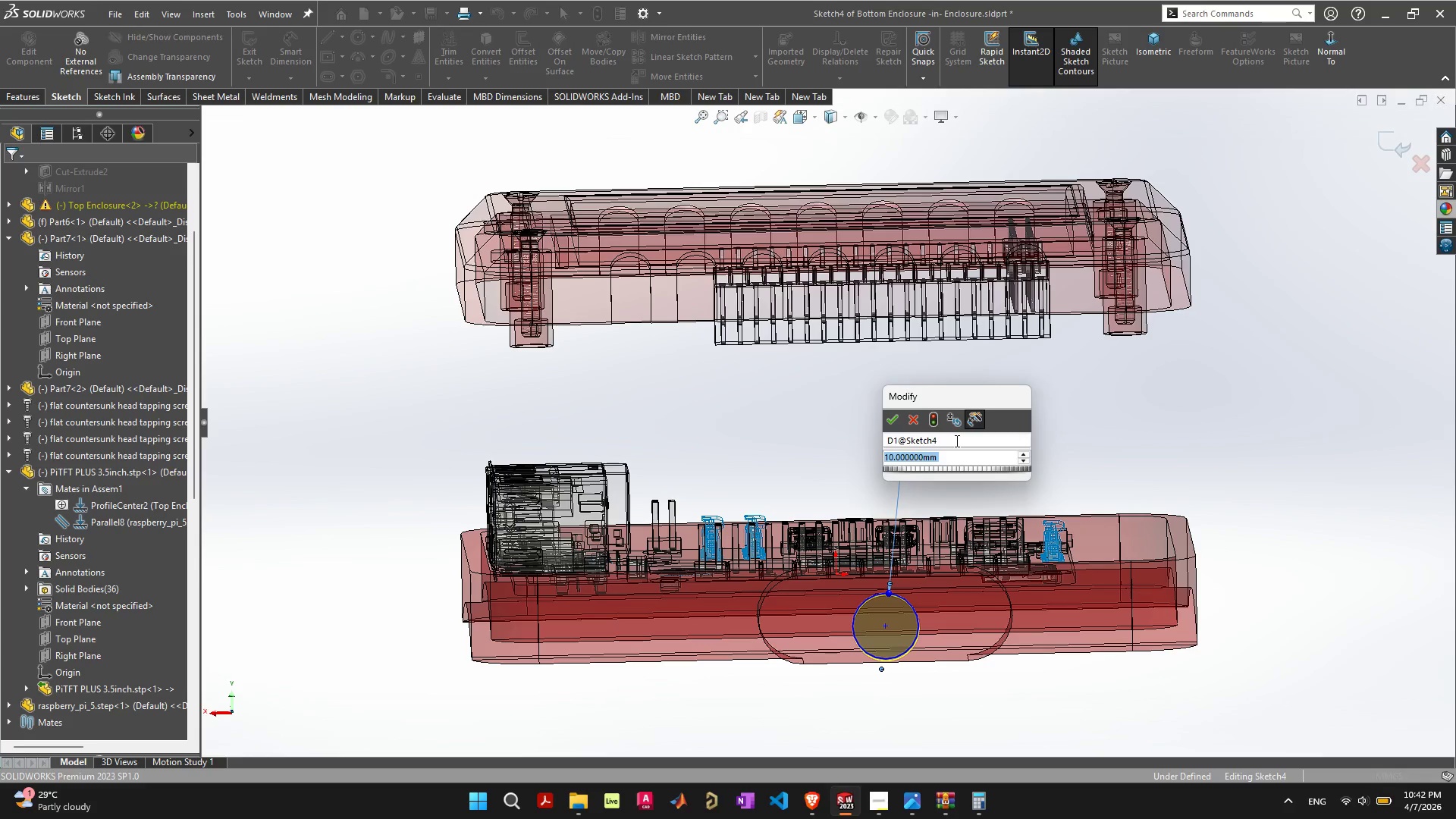 
key(2)
 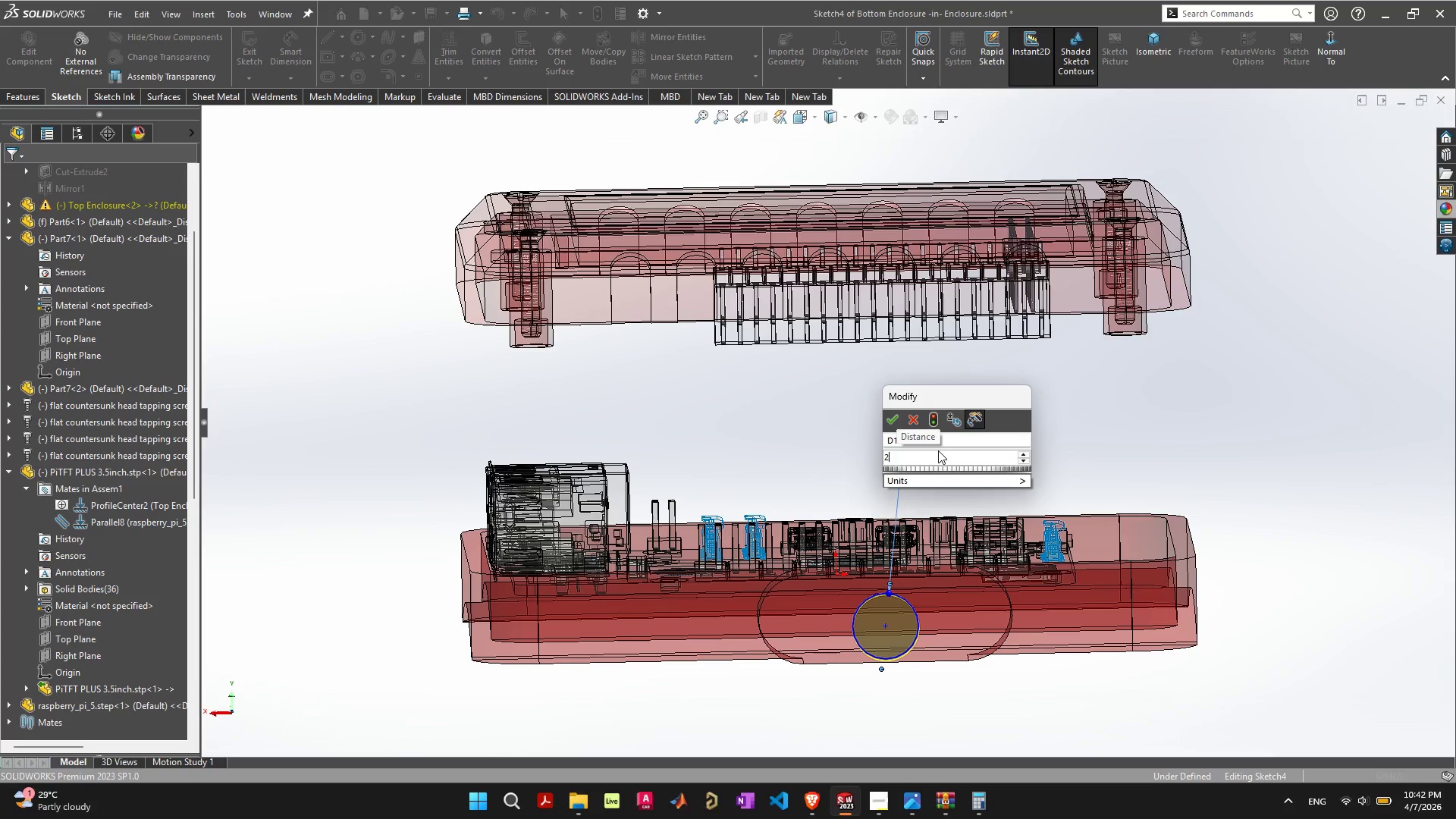 
key(0)
 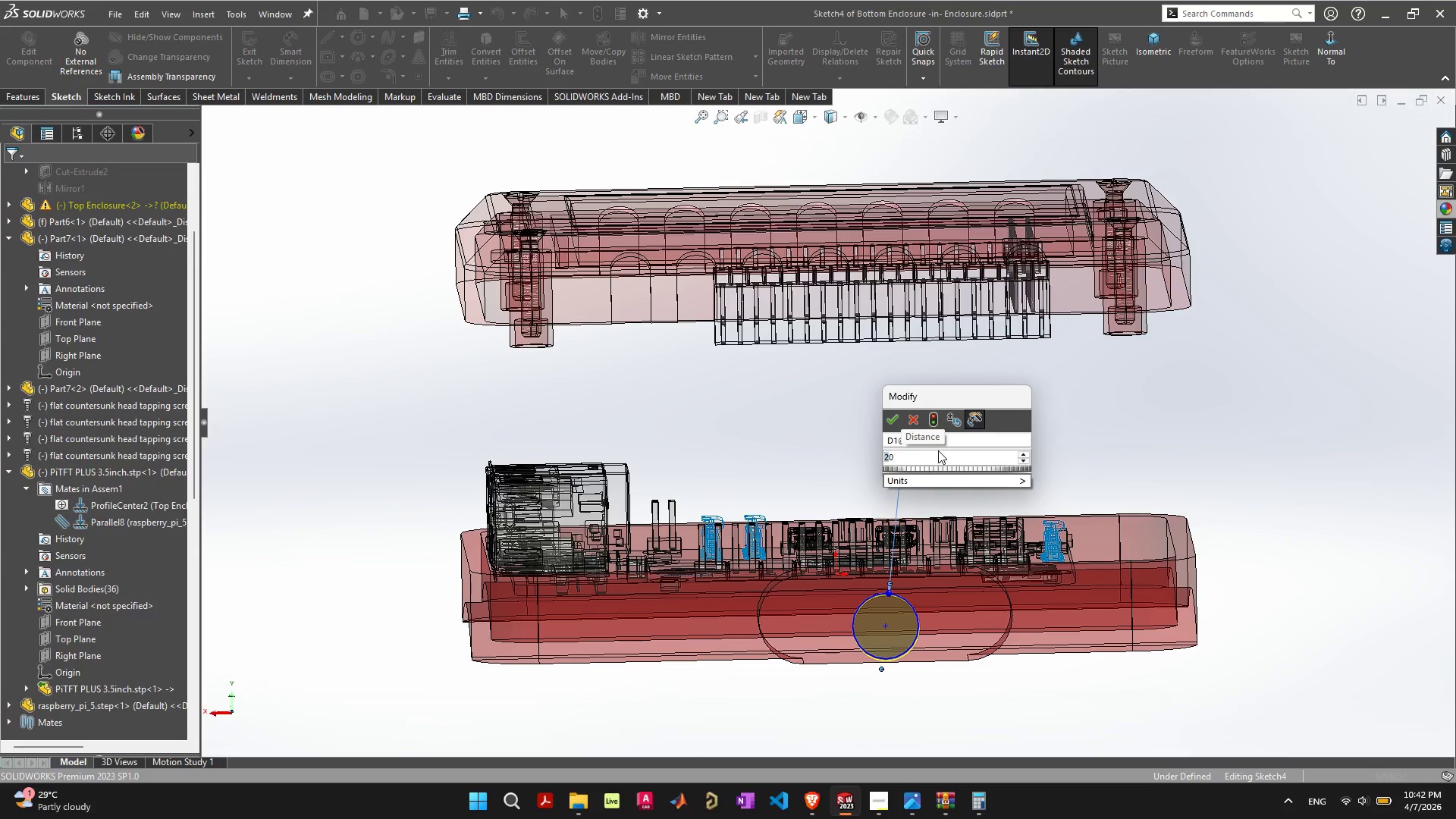 
key(Enter)
 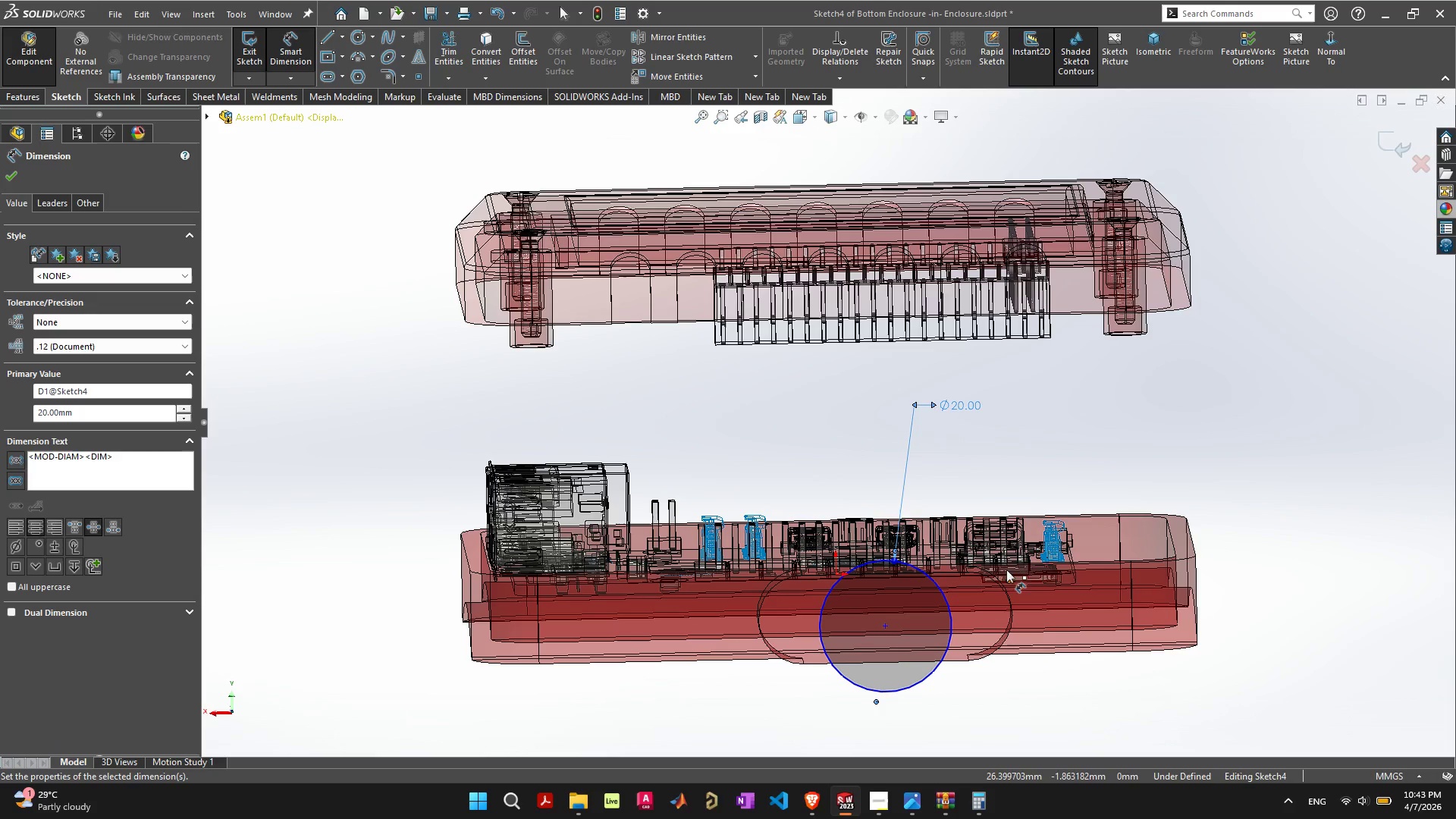 
left_click([946, 411])
 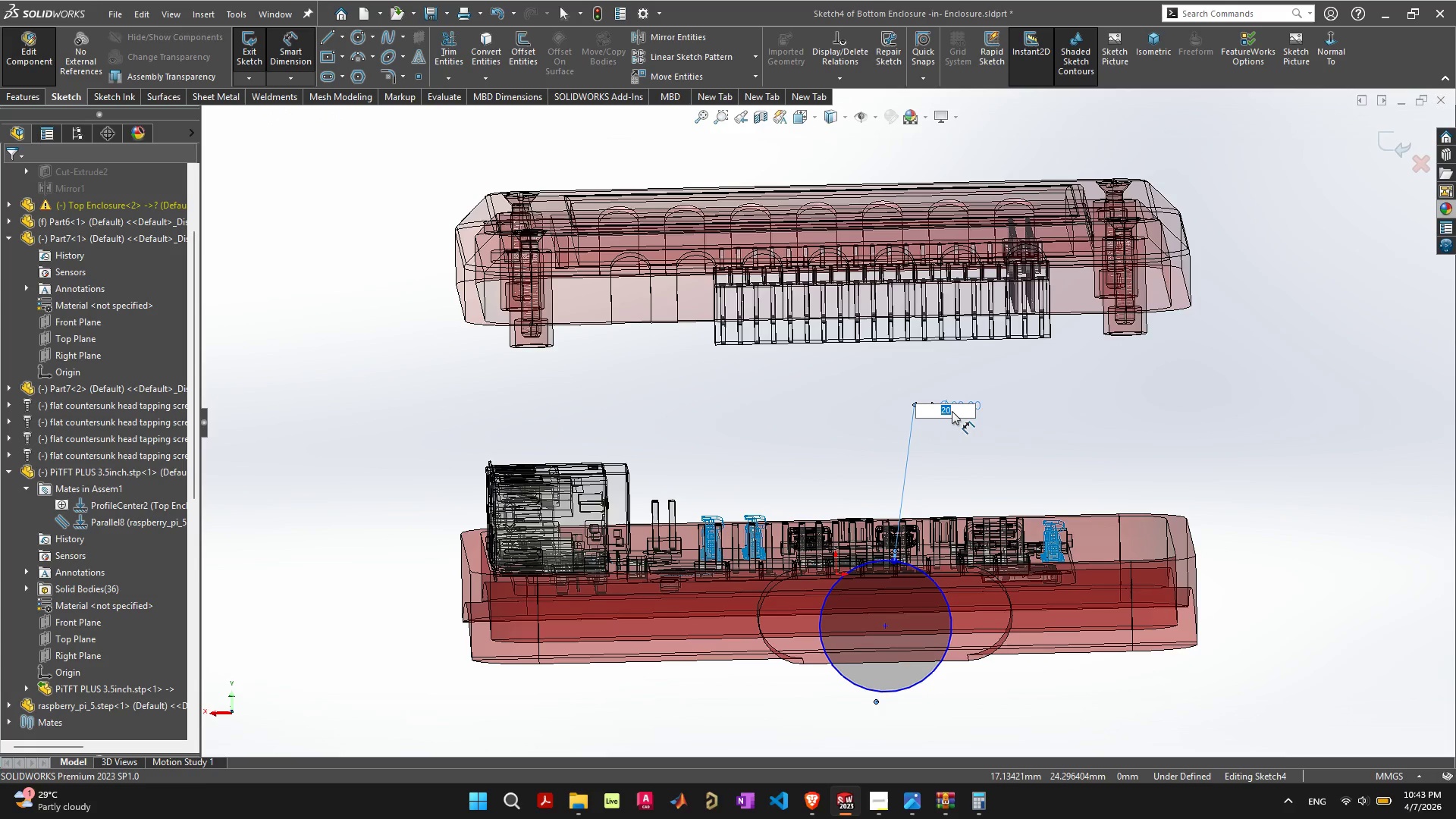 
type(36)
 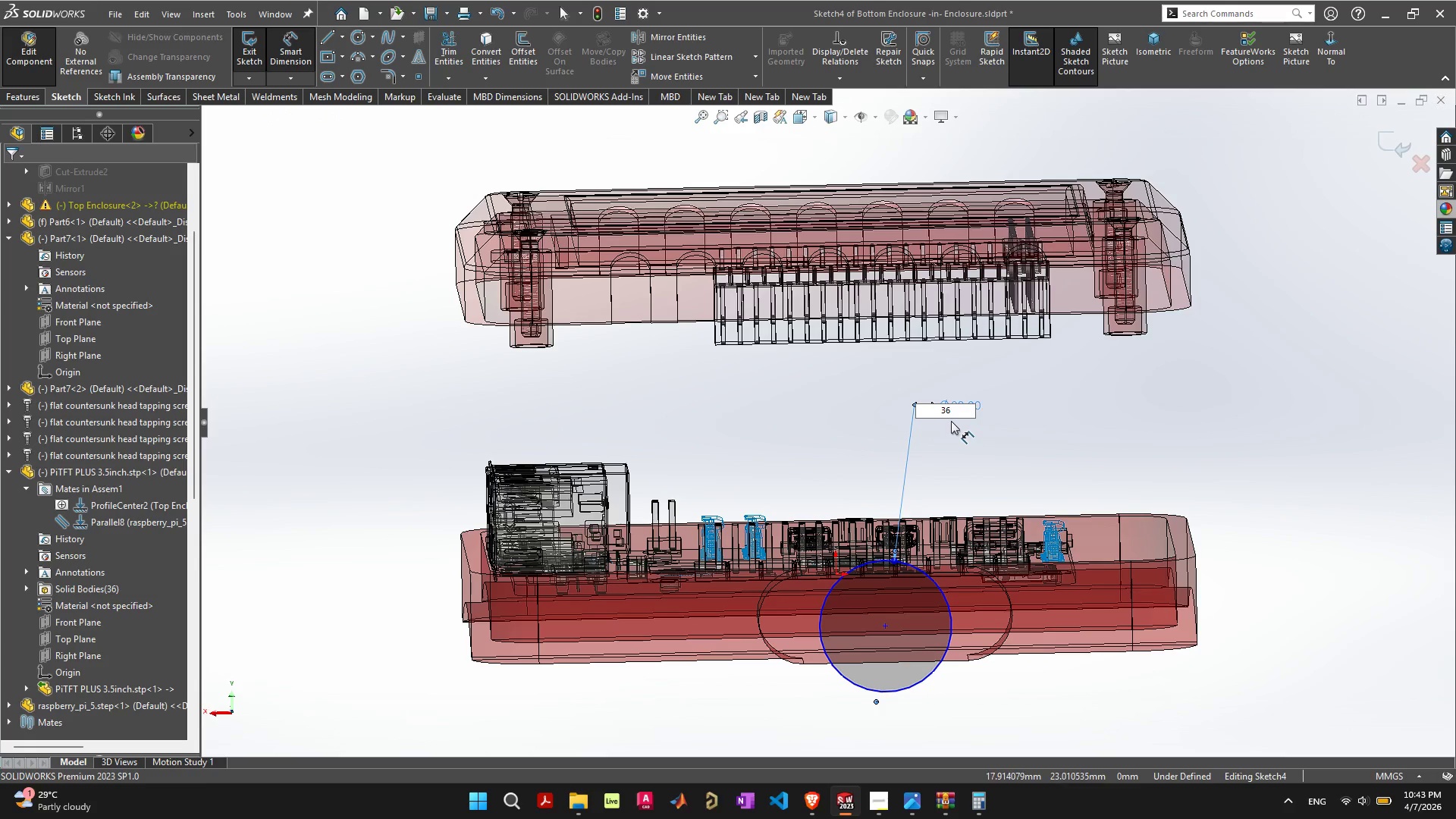 
key(Backspace)
 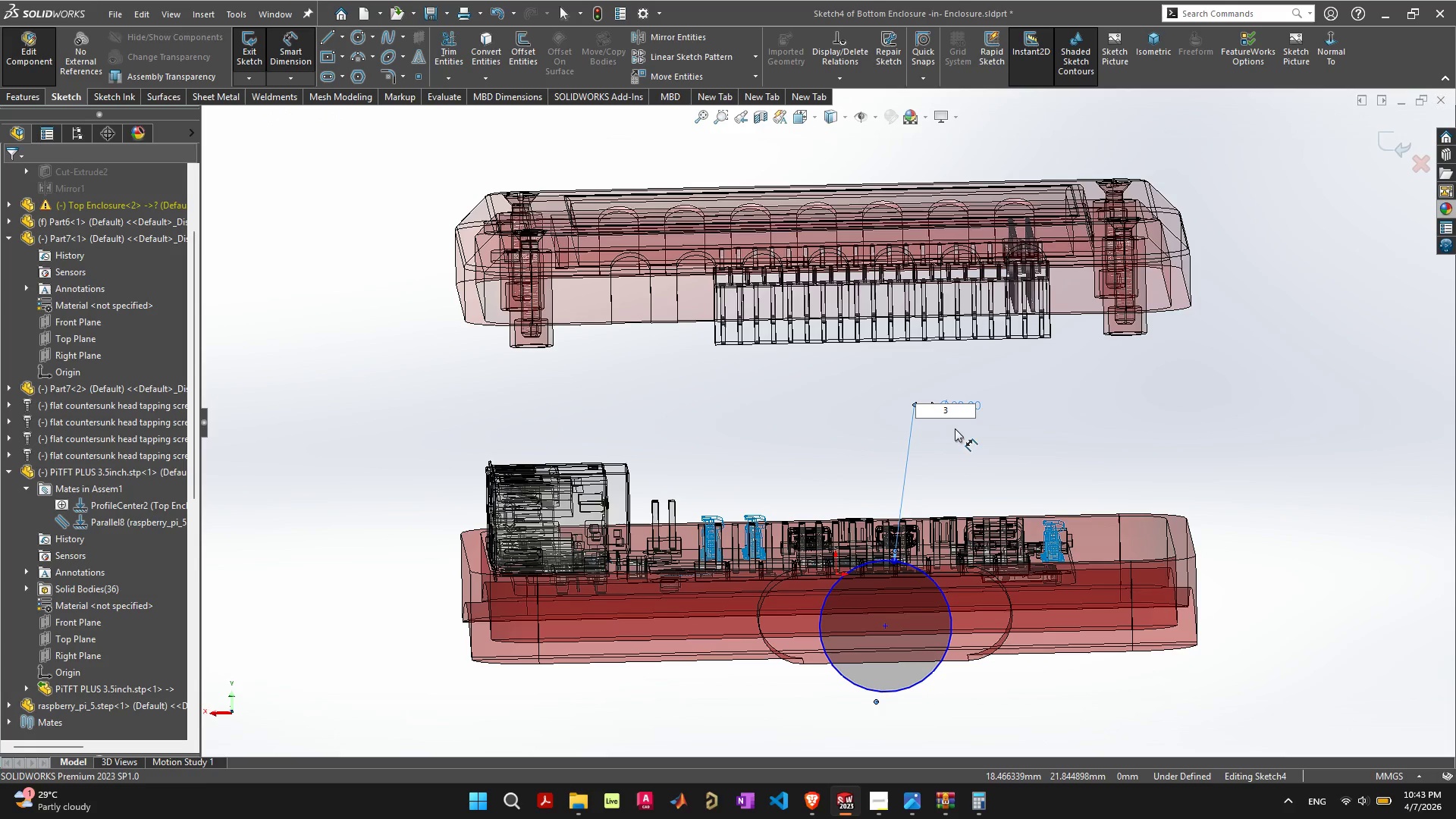 
key(5)
 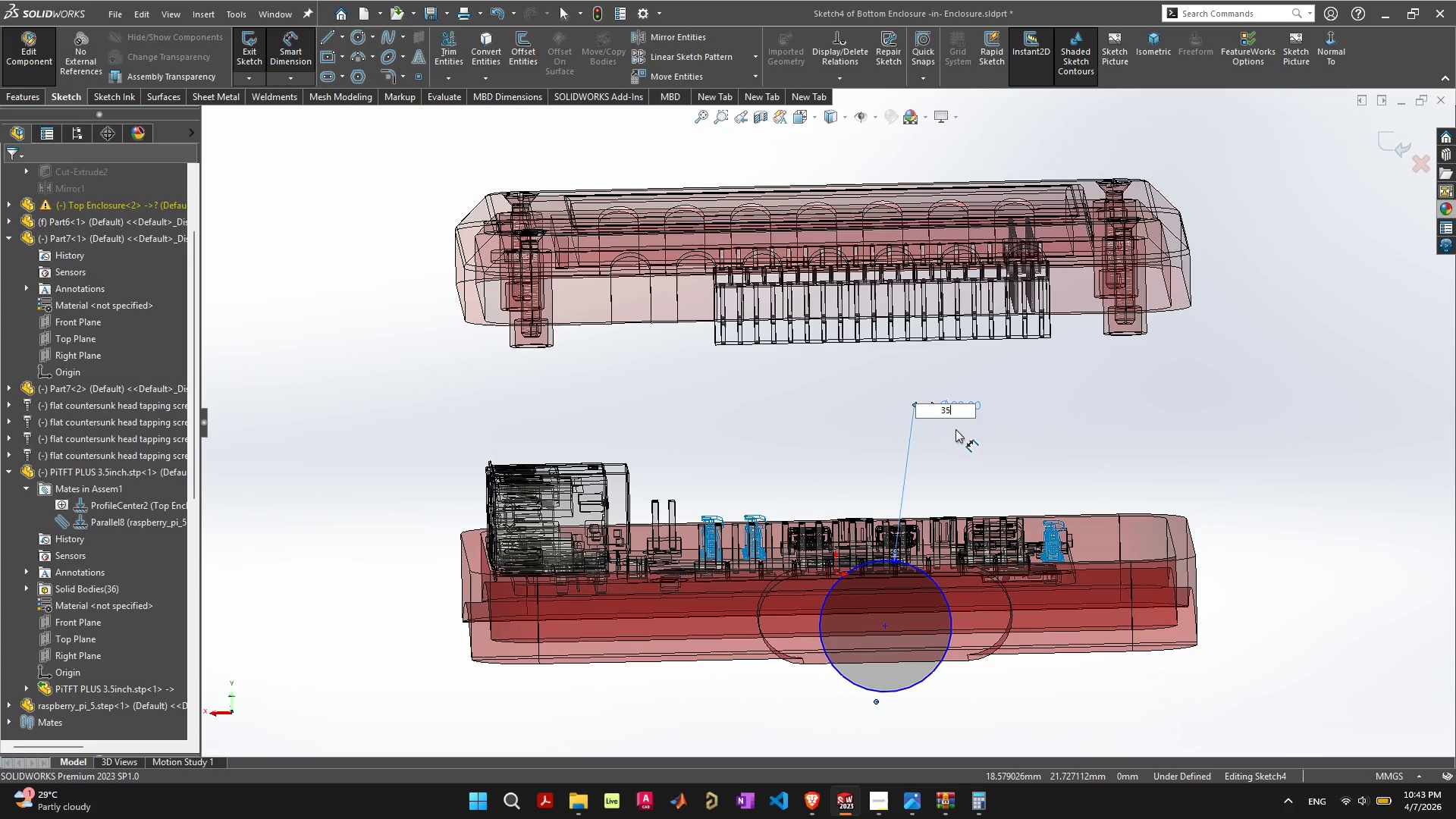 
key(Enter)
 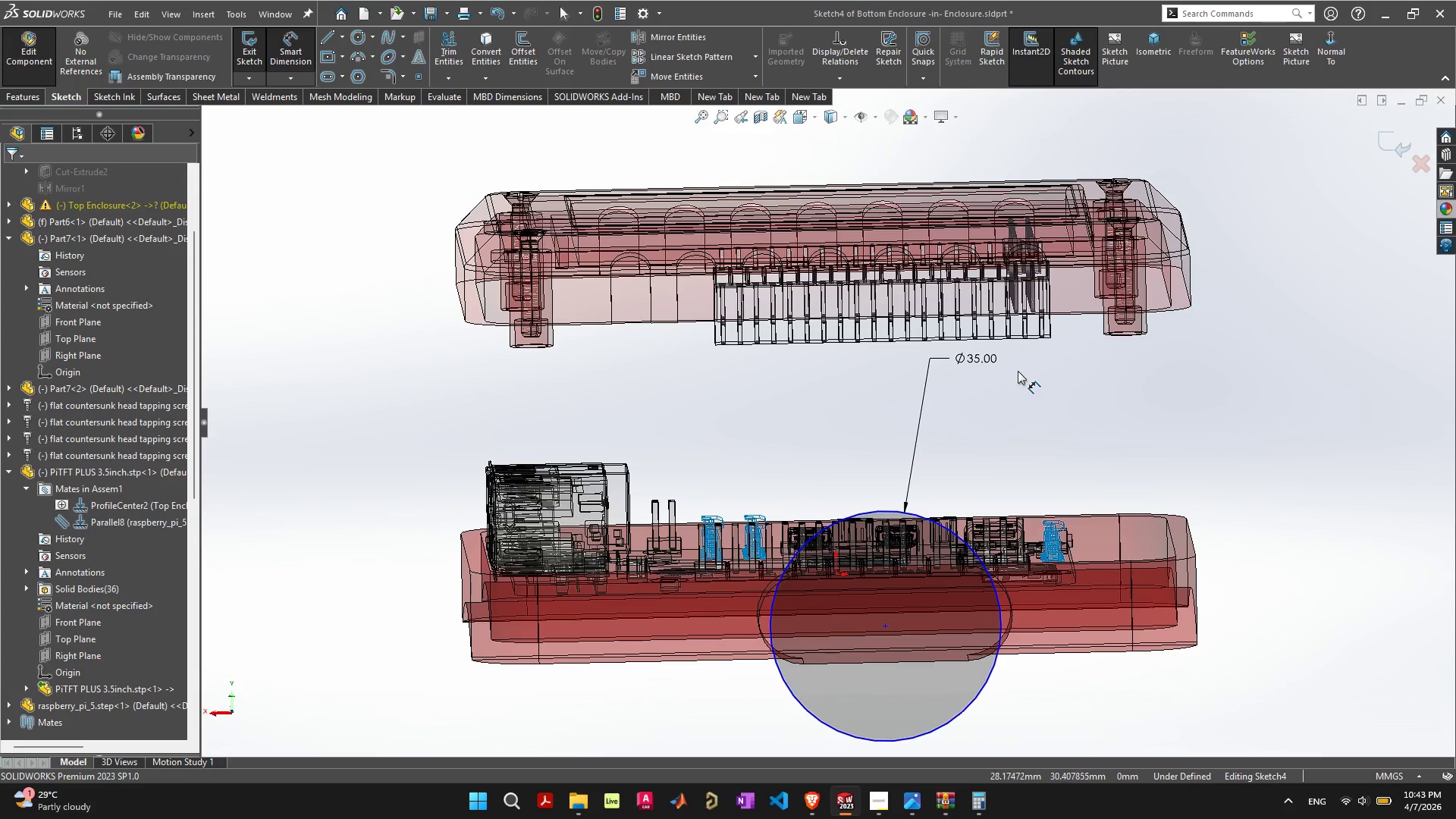 
double_click([989, 365])
 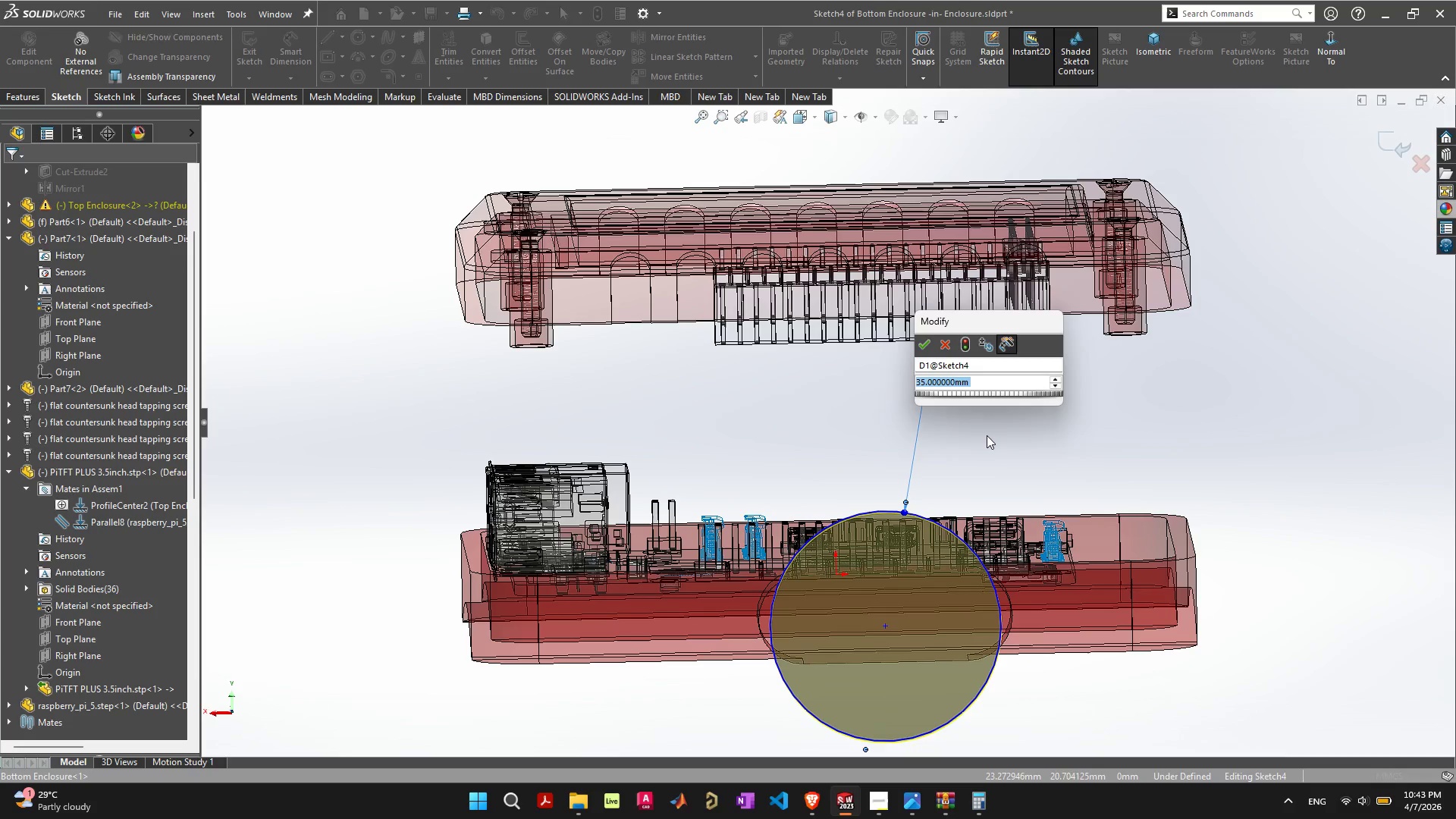 
type(40)
 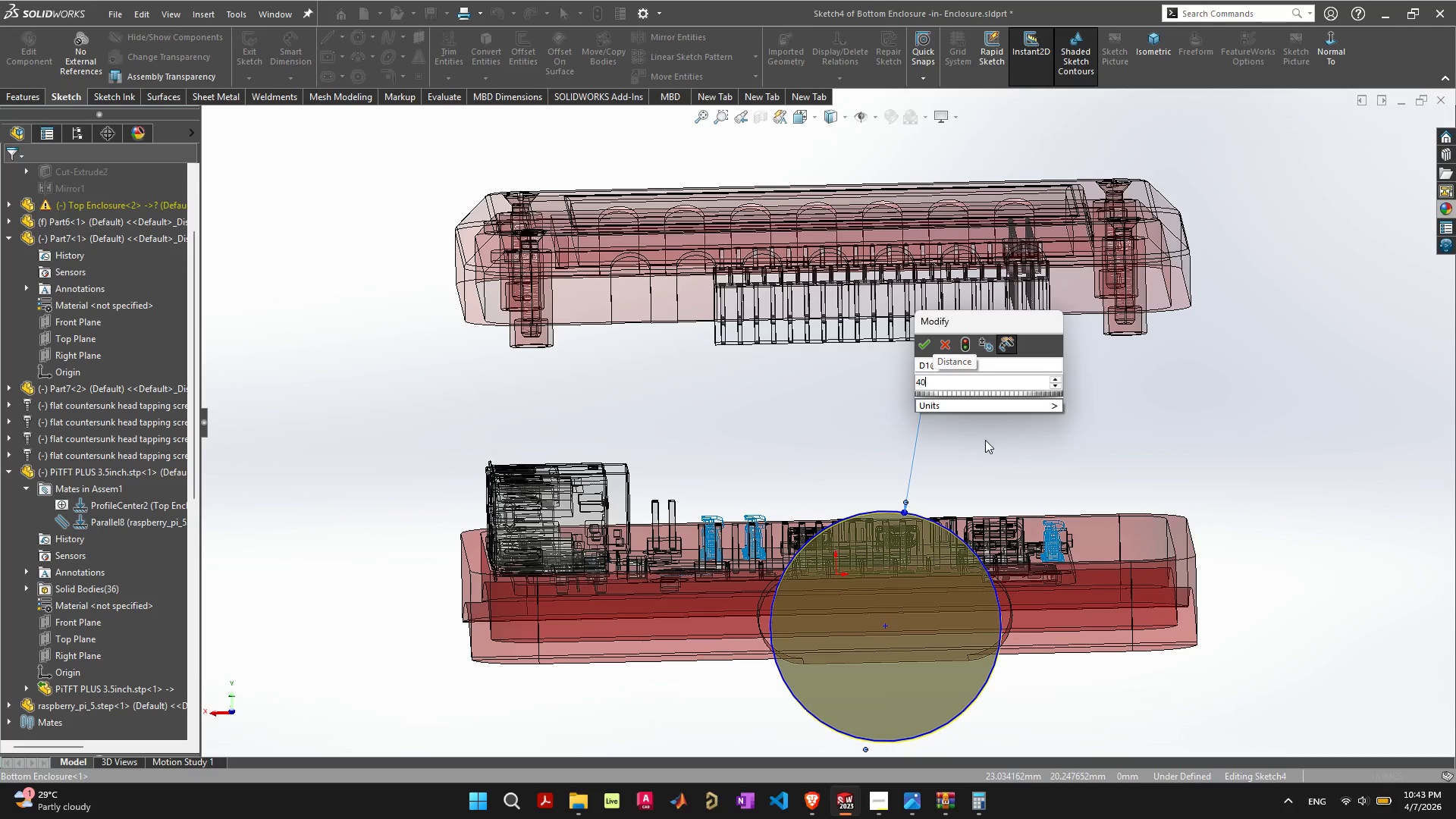 
key(Enter)
 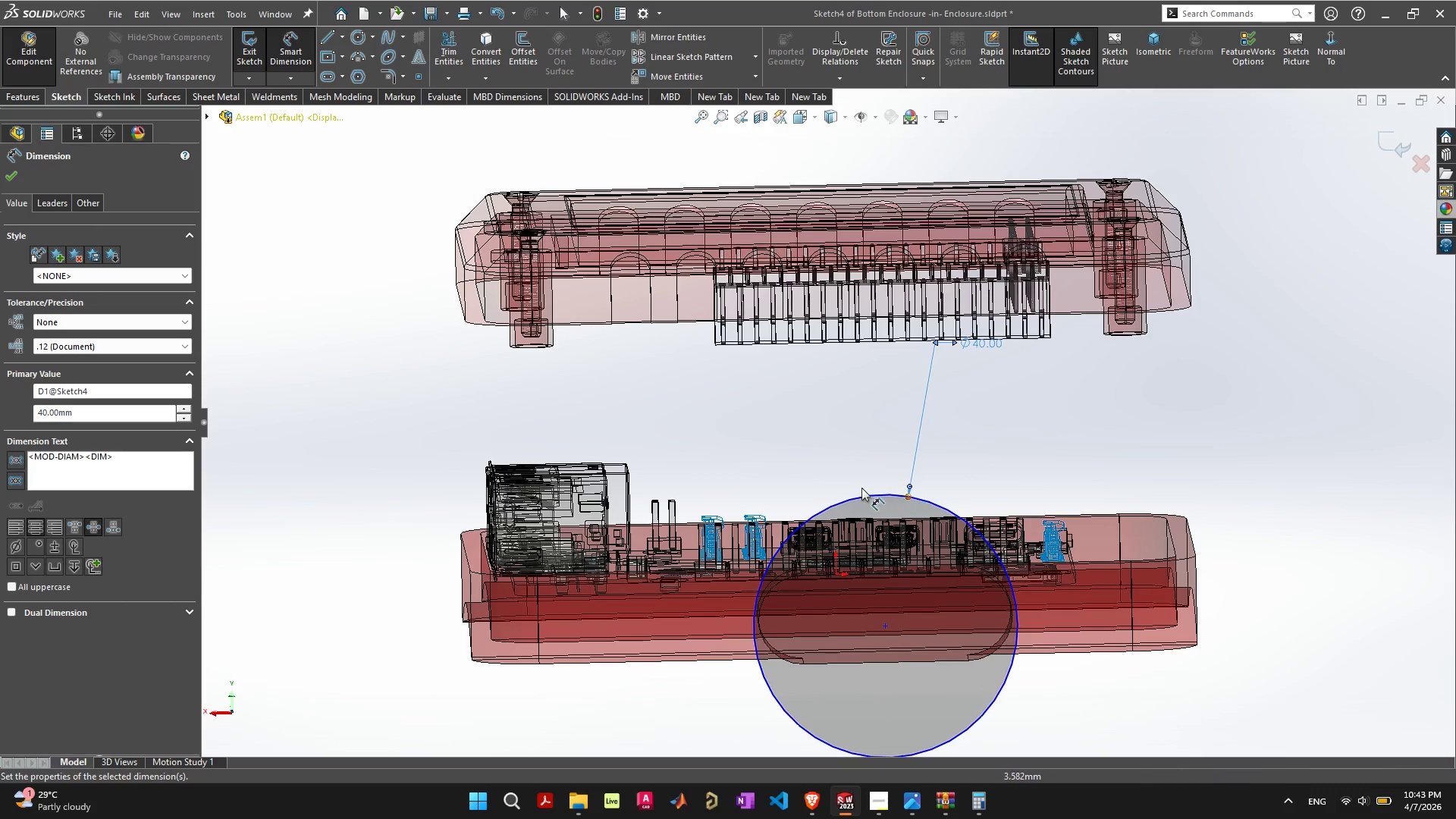 
wait(13.3)
 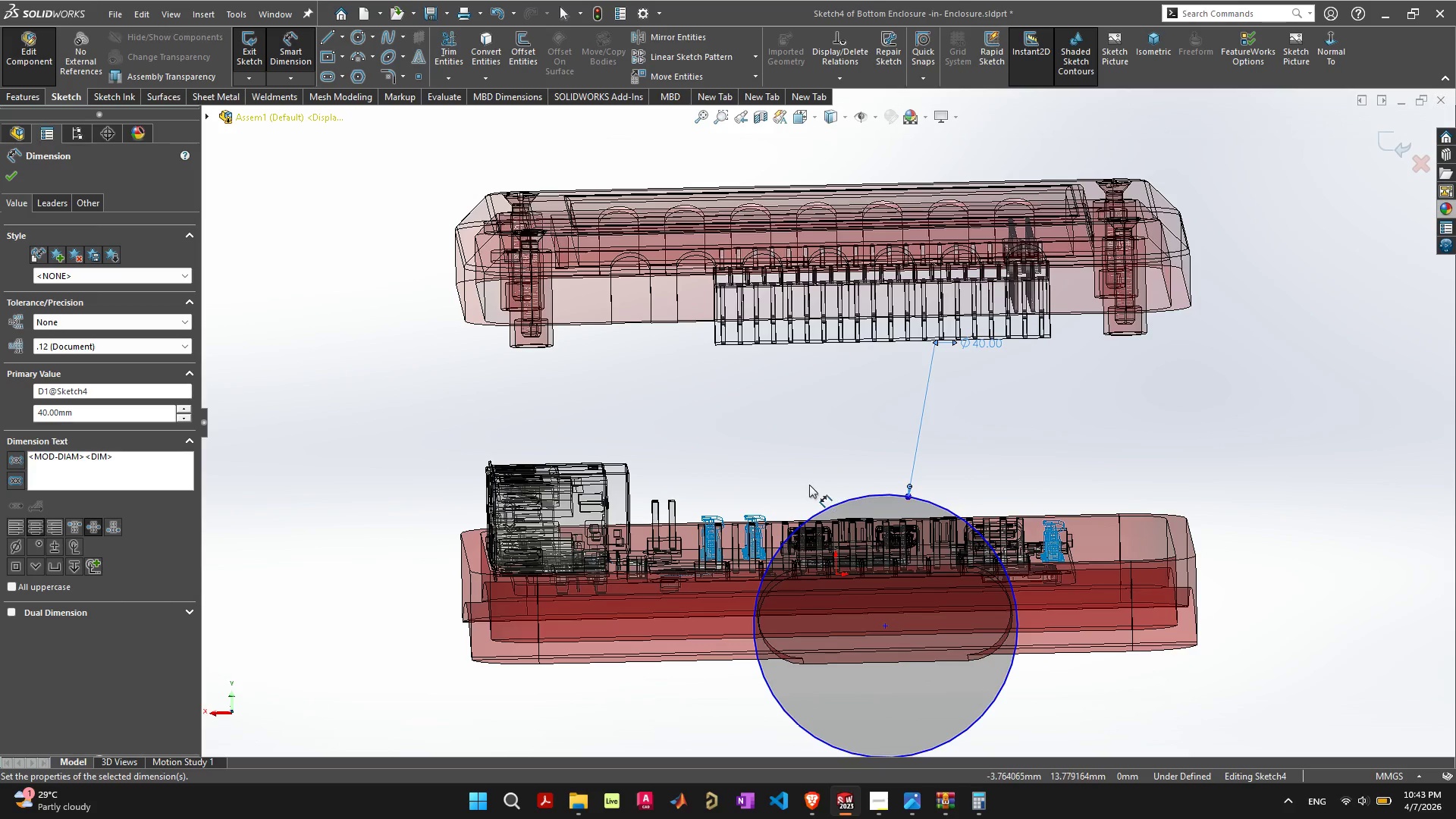 
key(Control+8)
 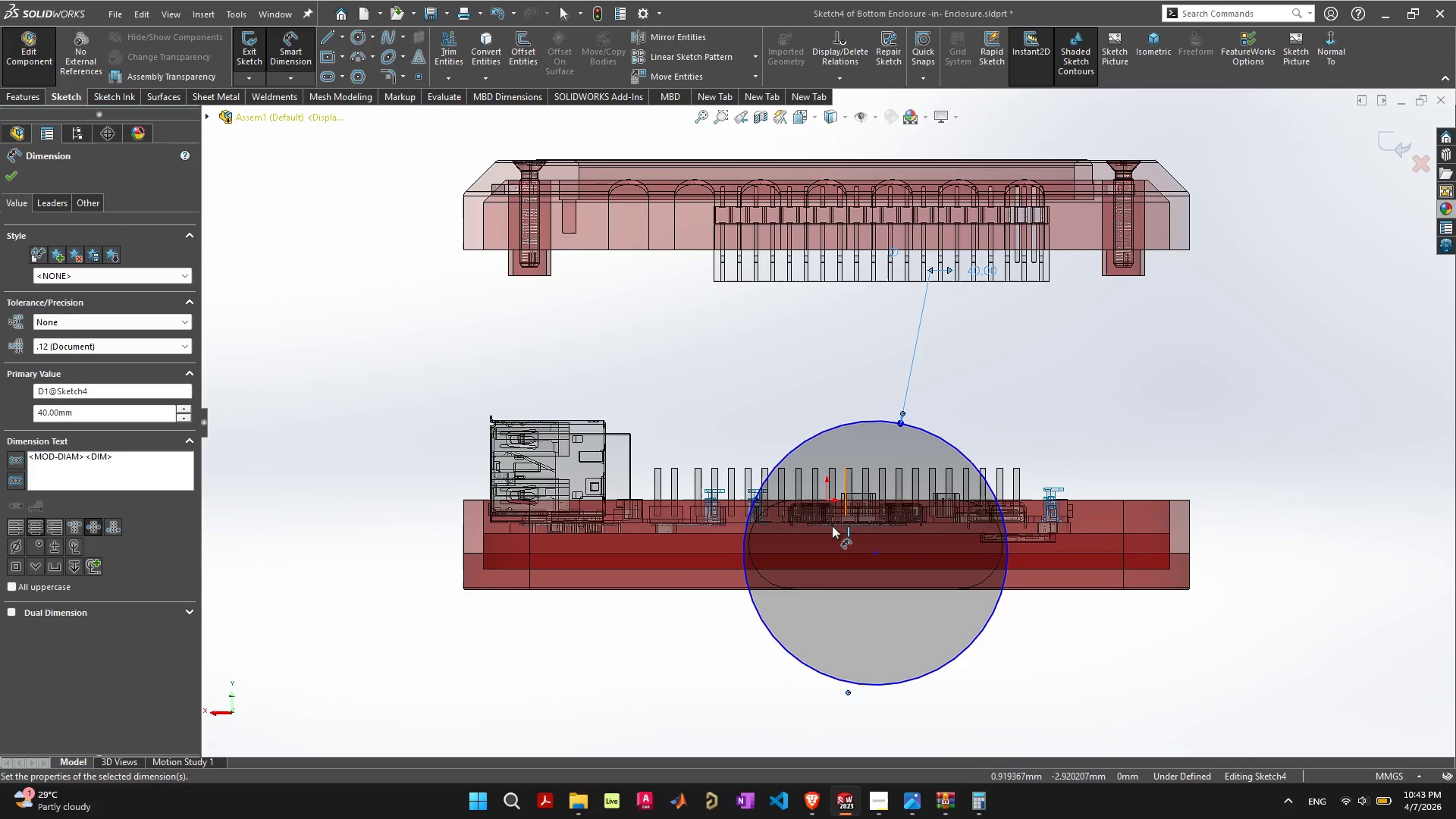 
scroll: coordinate [841, 549], scroll_direction: up, amount: 2.0
 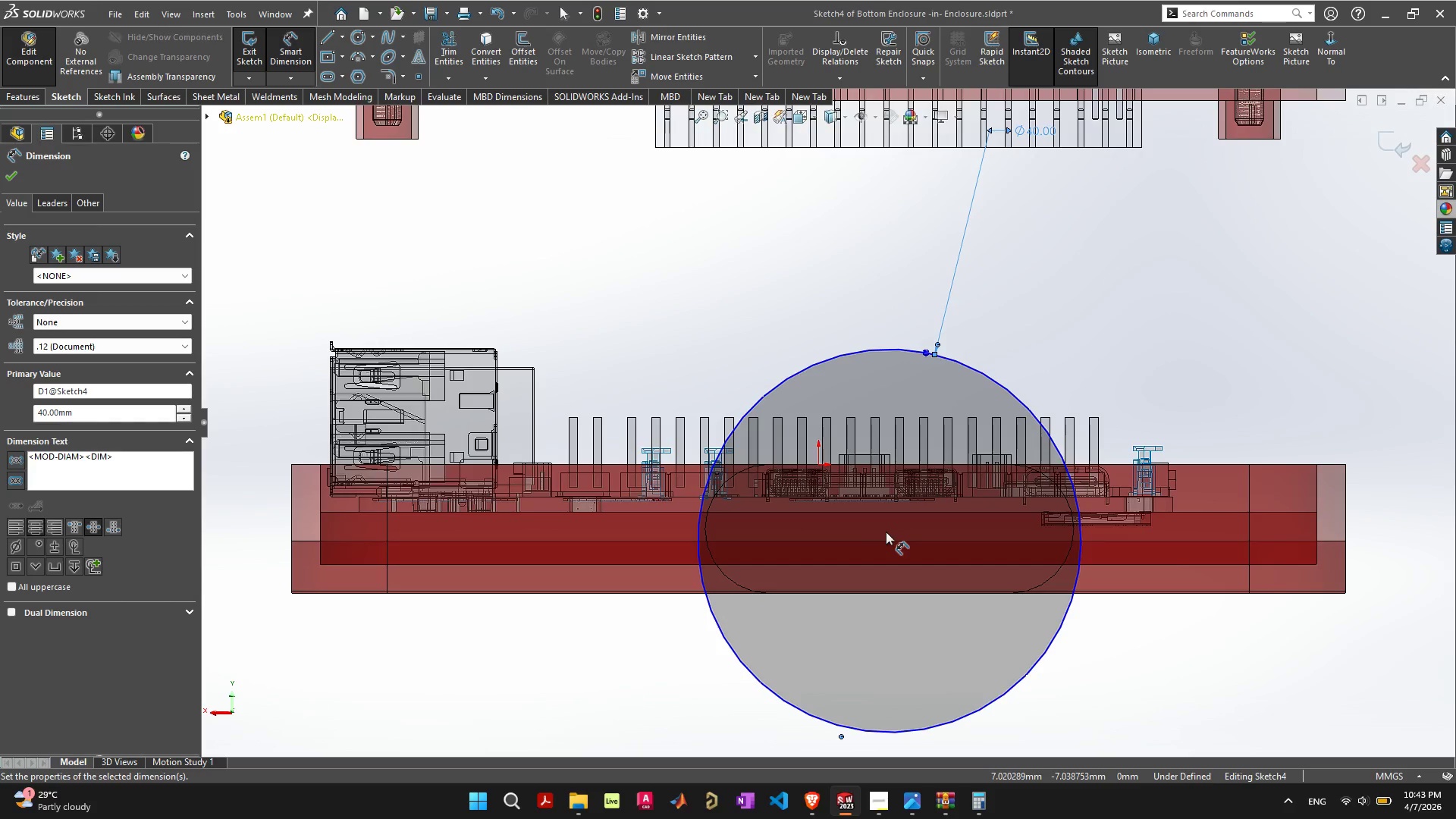 
wait(14.94)
 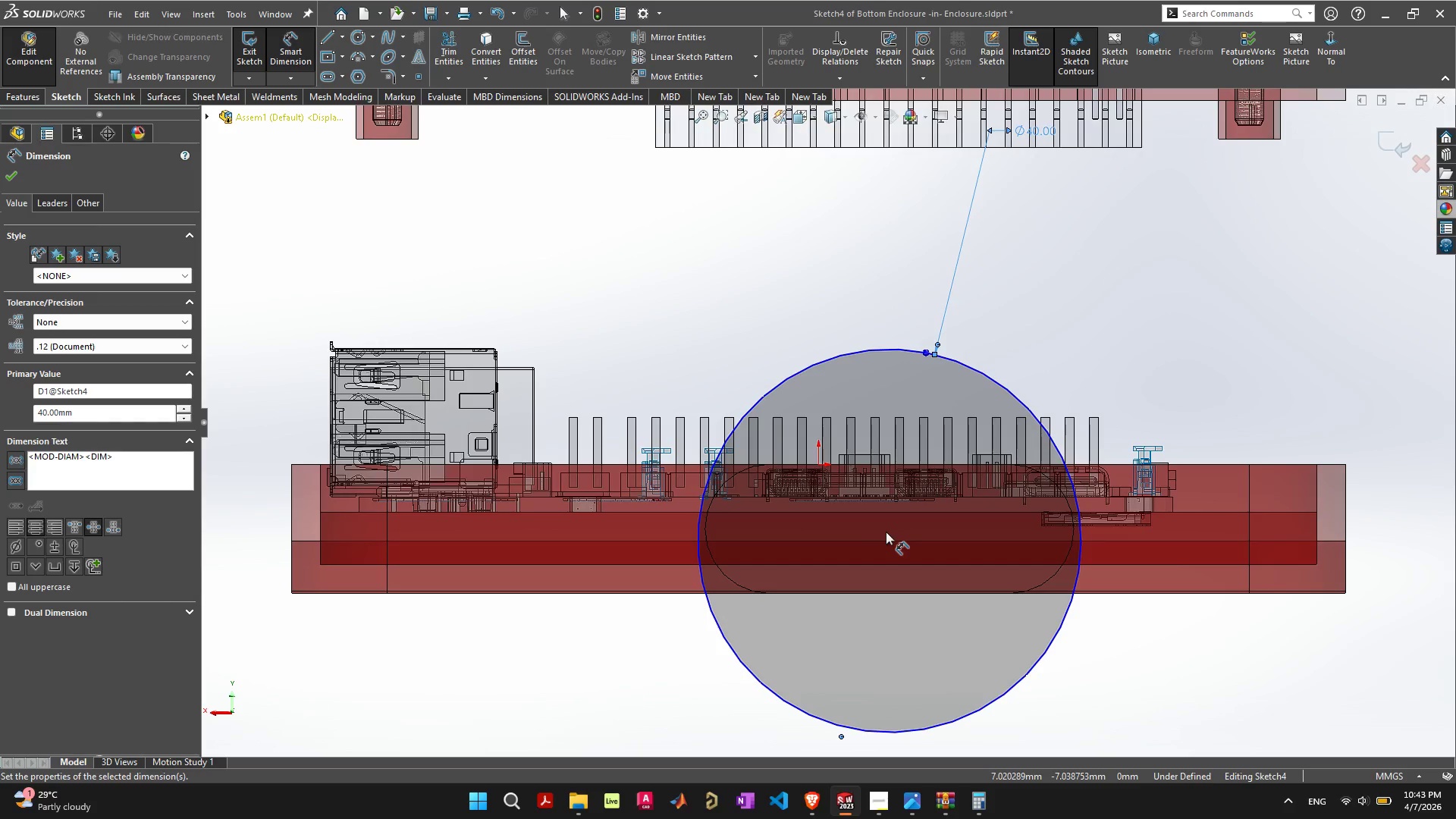 
left_click([5, 171])
 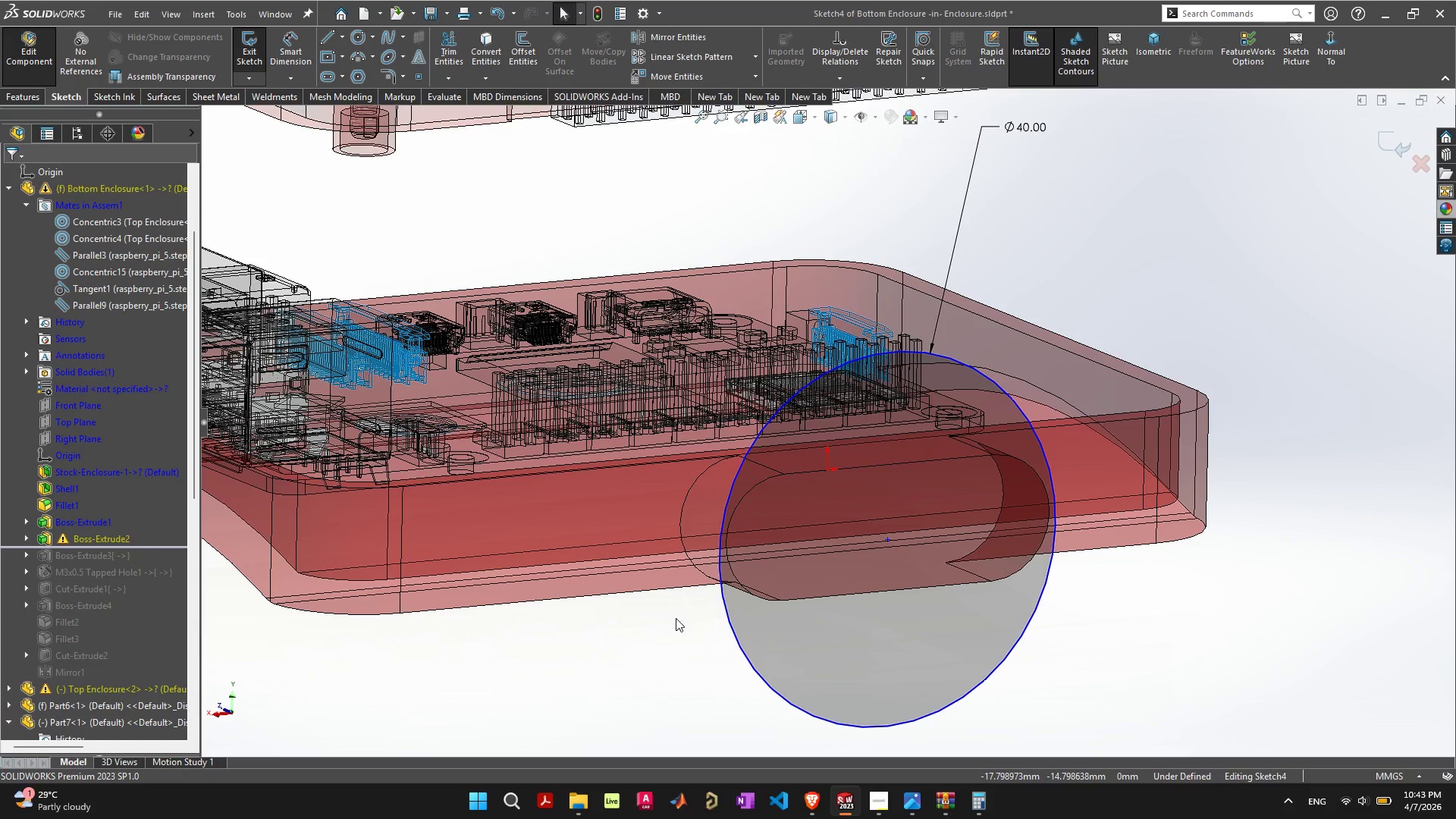 
left_click([752, 646])
 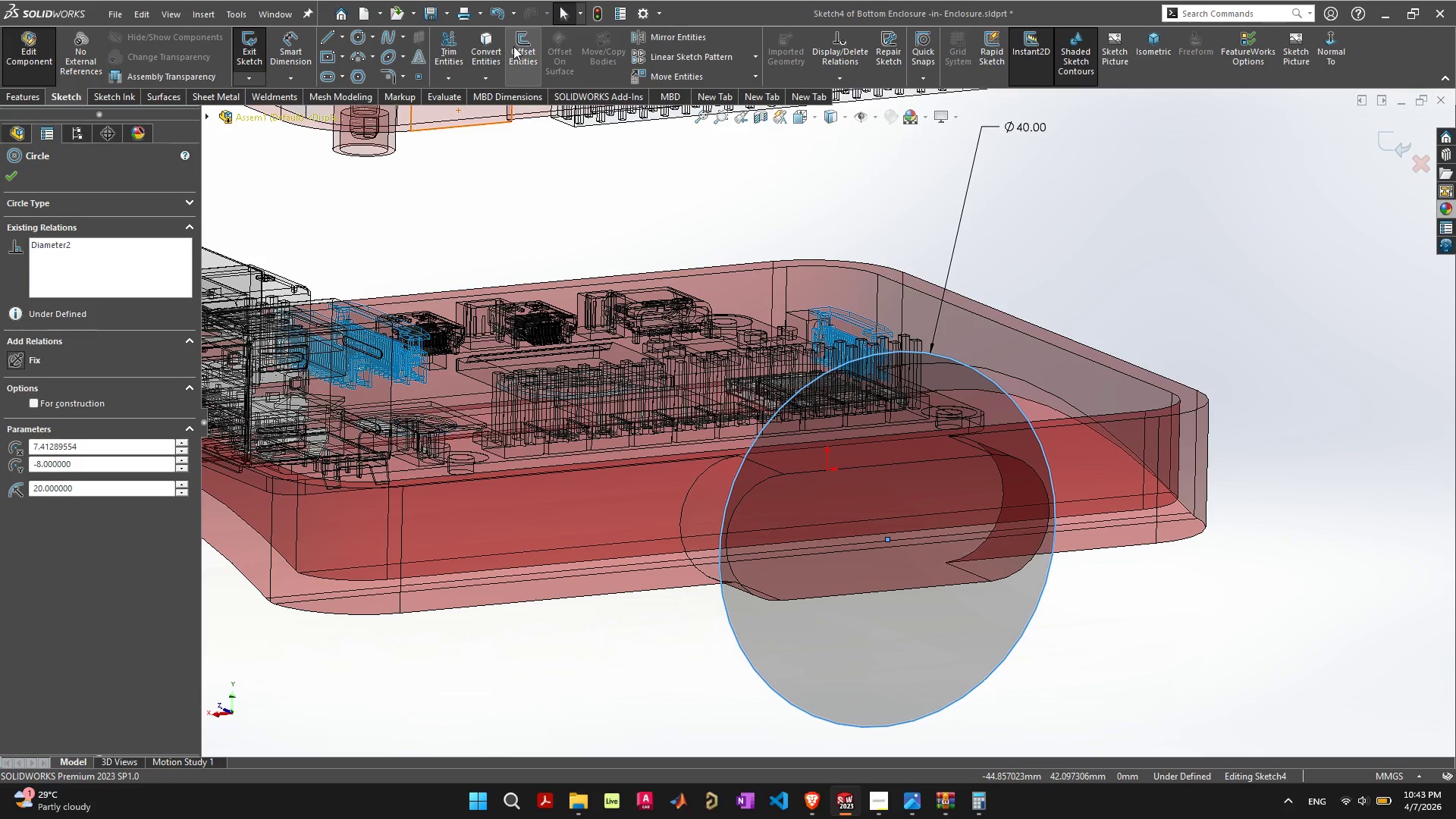 
left_click([513, 46])
 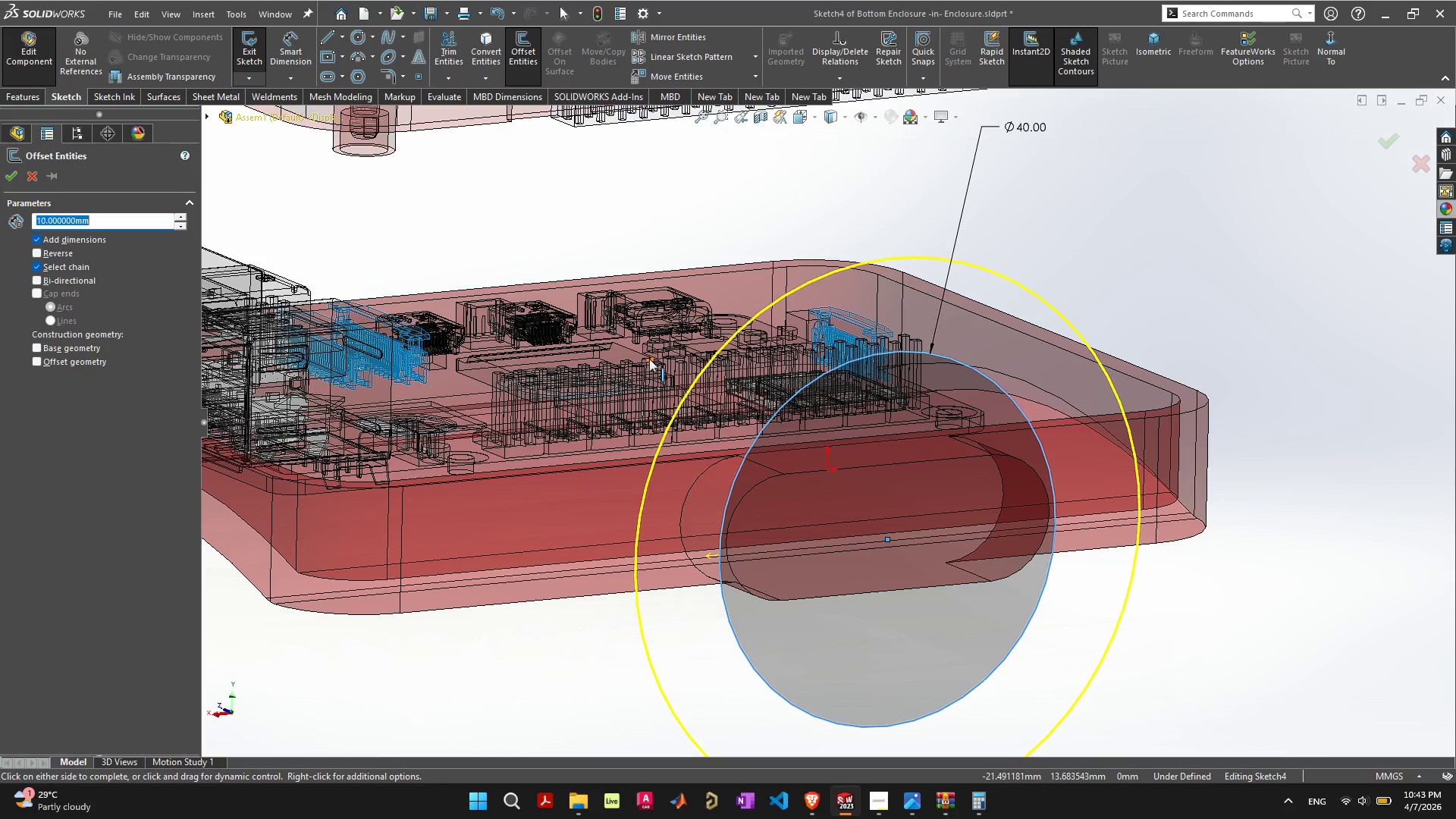 
scroll: coordinate [660, 397], scroll_direction: down, amount: 4.0
 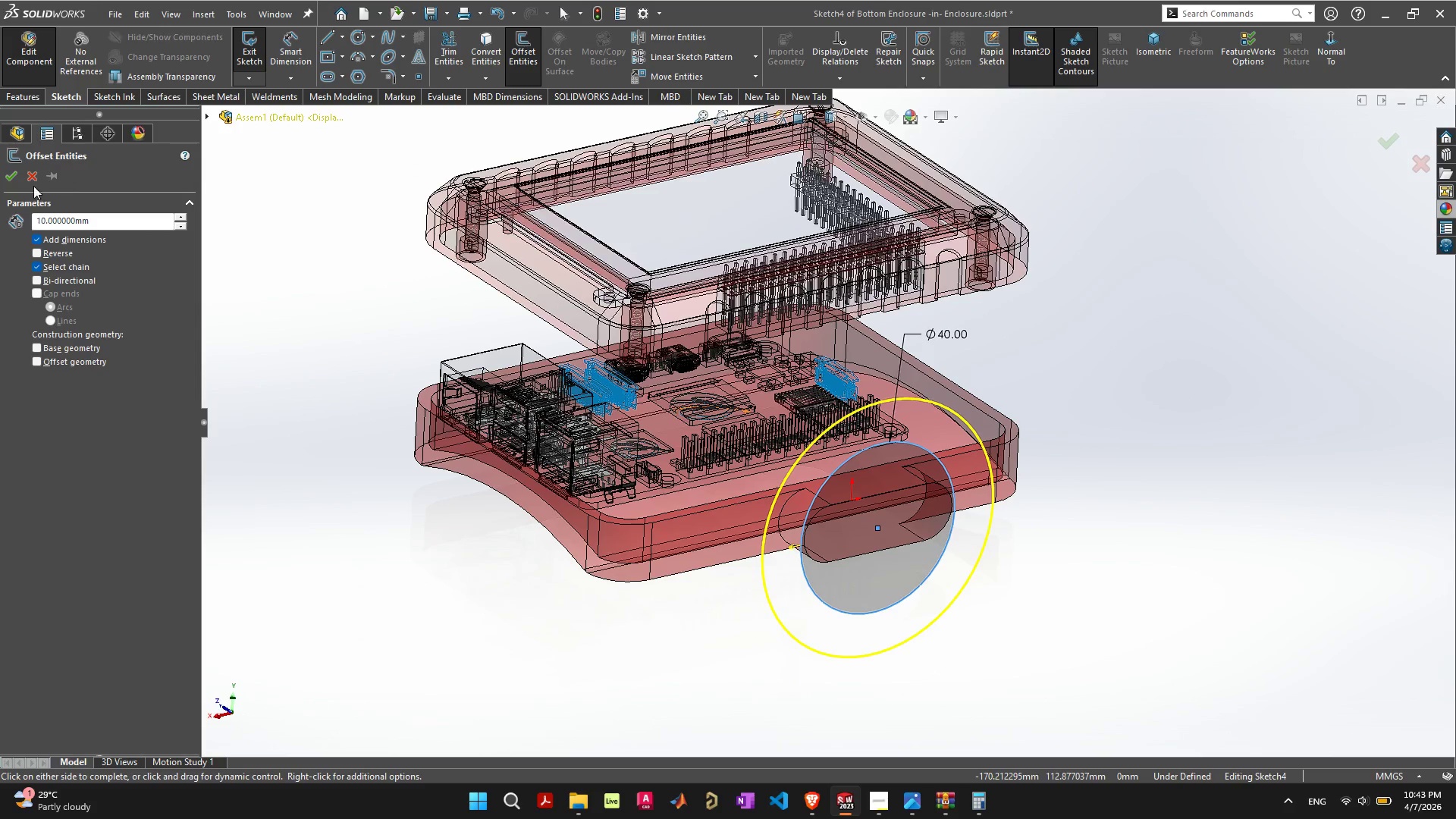 
left_click([5, 176])
 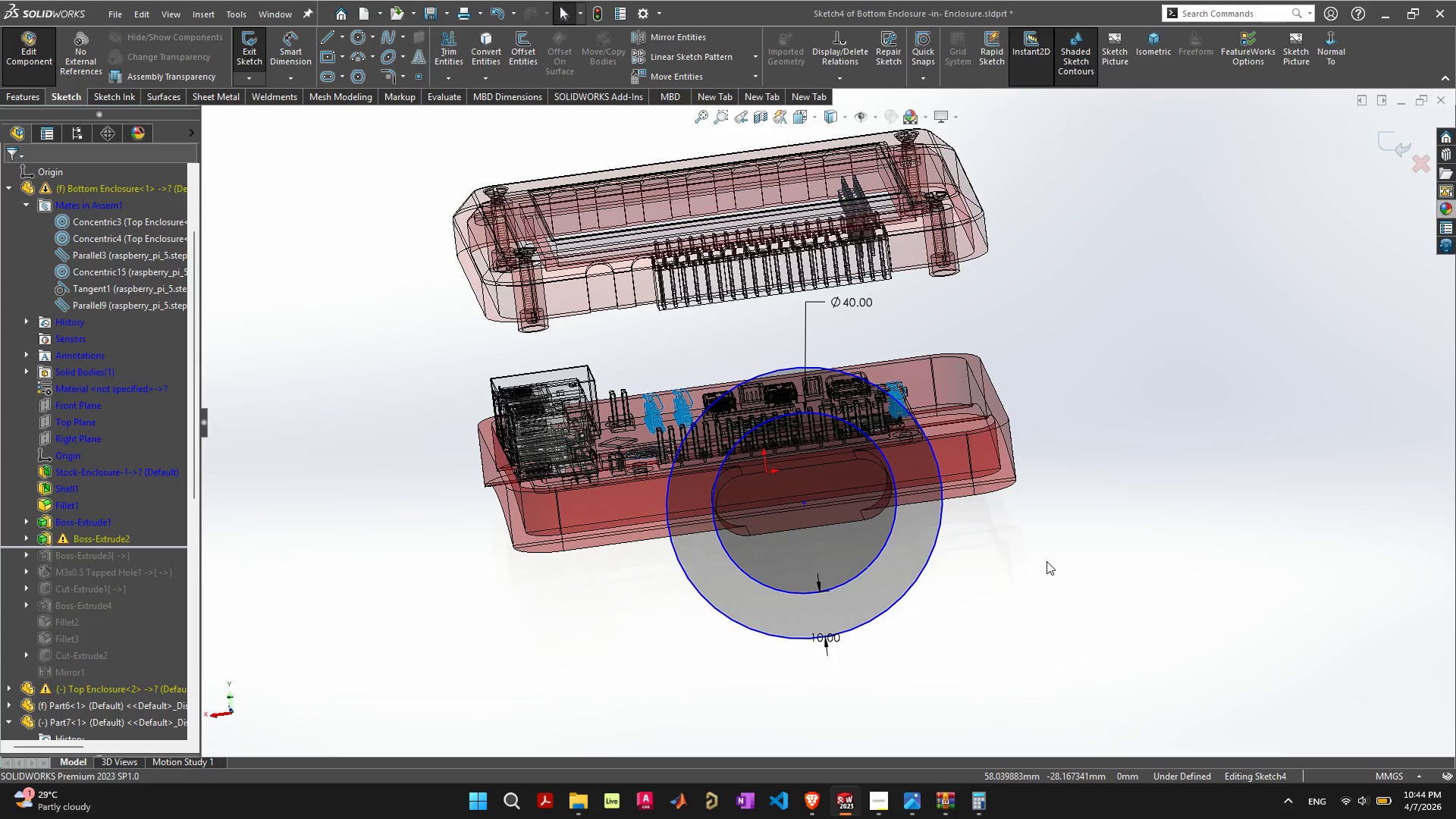 
wait(22.02)
 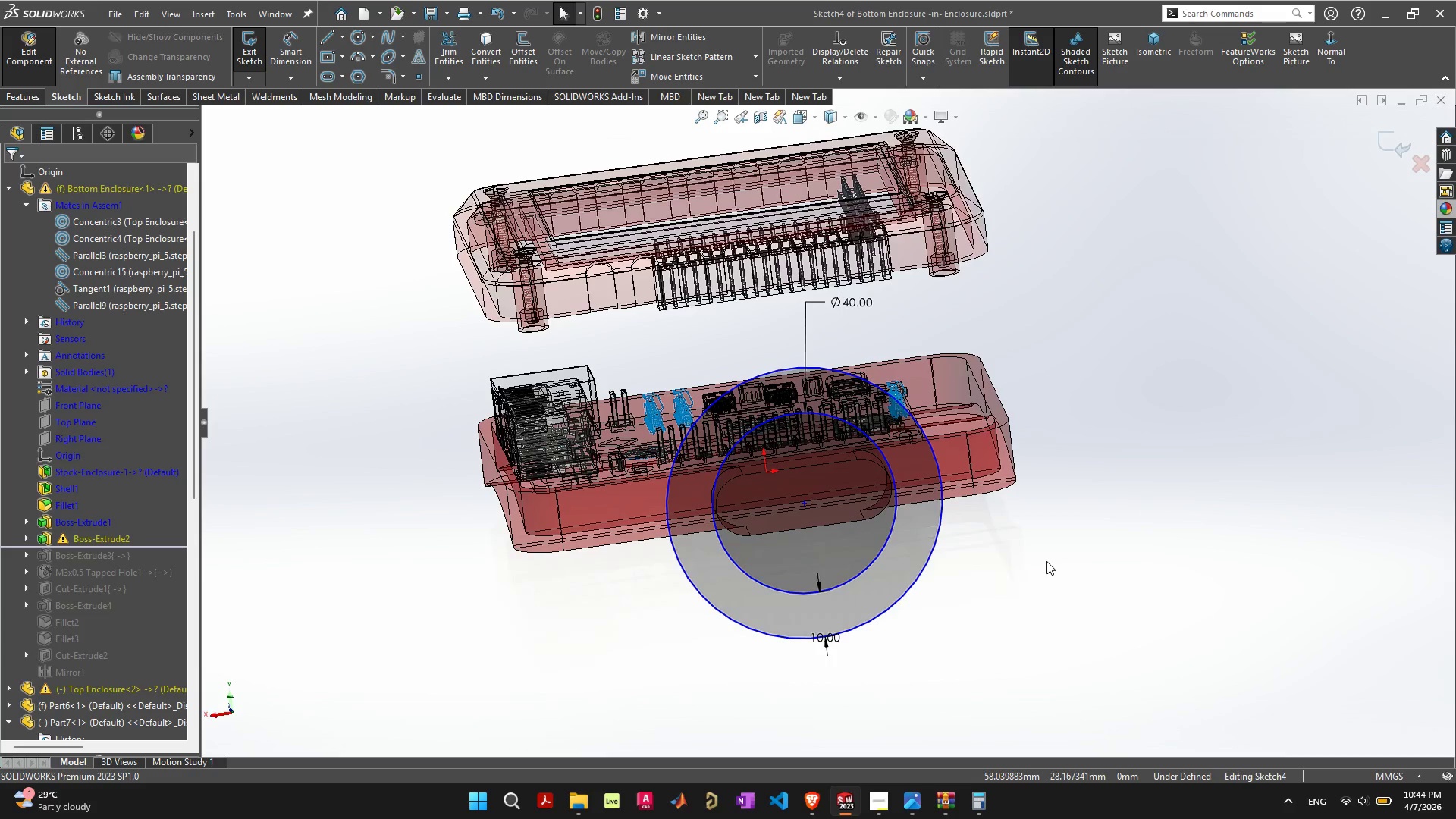 
scroll: coordinate [792, 466], scroll_direction: up, amount: 9.0
 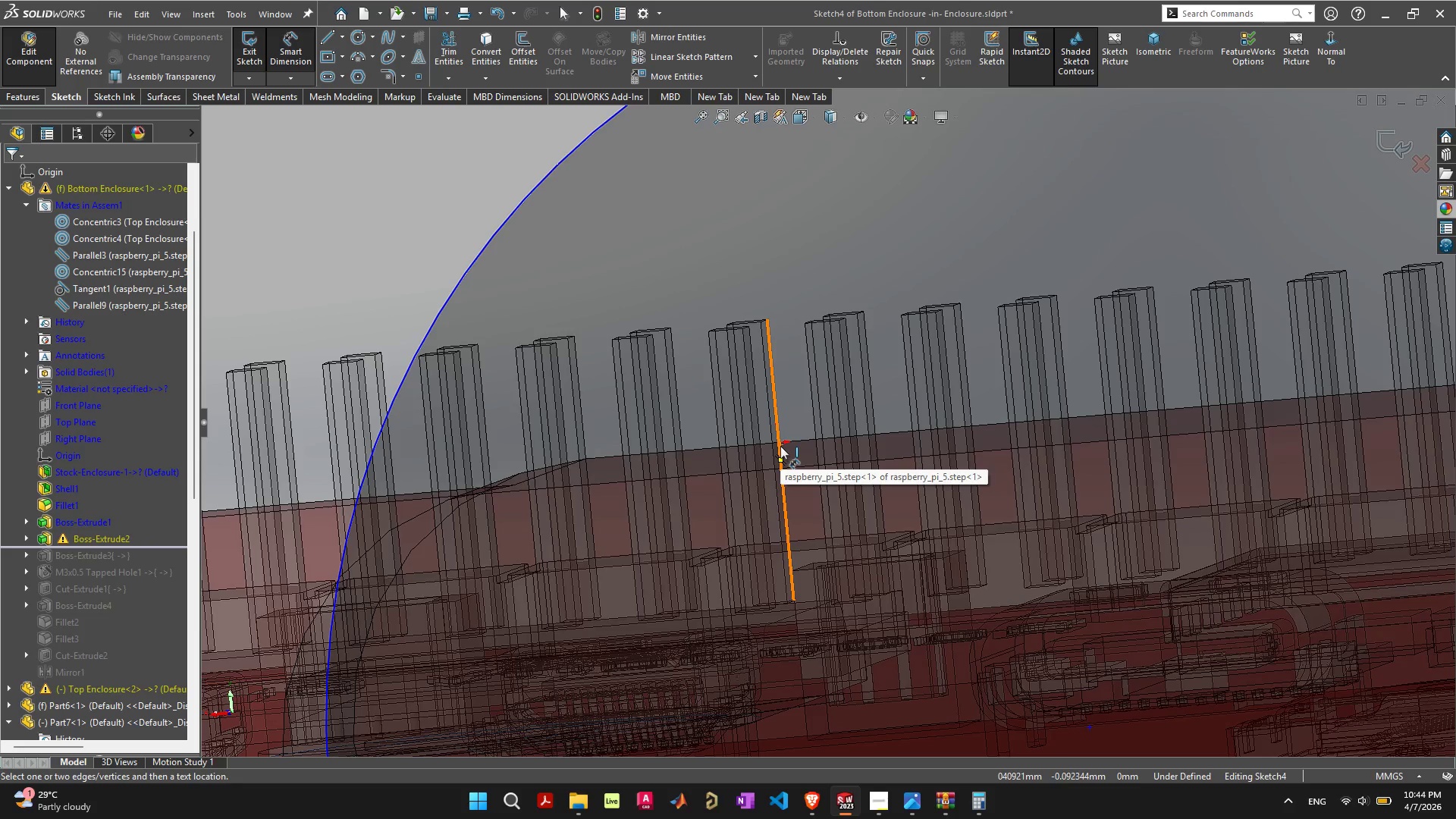 
wait(7.78)
 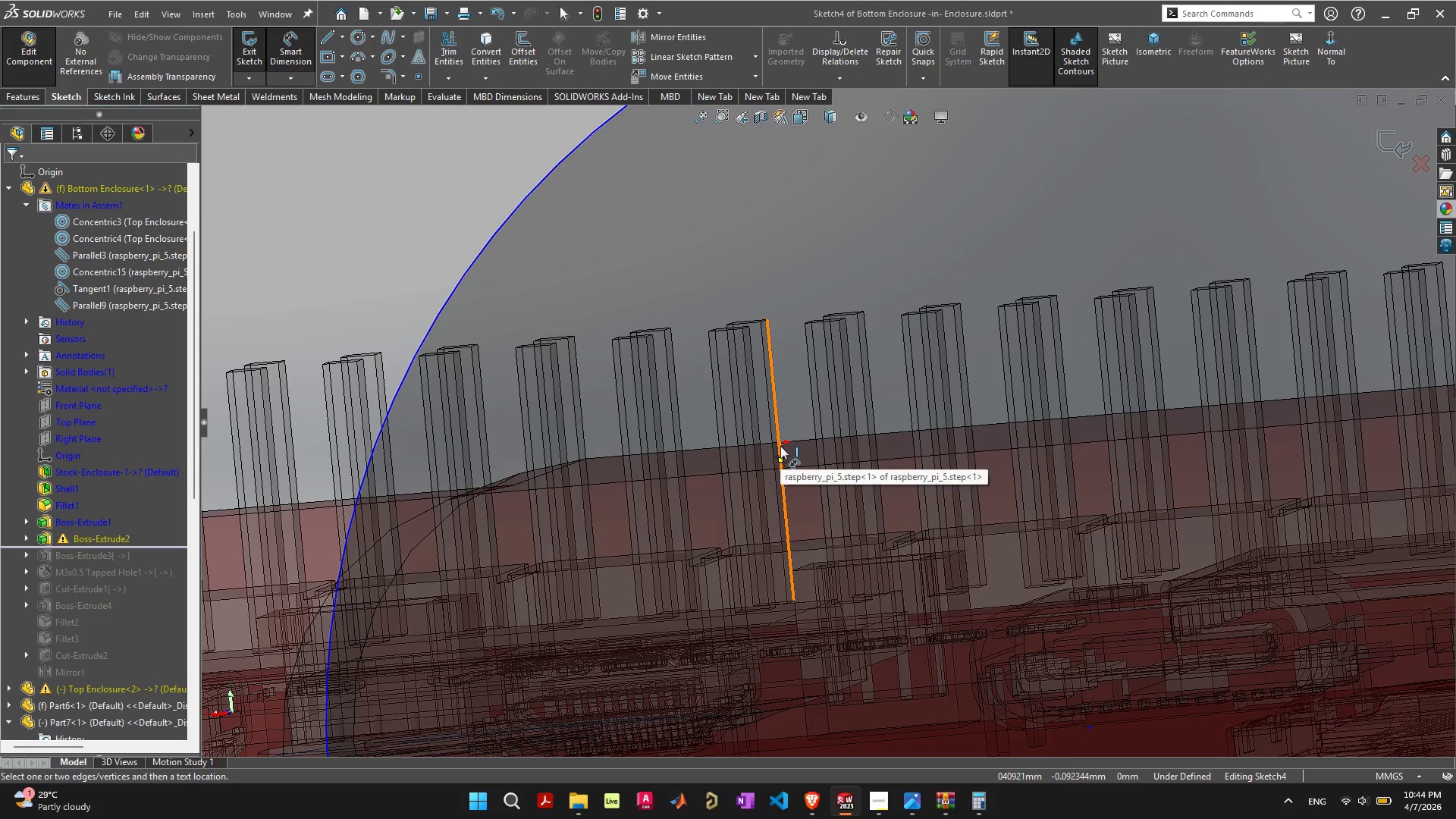 
scroll: coordinate [893, 523], scroll_direction: down, amount: 8.0
 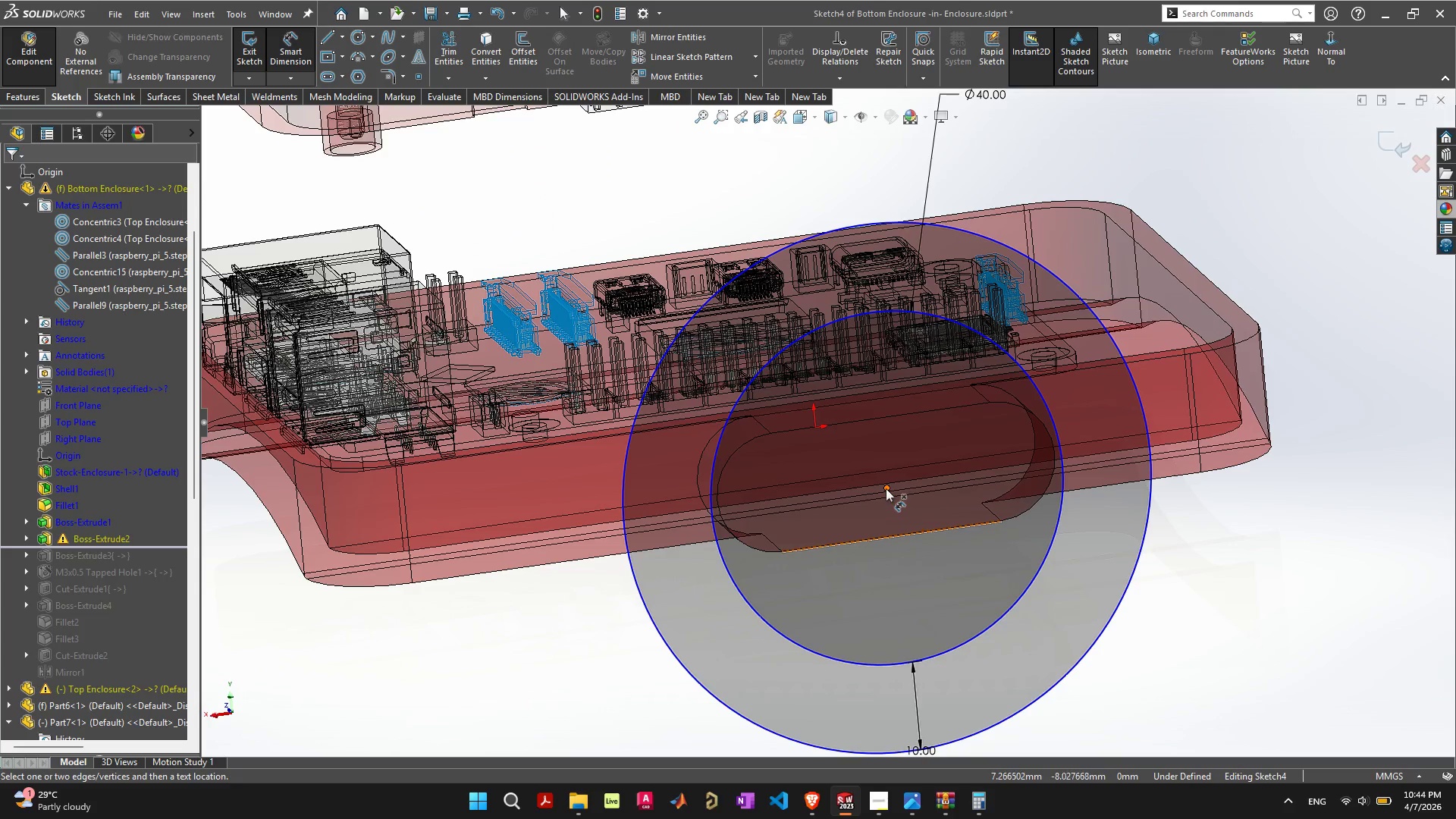 
left_click([886, 487])
 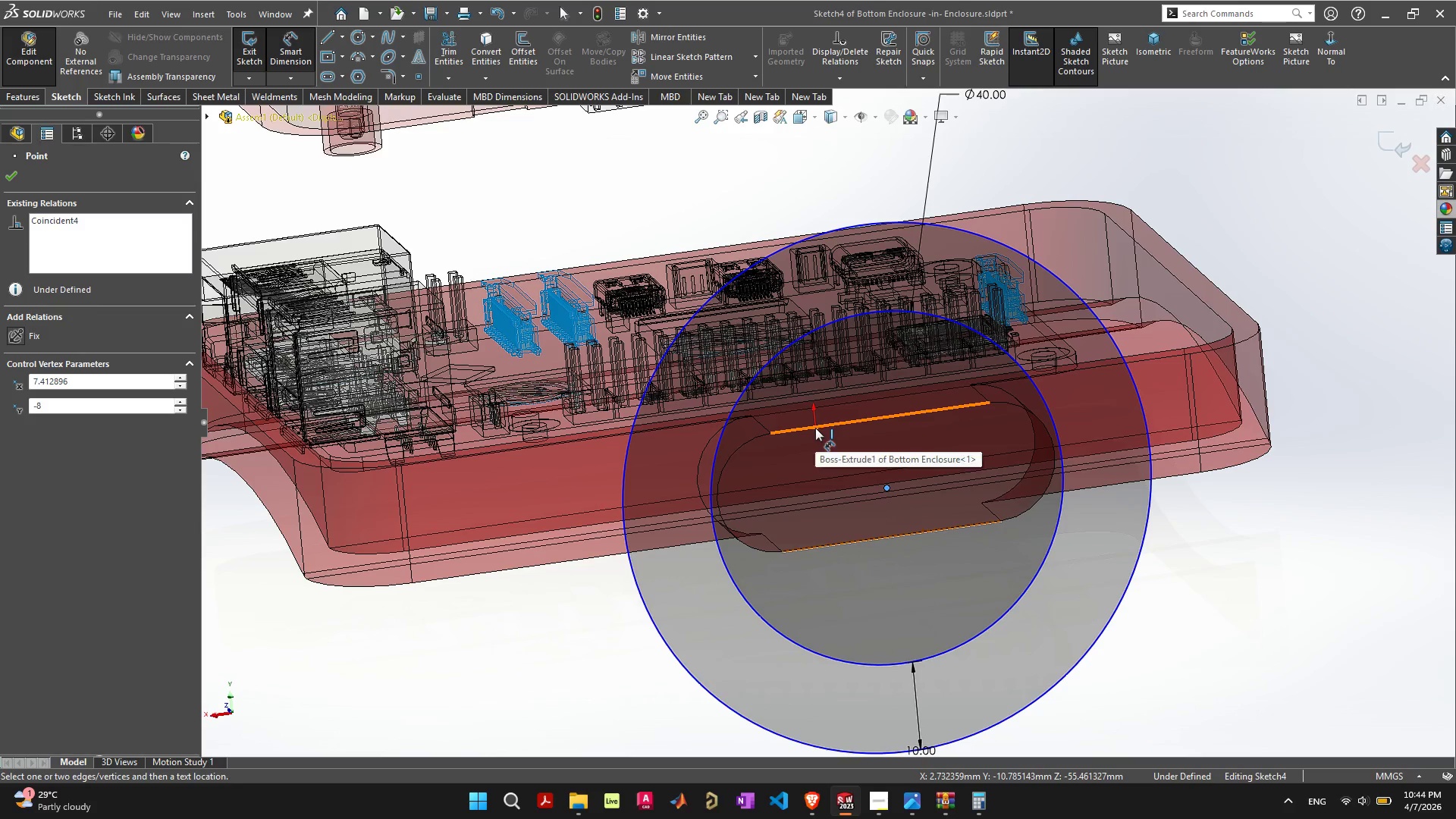 
scroll: coordinate [678, 376], scroll_direction: up, amount: 18.0
 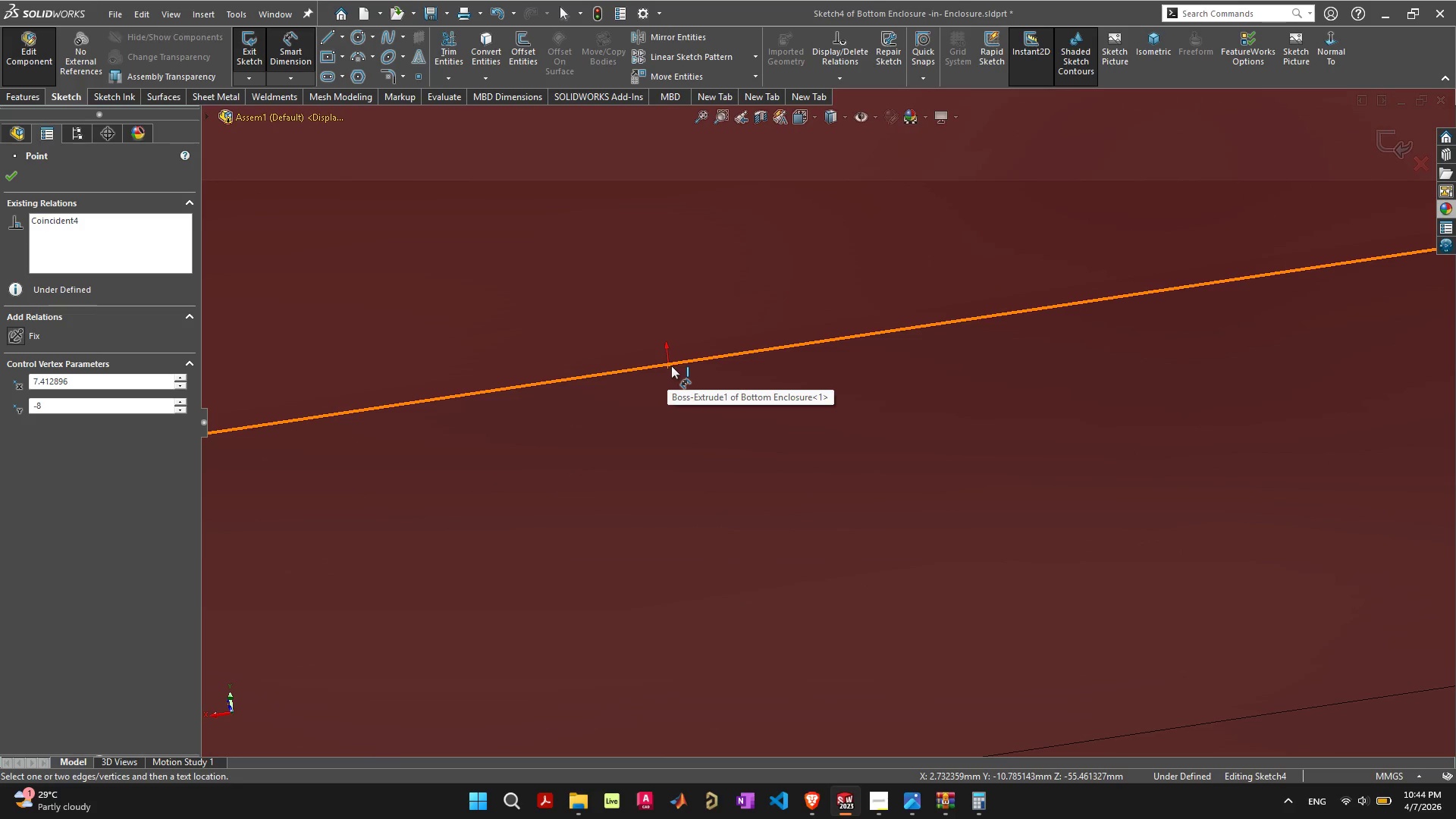 
scroll: coordinate [924, 474], scroll_direction: down, amount: 17.0
 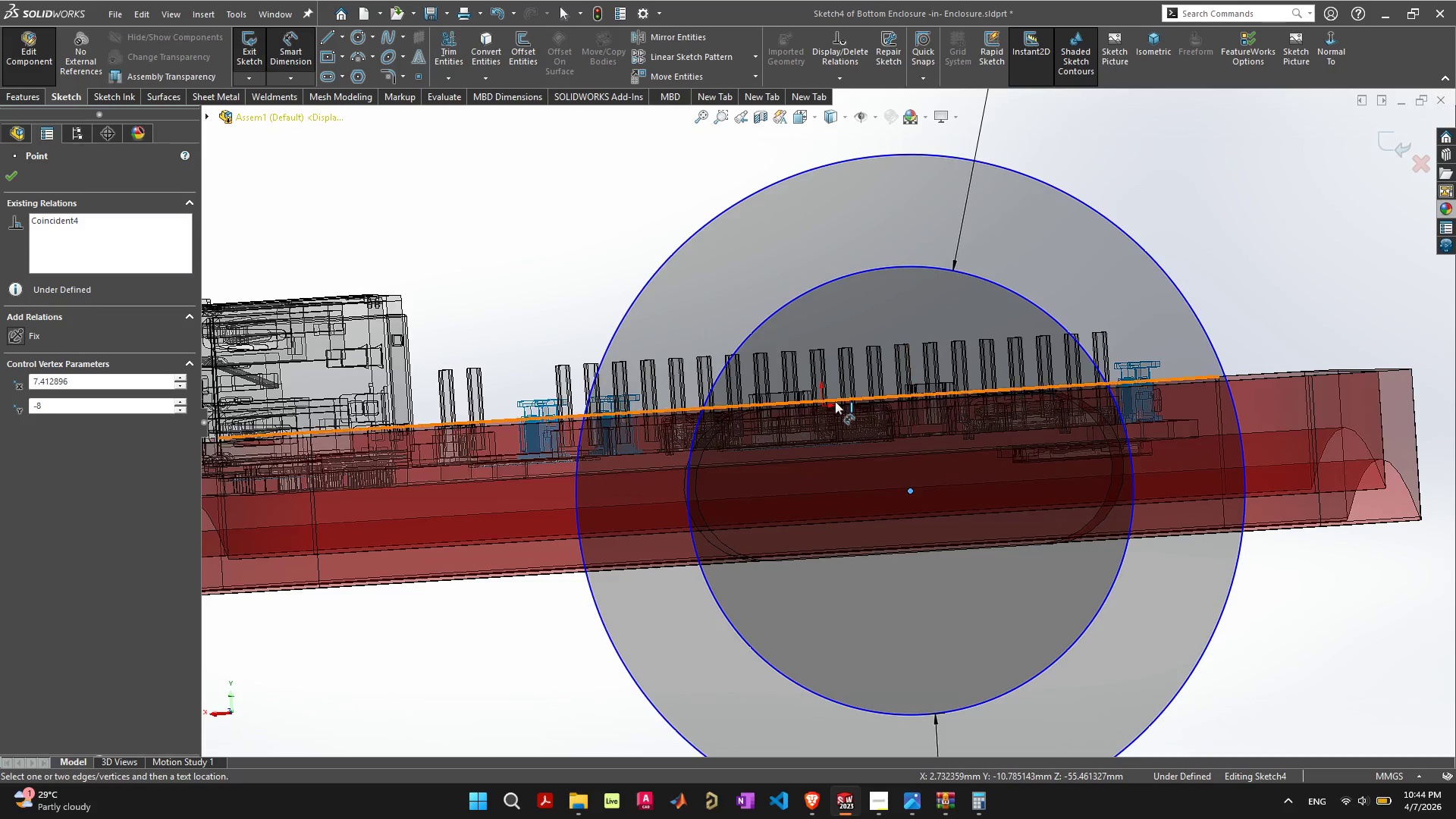 
left_click([835, 403])
 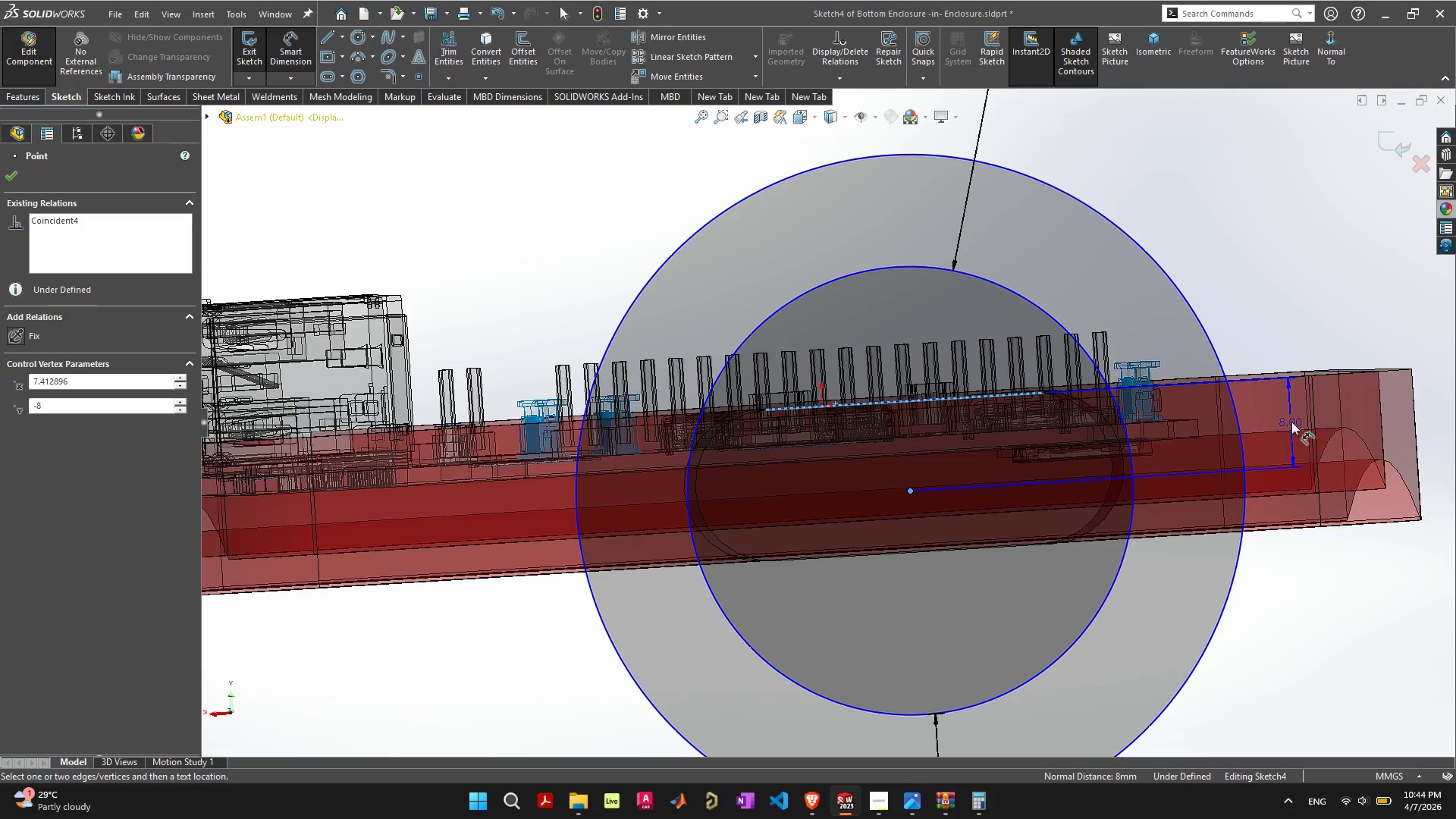 
left_click([1292, 421])
 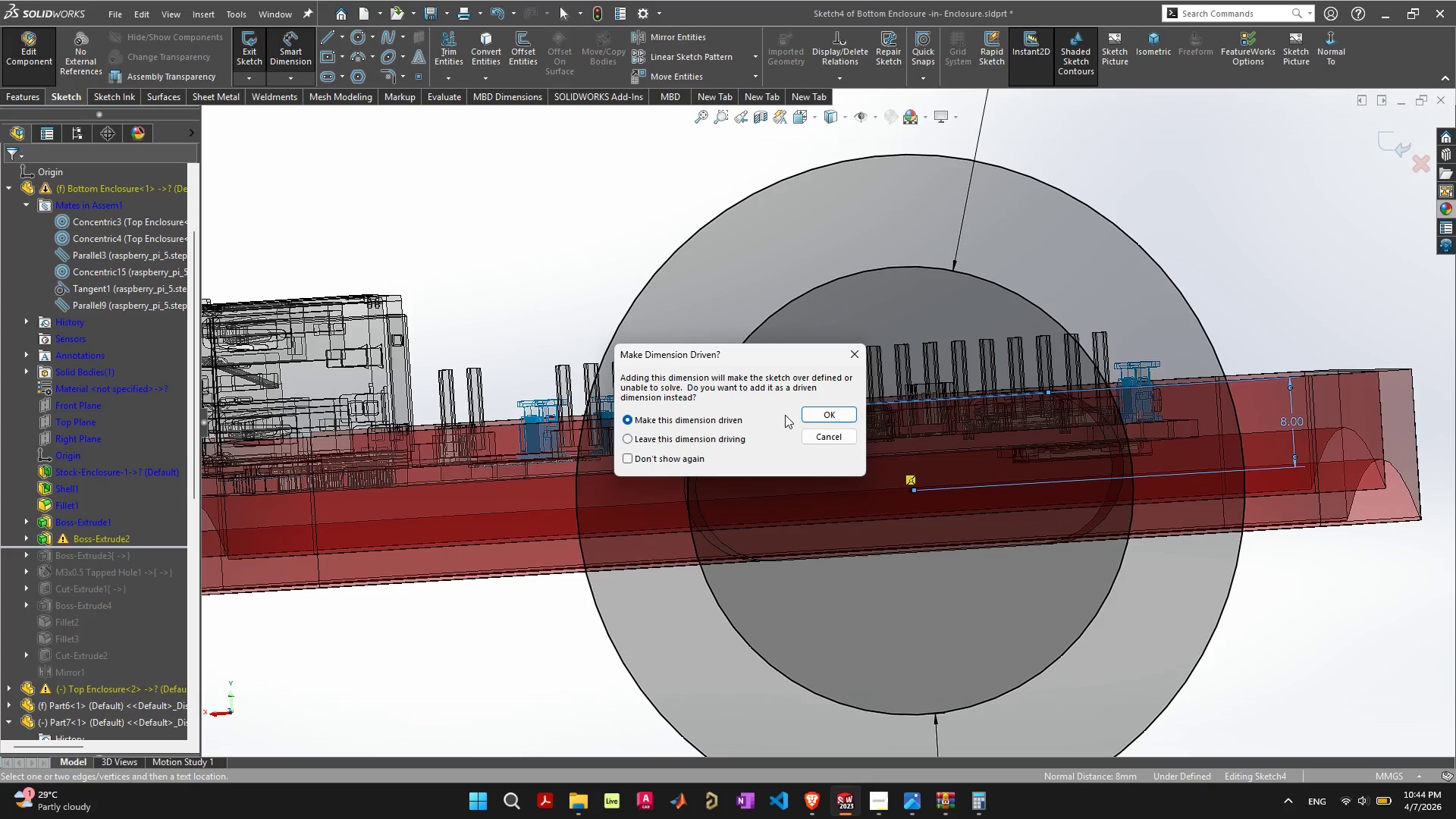 
left_click([828, 431])
 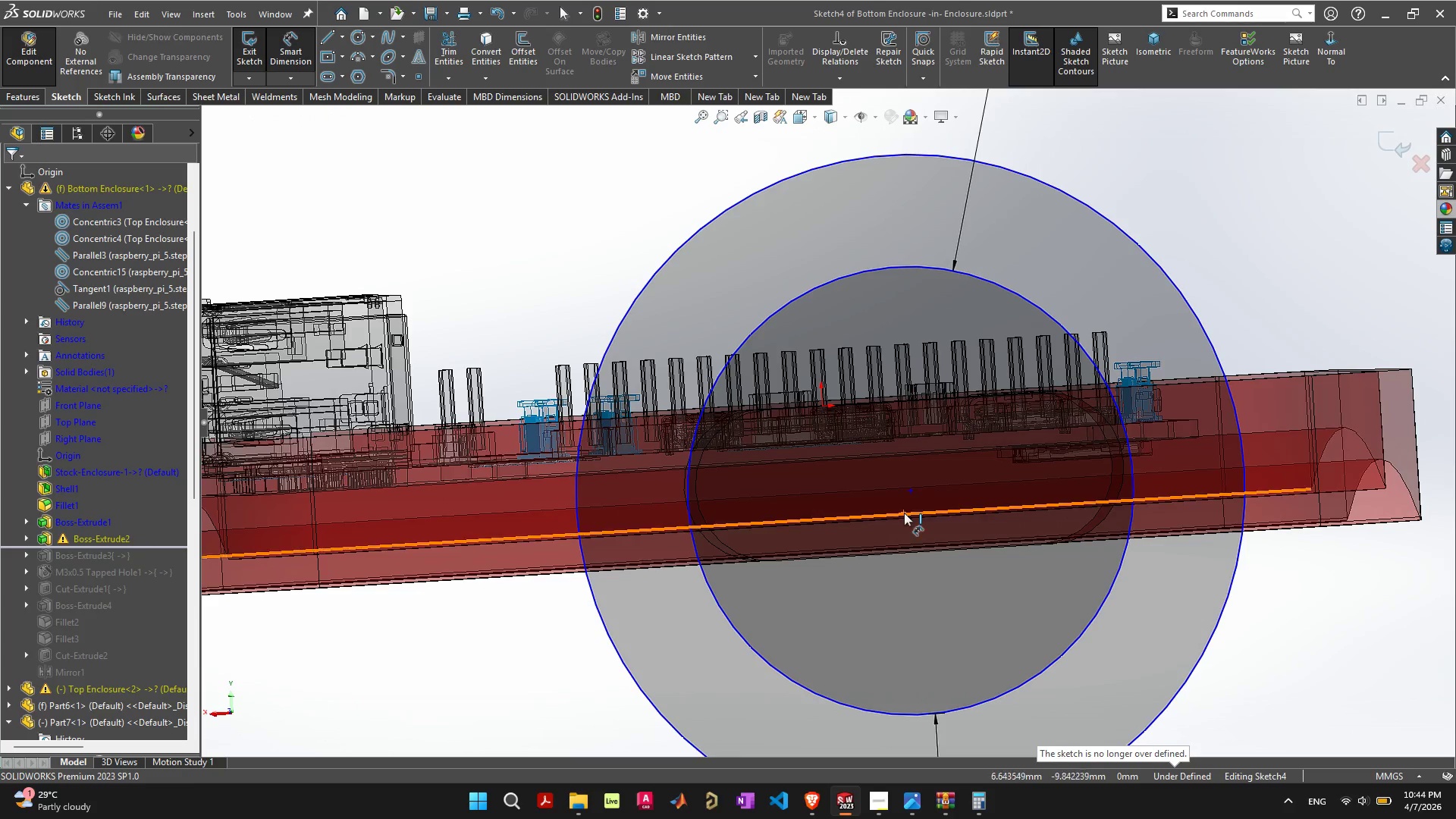 
scroll: coordinate [850, 435], scroll_direction: up, amount: 4.0
 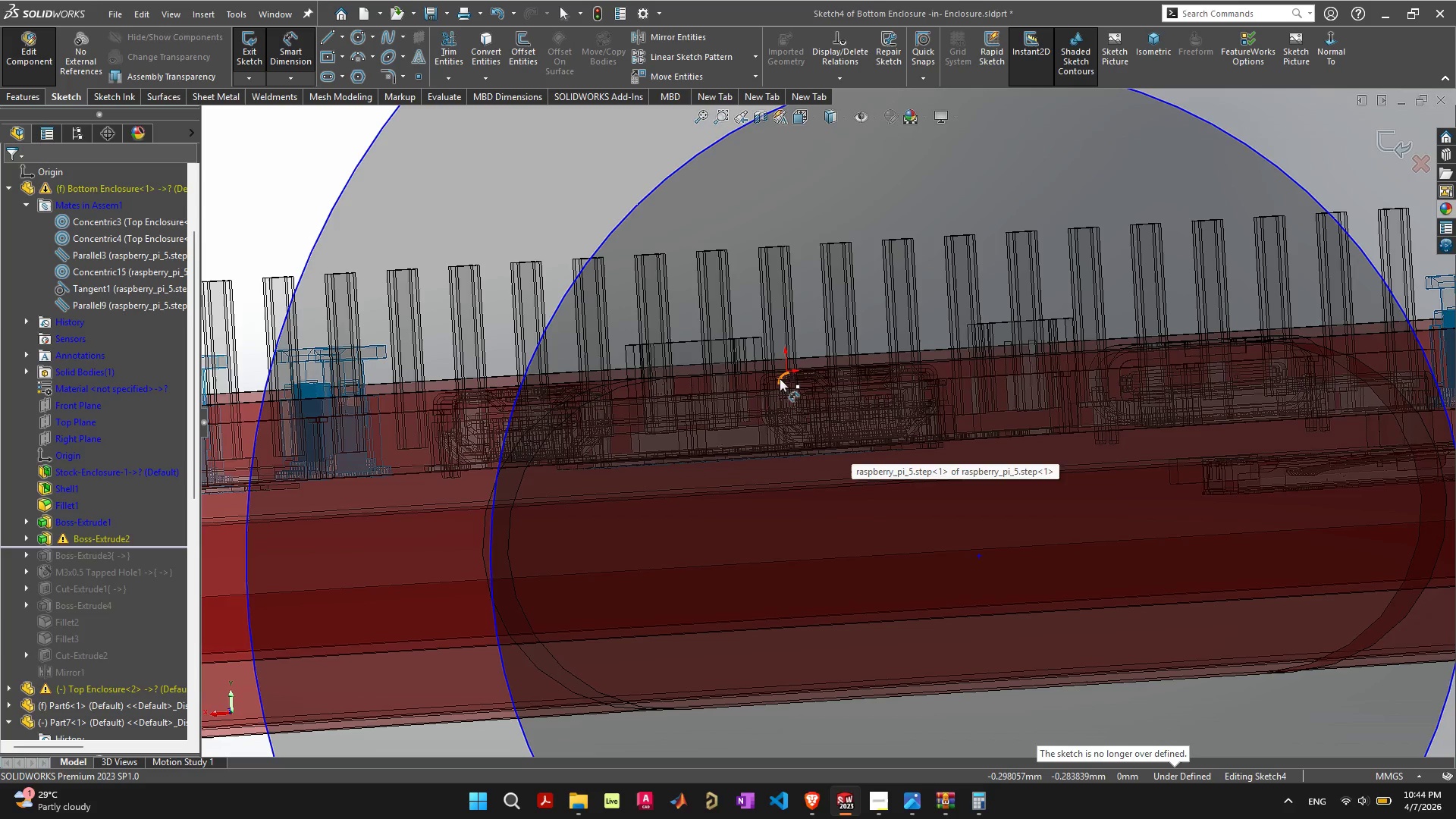 
scroll: coordinate [940, 481], scroll_direction: down, amount: 5.0
 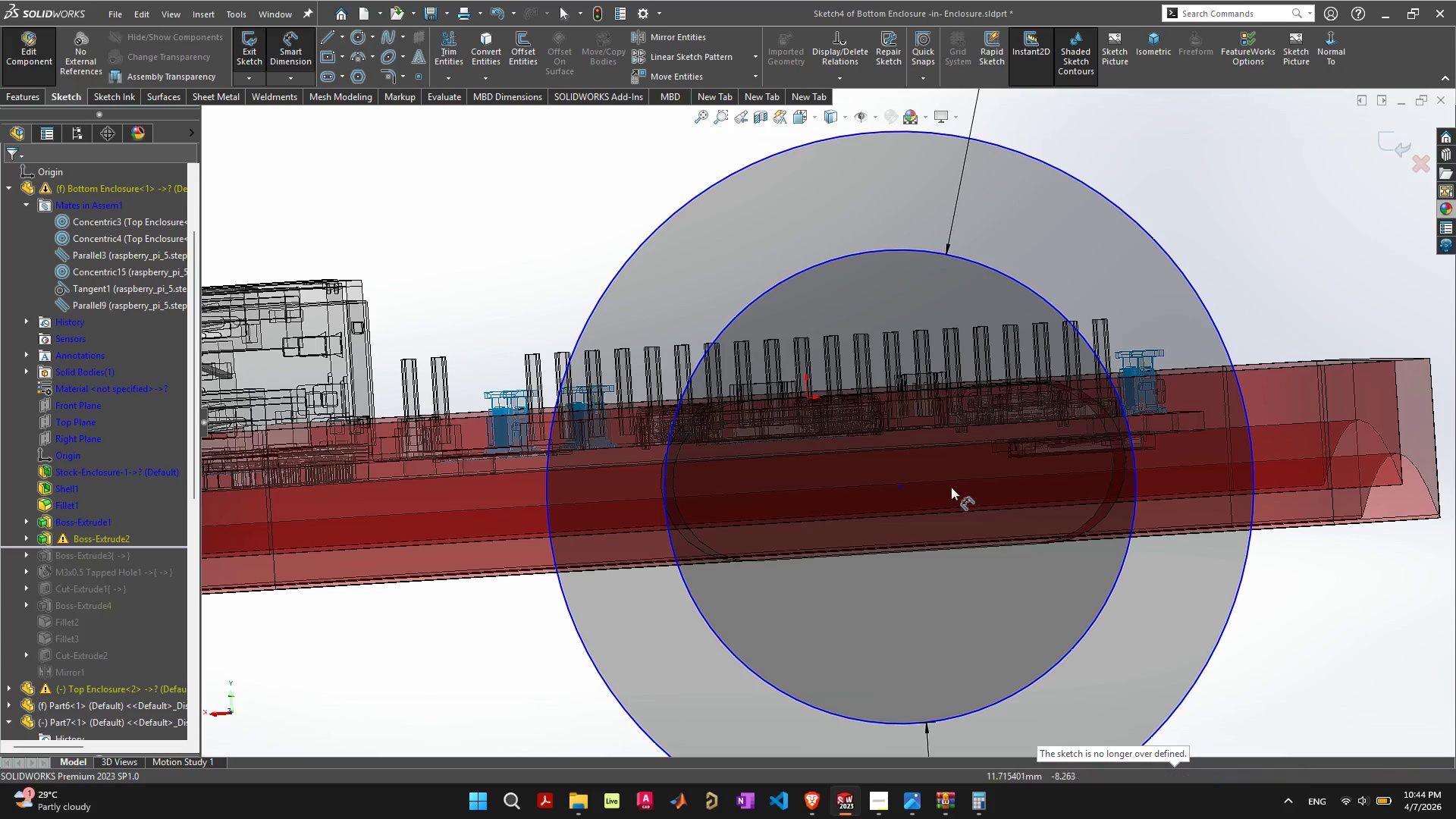 
key(Control+ControlRight)
 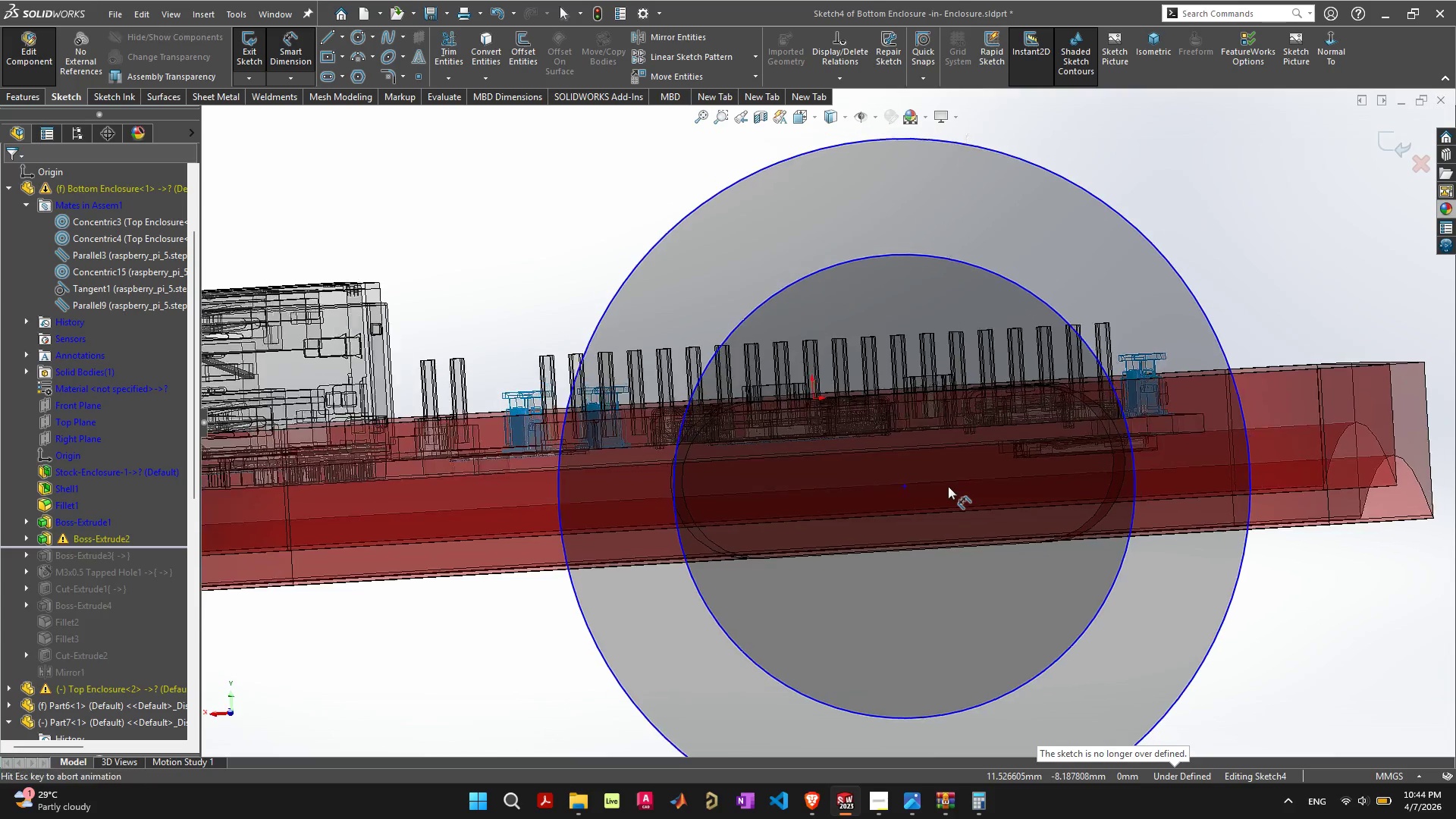 
key(Control+8)
 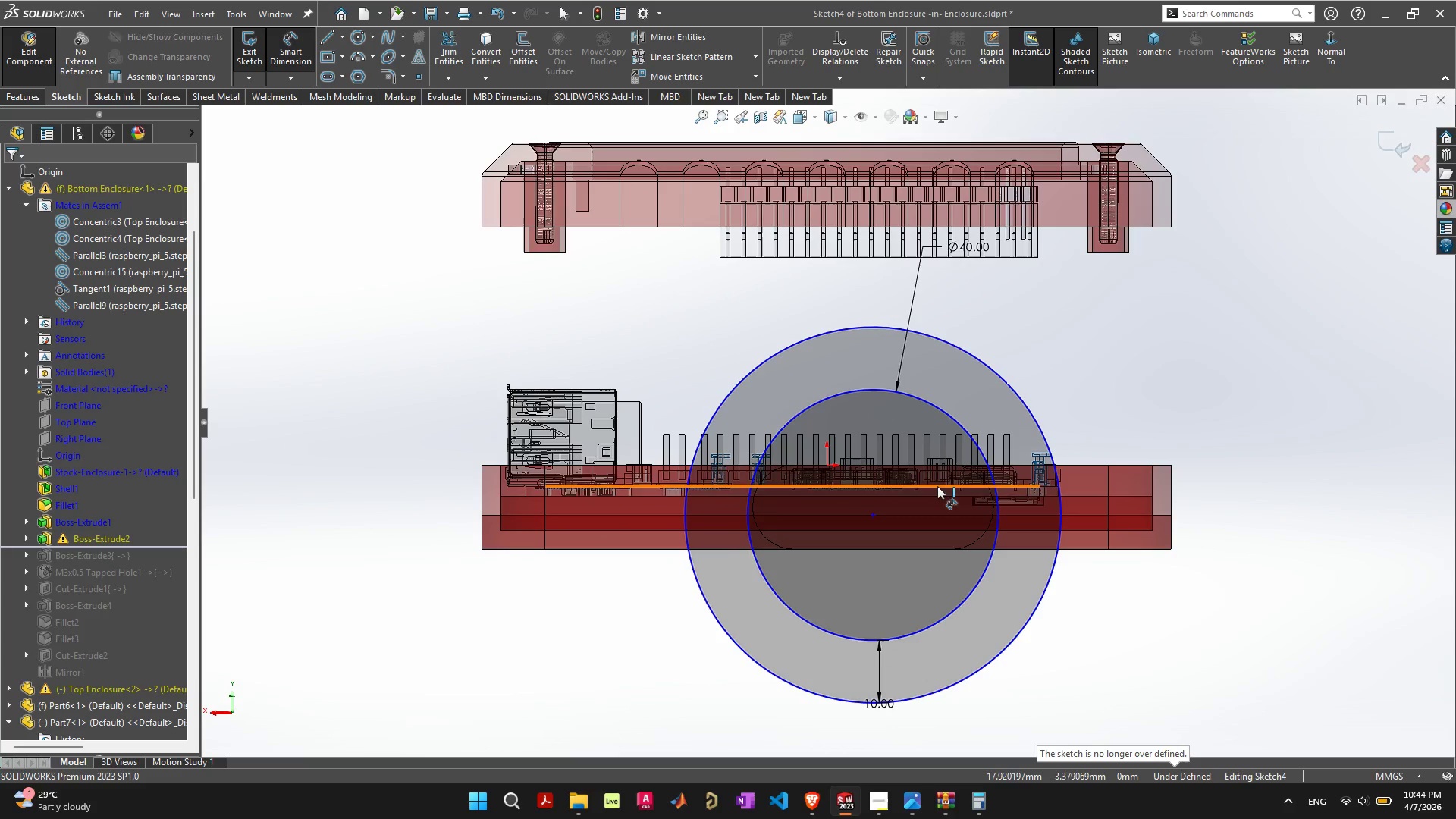 
scroll: coordinate [894, 497], scroll_direction: up, amount: 5.0
 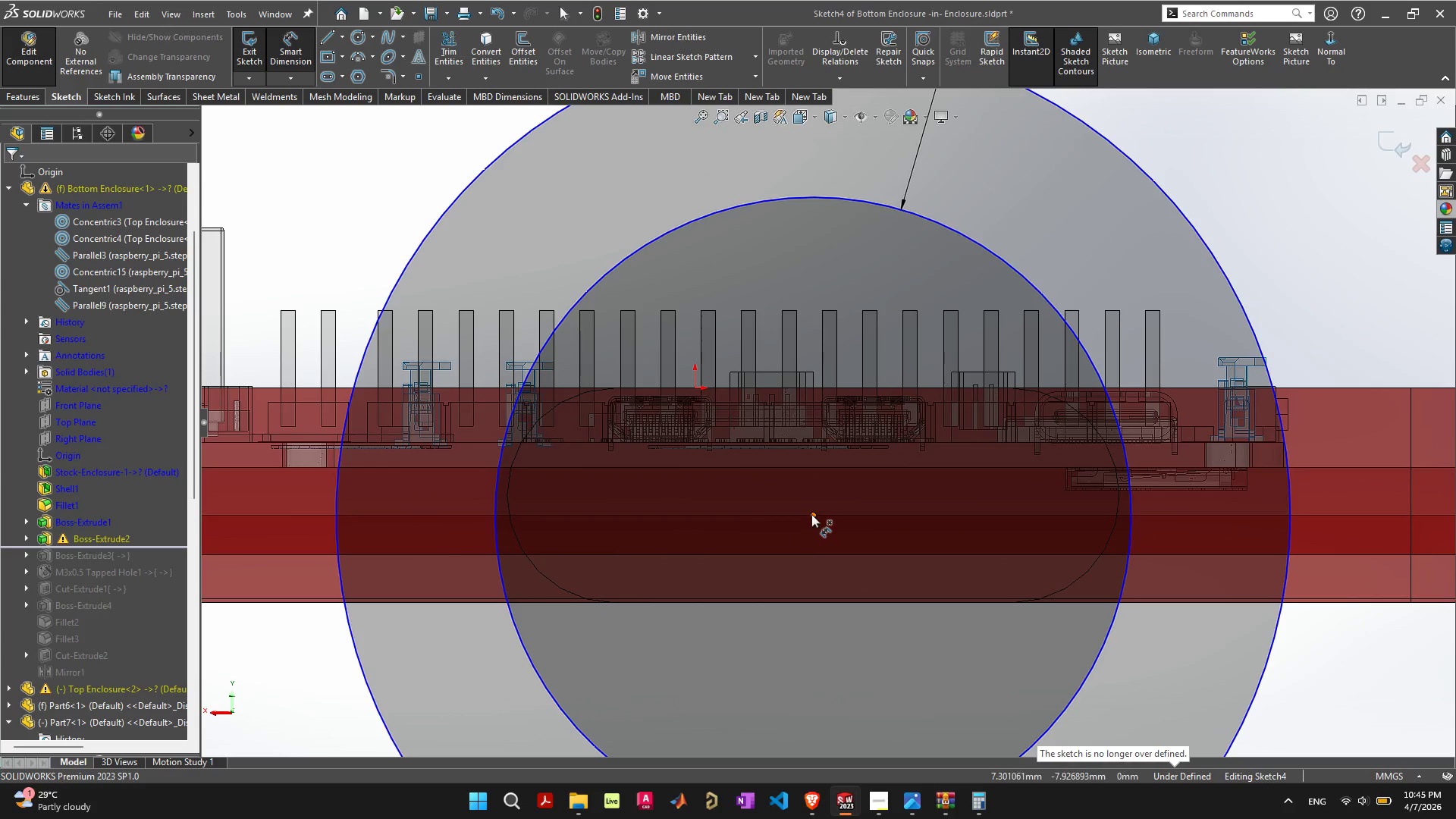 
left_click([811, 514])
 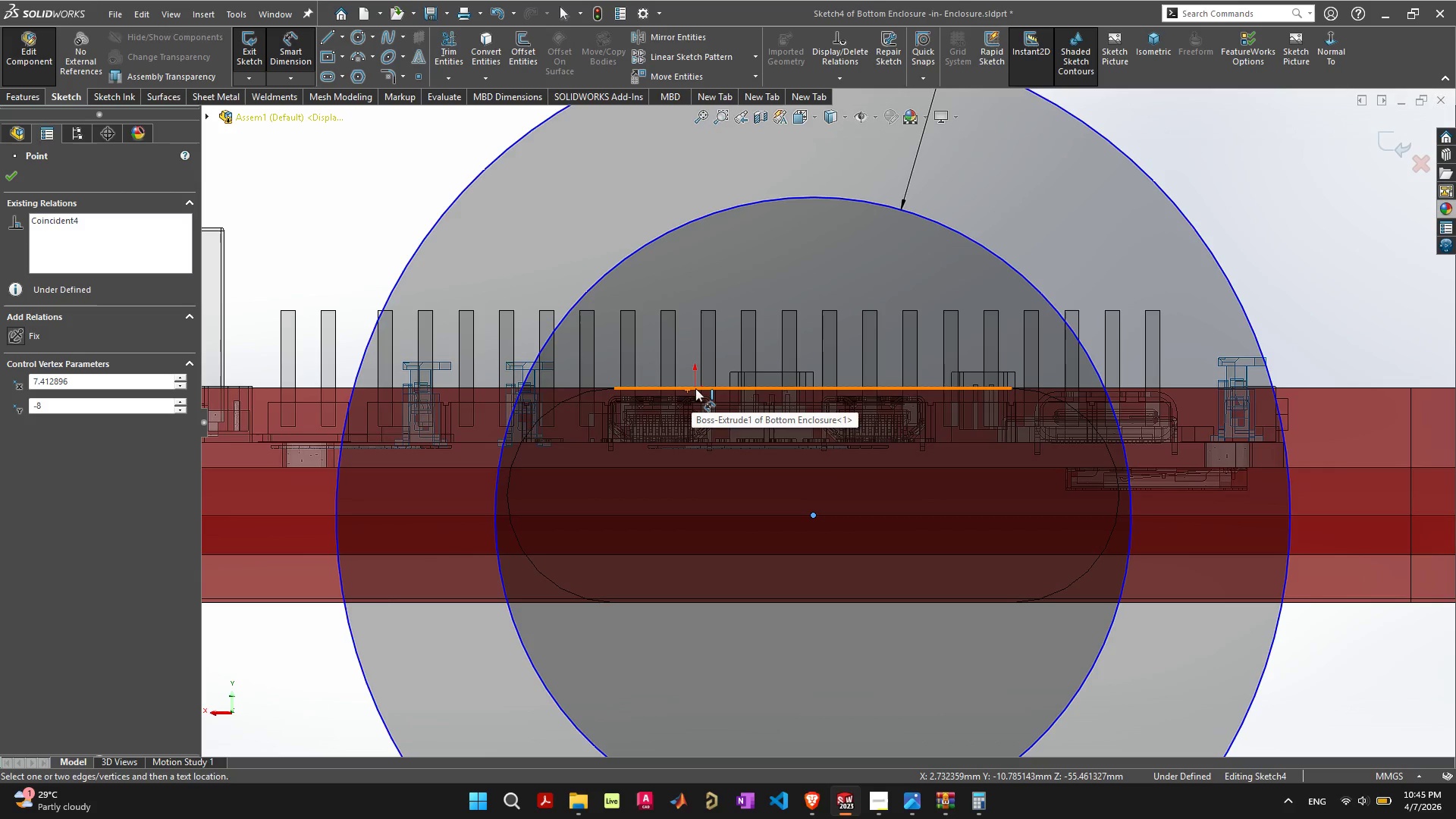 
wait(8.03)
 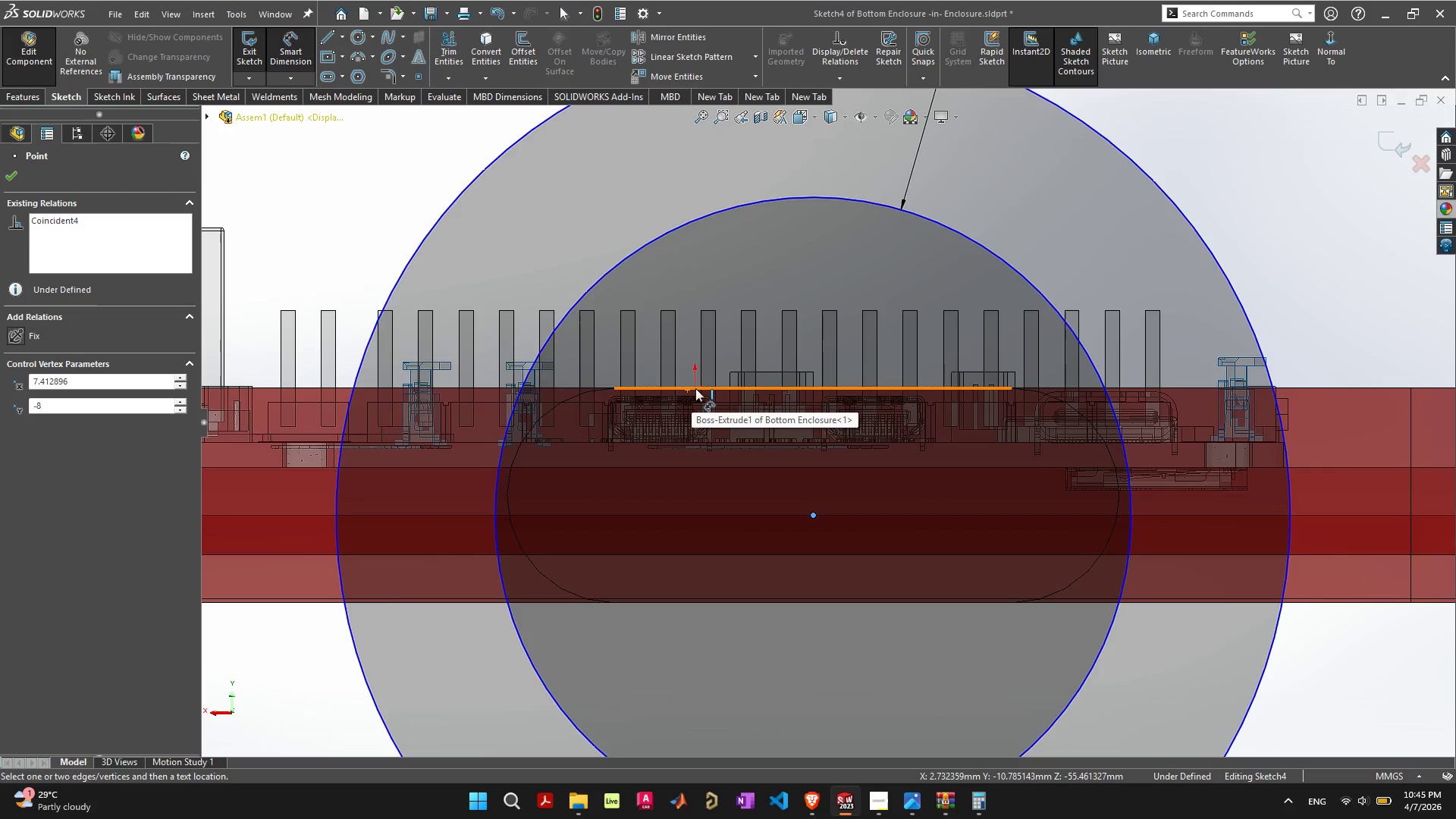 
left_click([813, 388])
 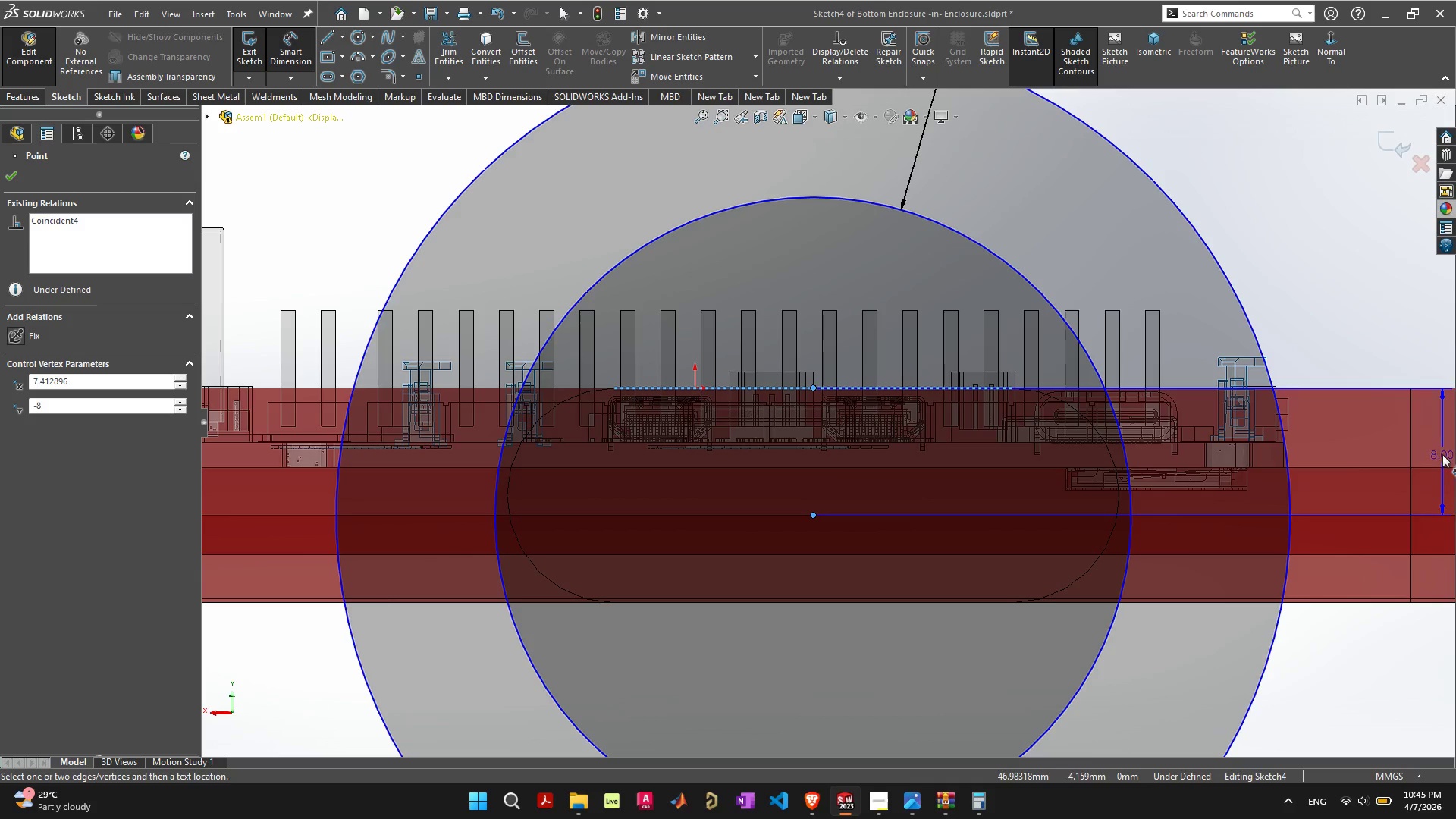 
left_click([1369, 447])
 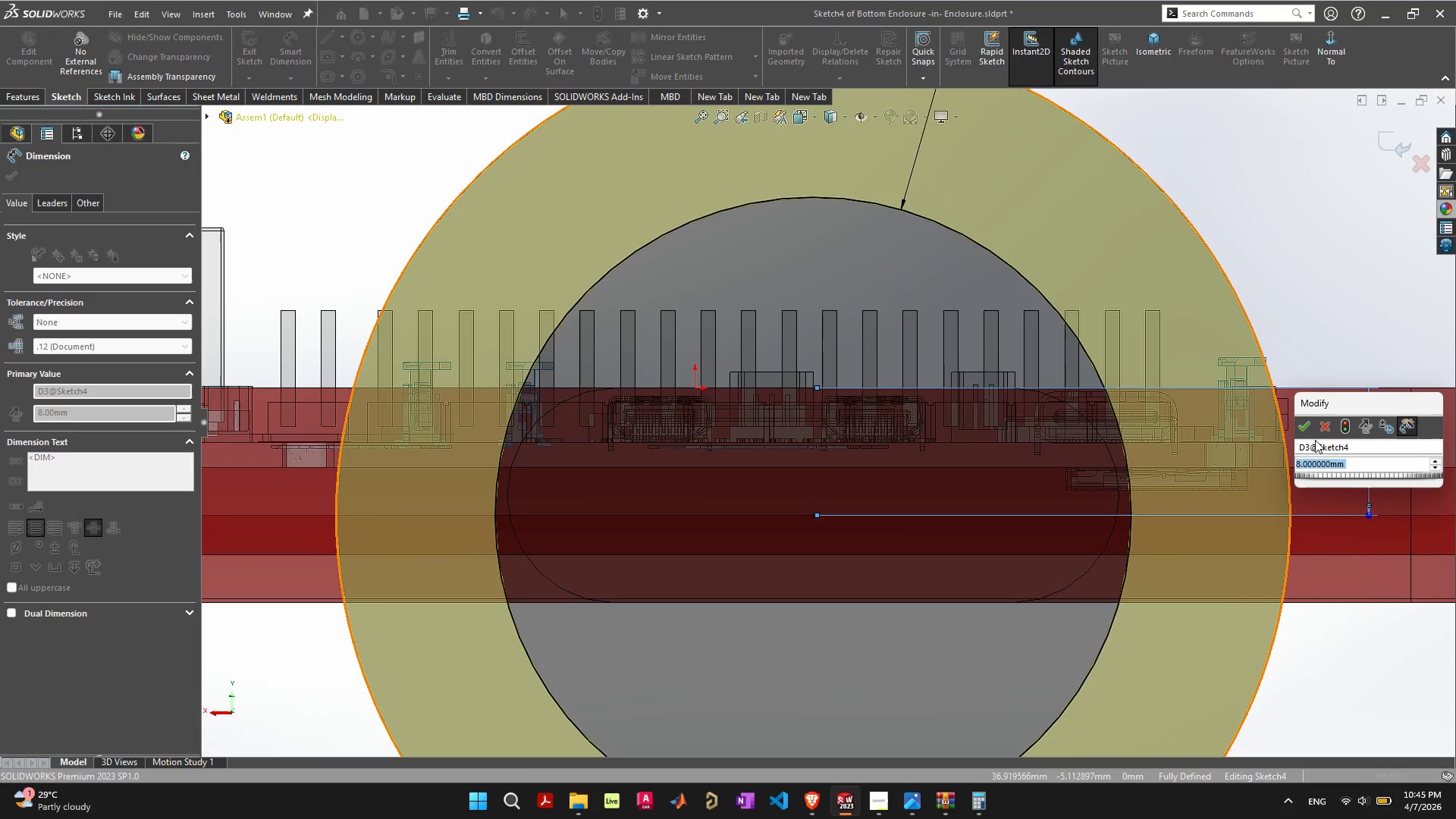 
left_click([1307, 426])
 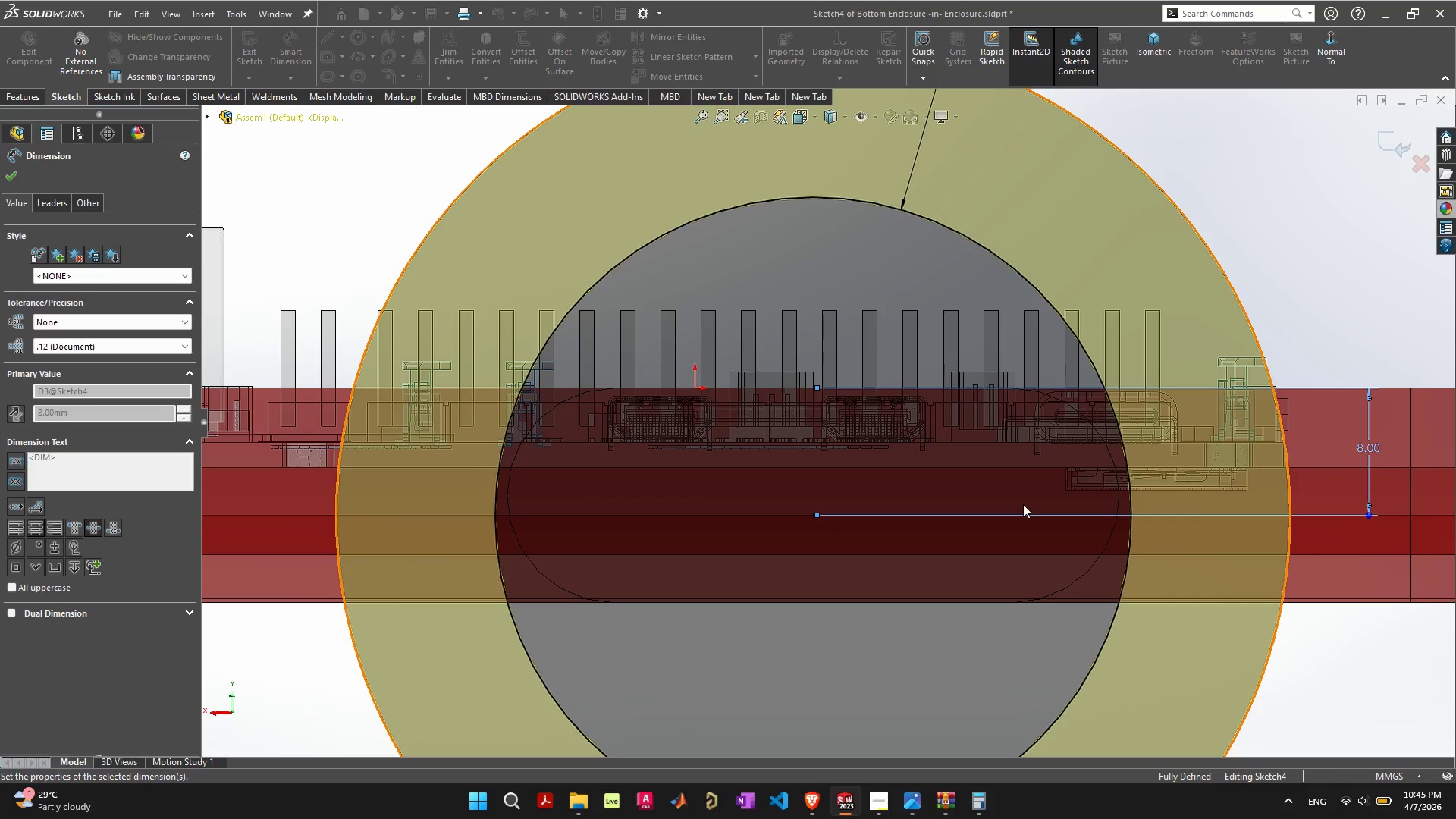 
scroll: coordinate [959, 500], scroll_direction: down, amount: 4.0
 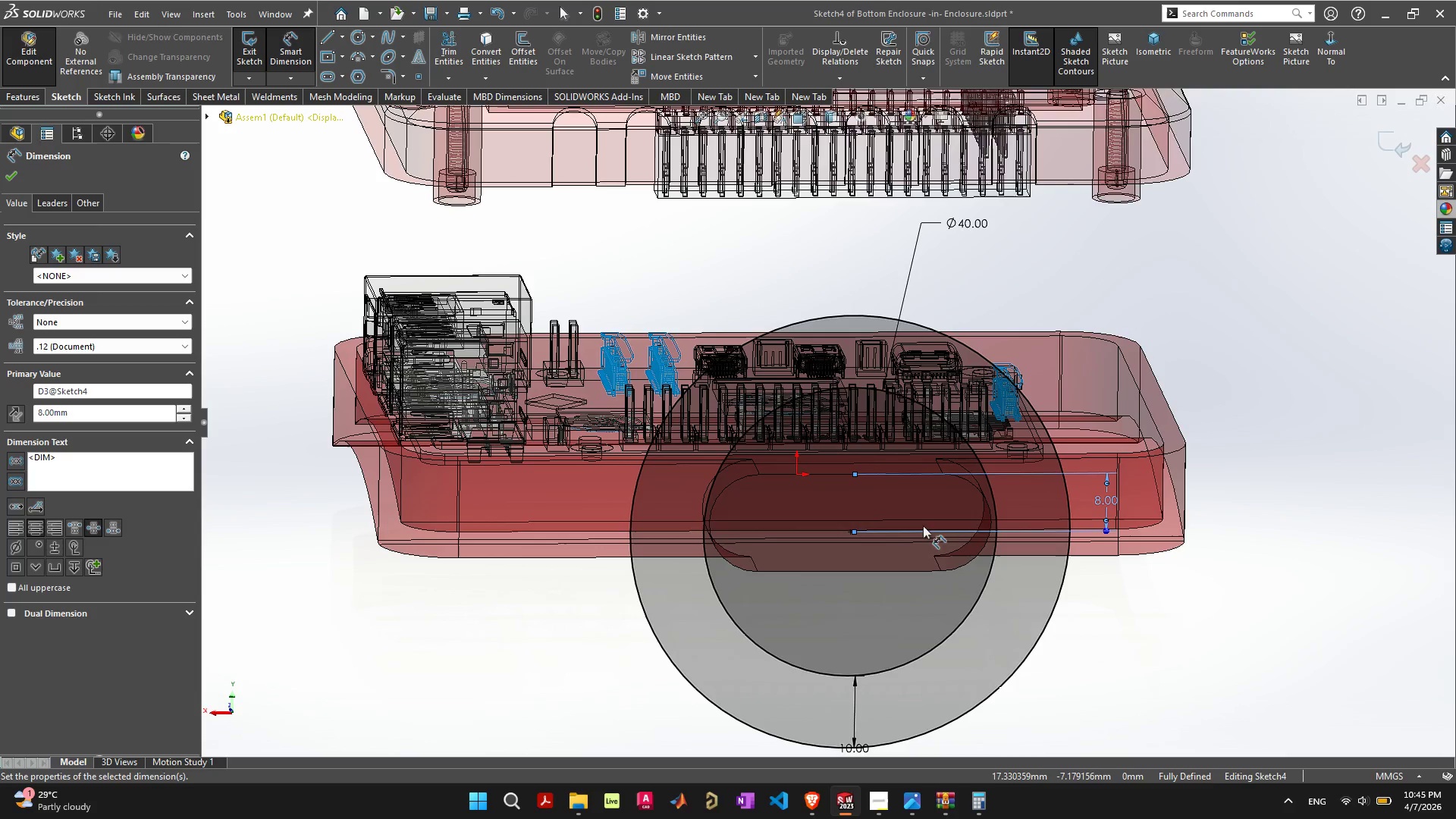 
left_click([19, 172])
 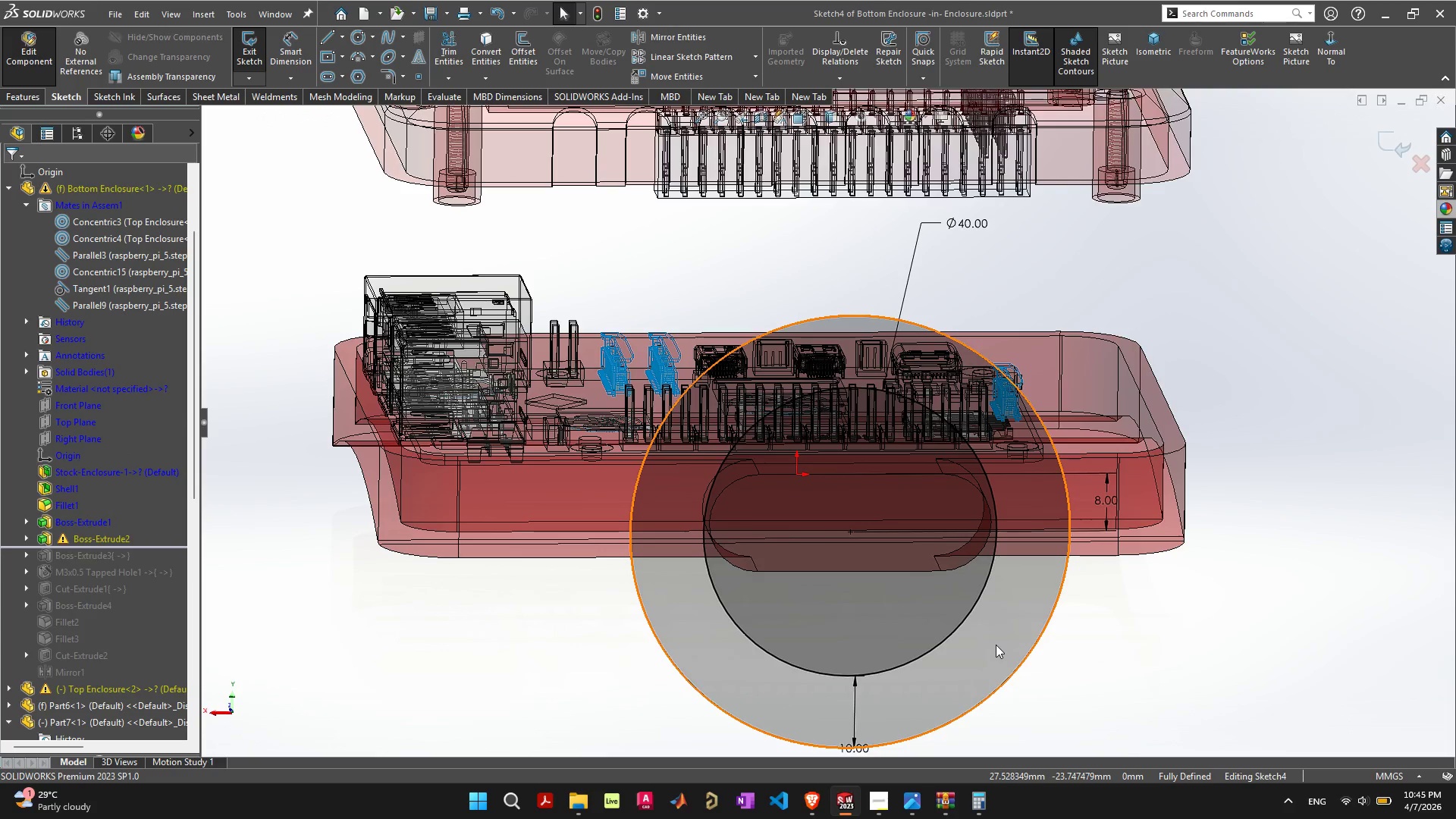 
left_click([996, 645])
 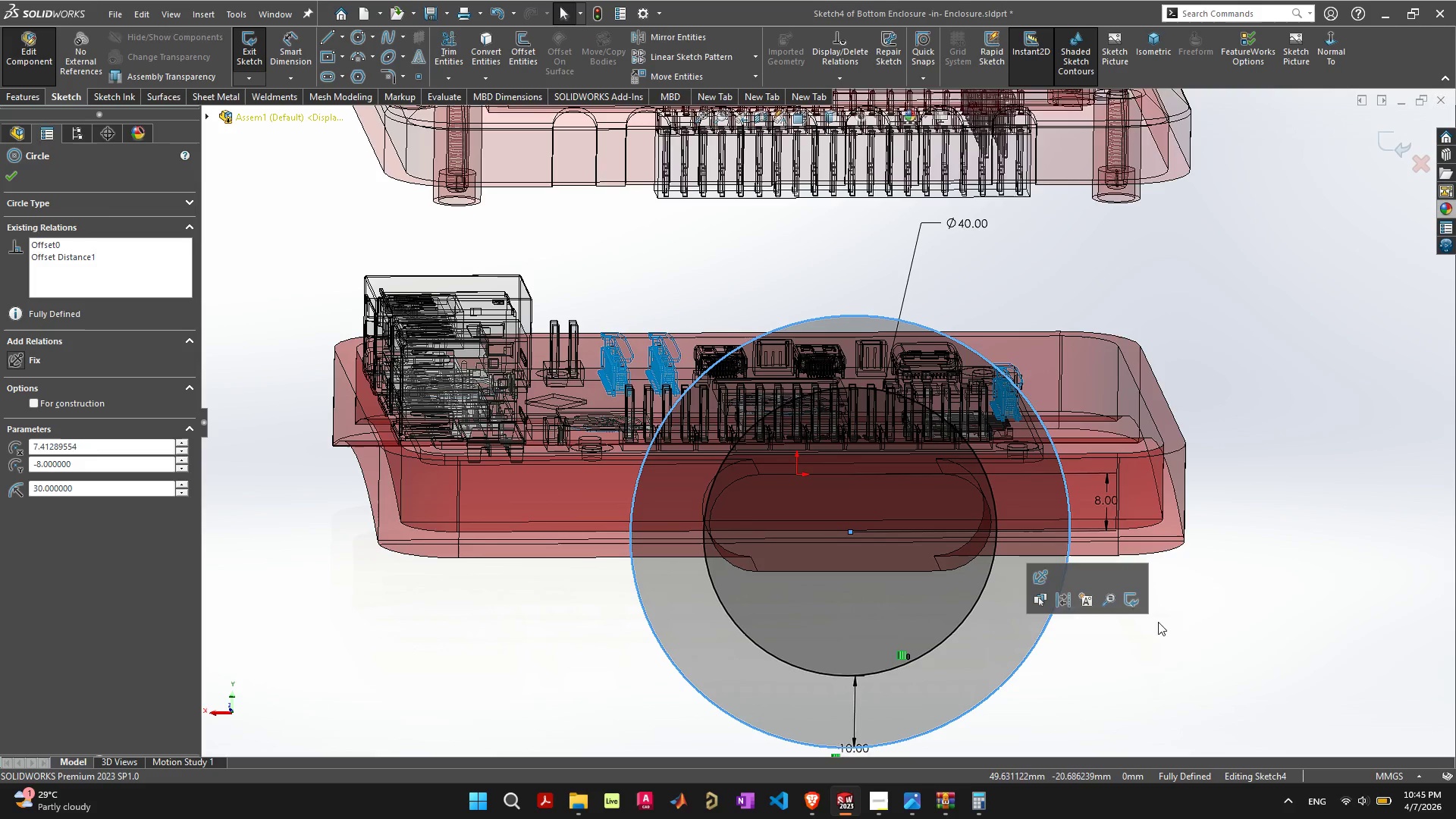 
left_click([1131, 598])
 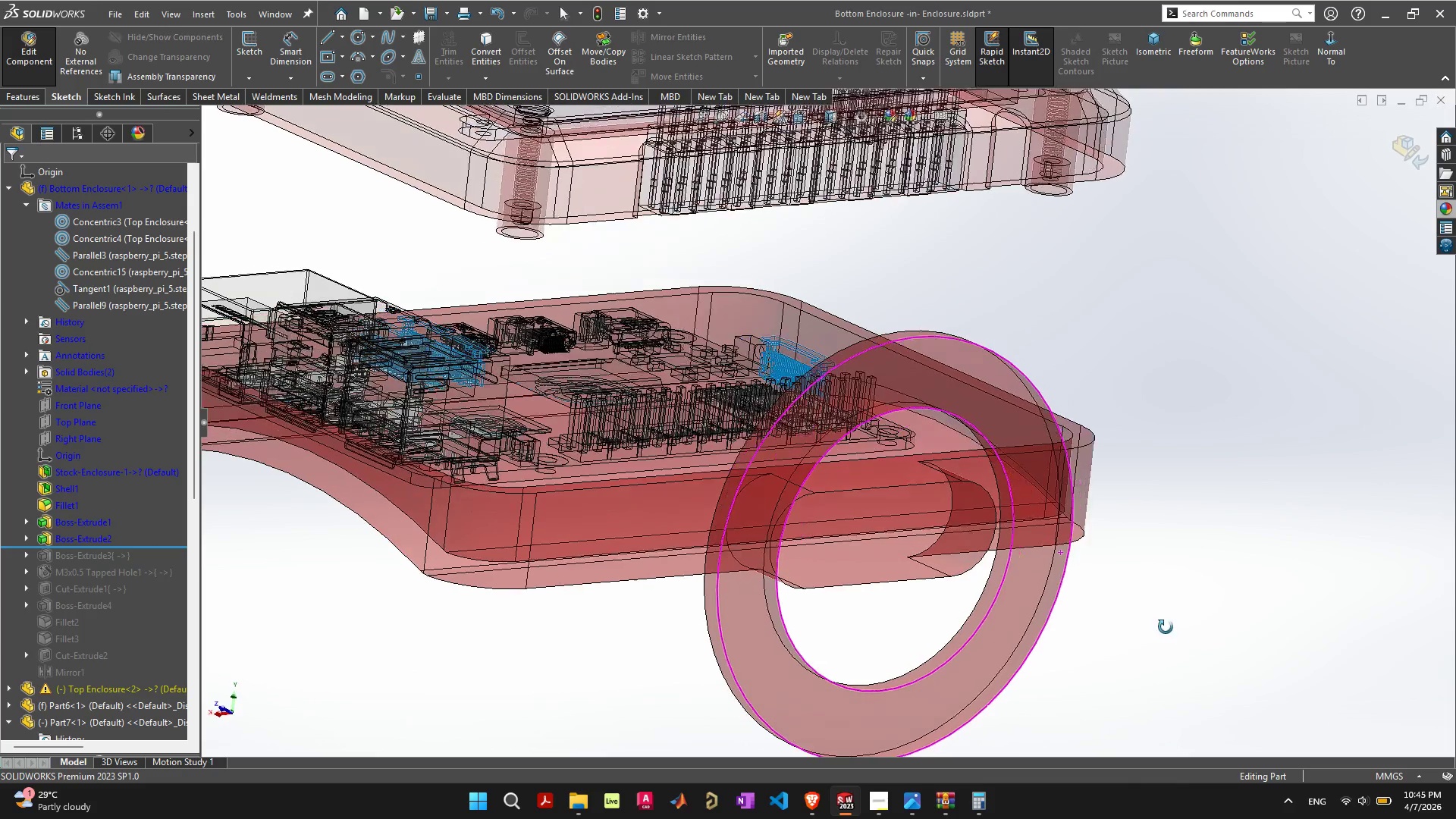 
wait(13.11)
 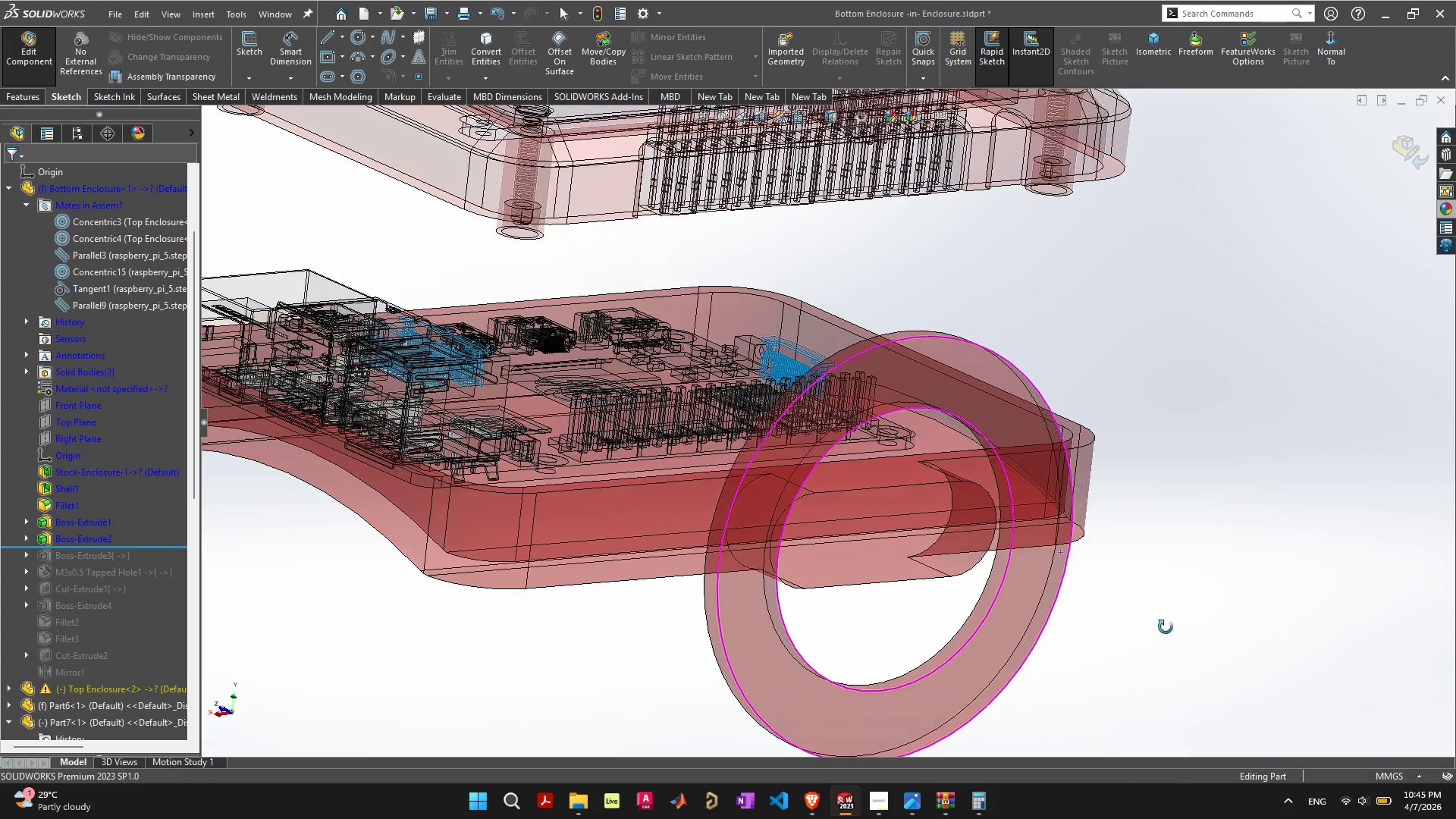 
left_click([90, 535])
 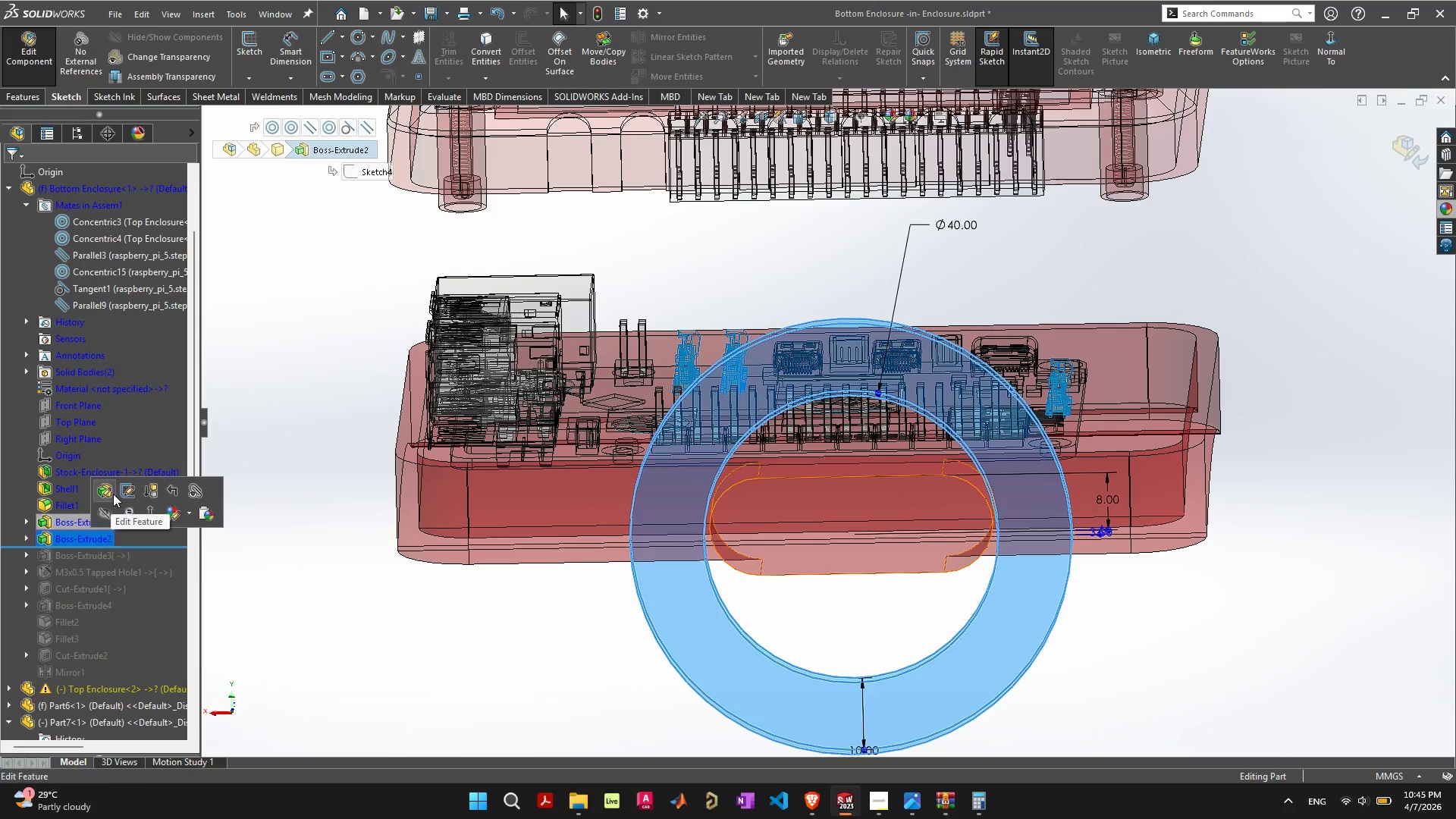 
left_click([113, 491])
 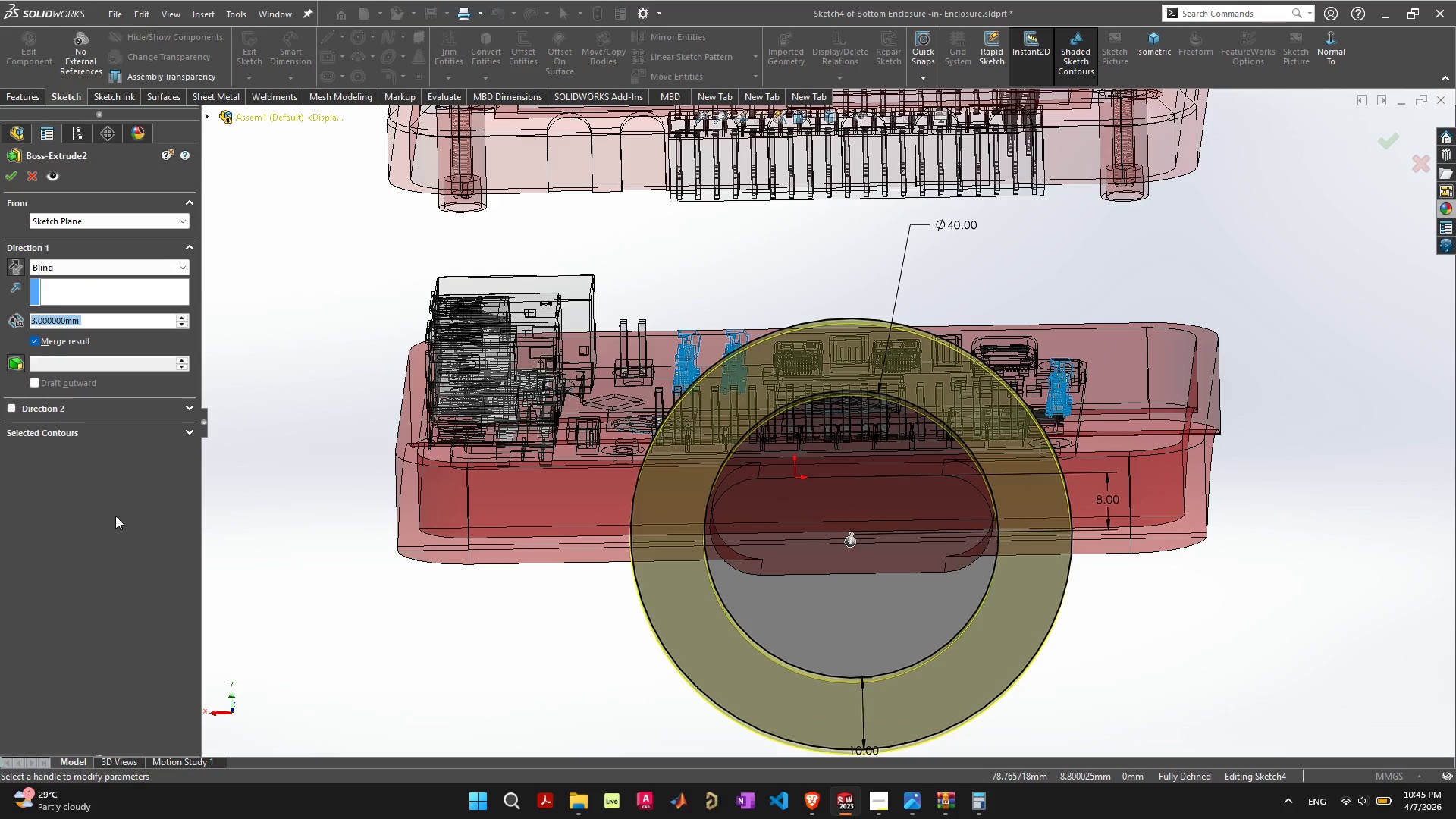 
left_click([87, 435])
 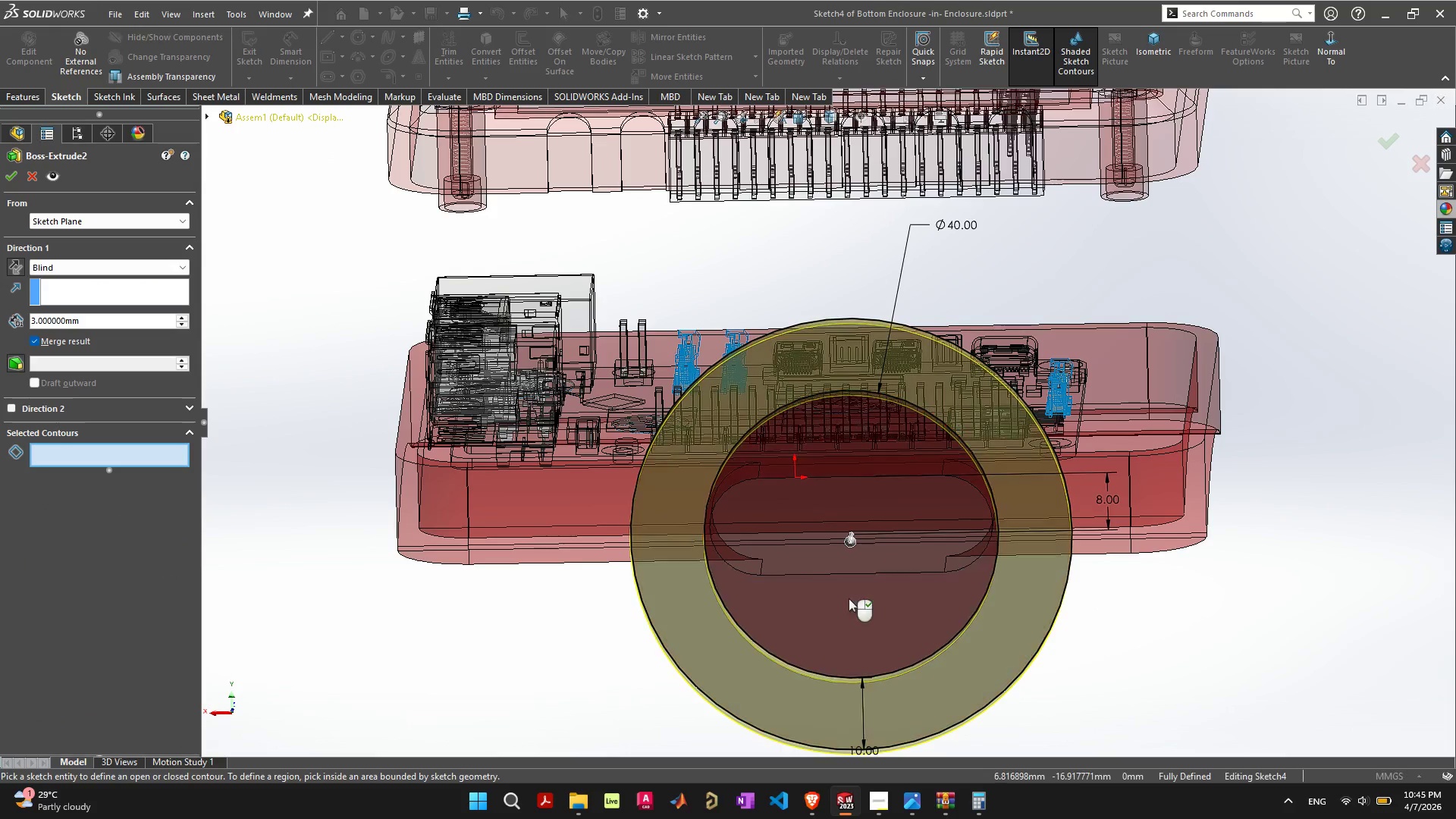 
left_click([849, 598])
 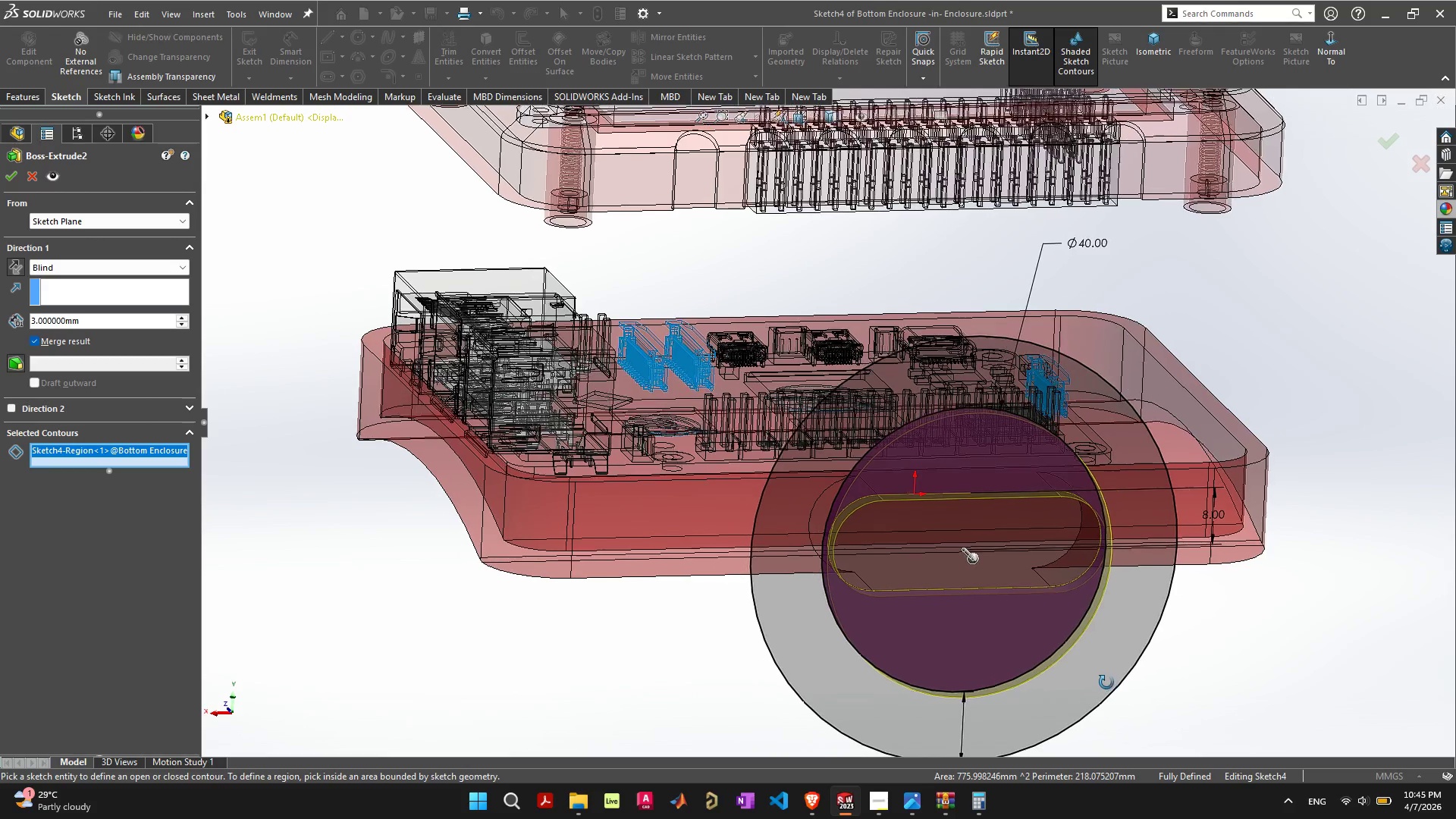 
left_click([1017, 620])
 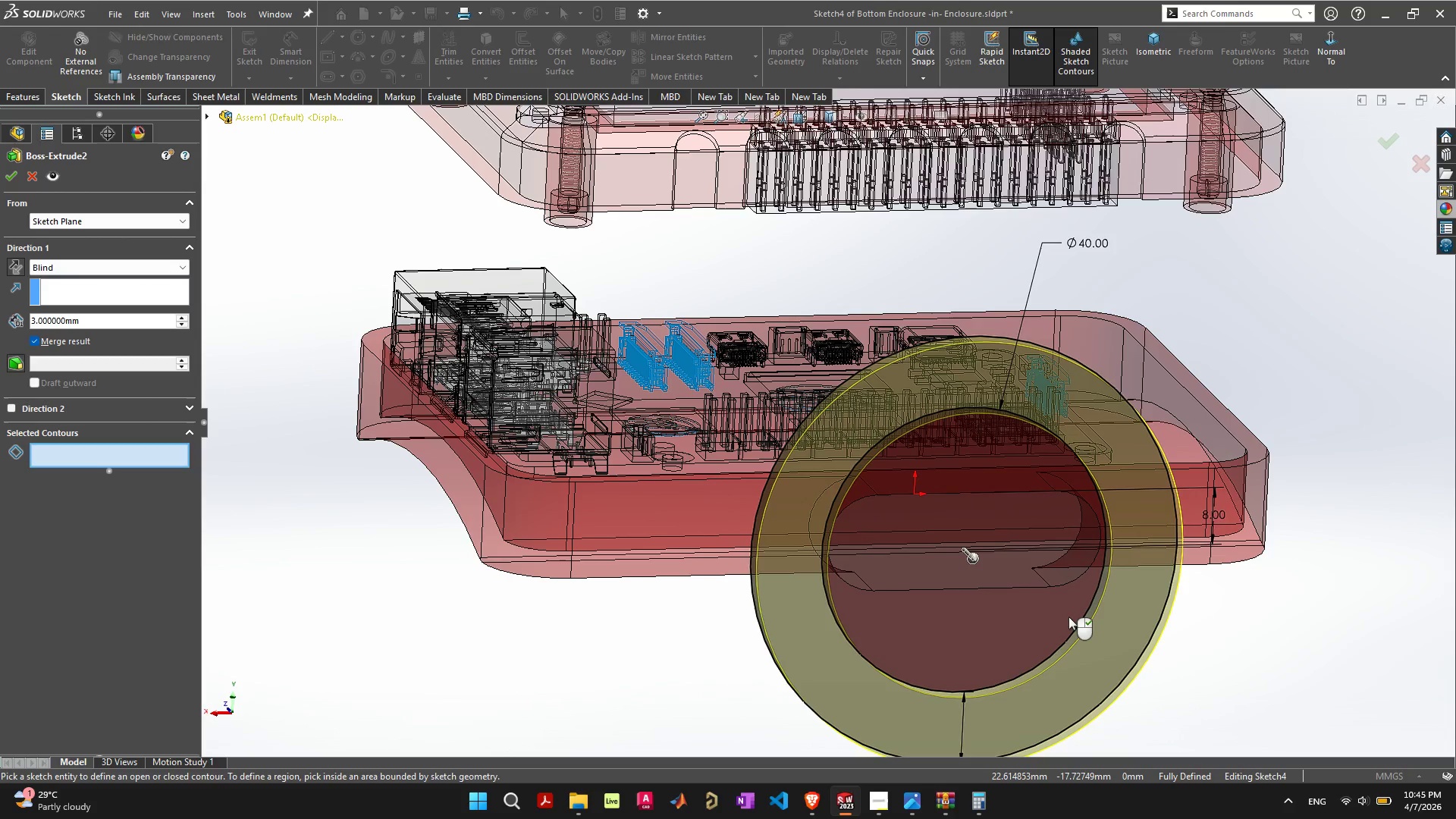 
left_click([1071, 620])
 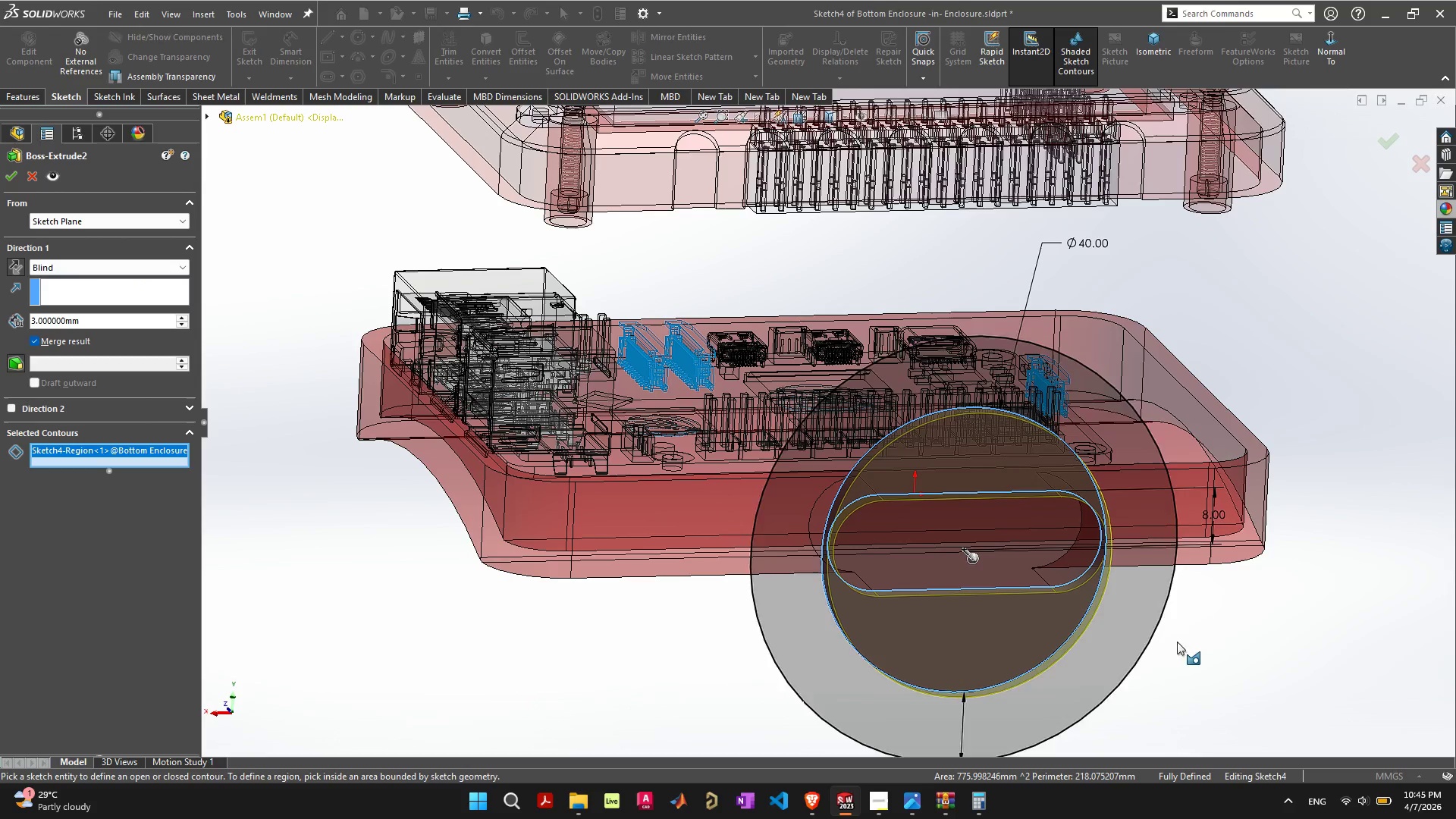 
left_click([1134, 621])
 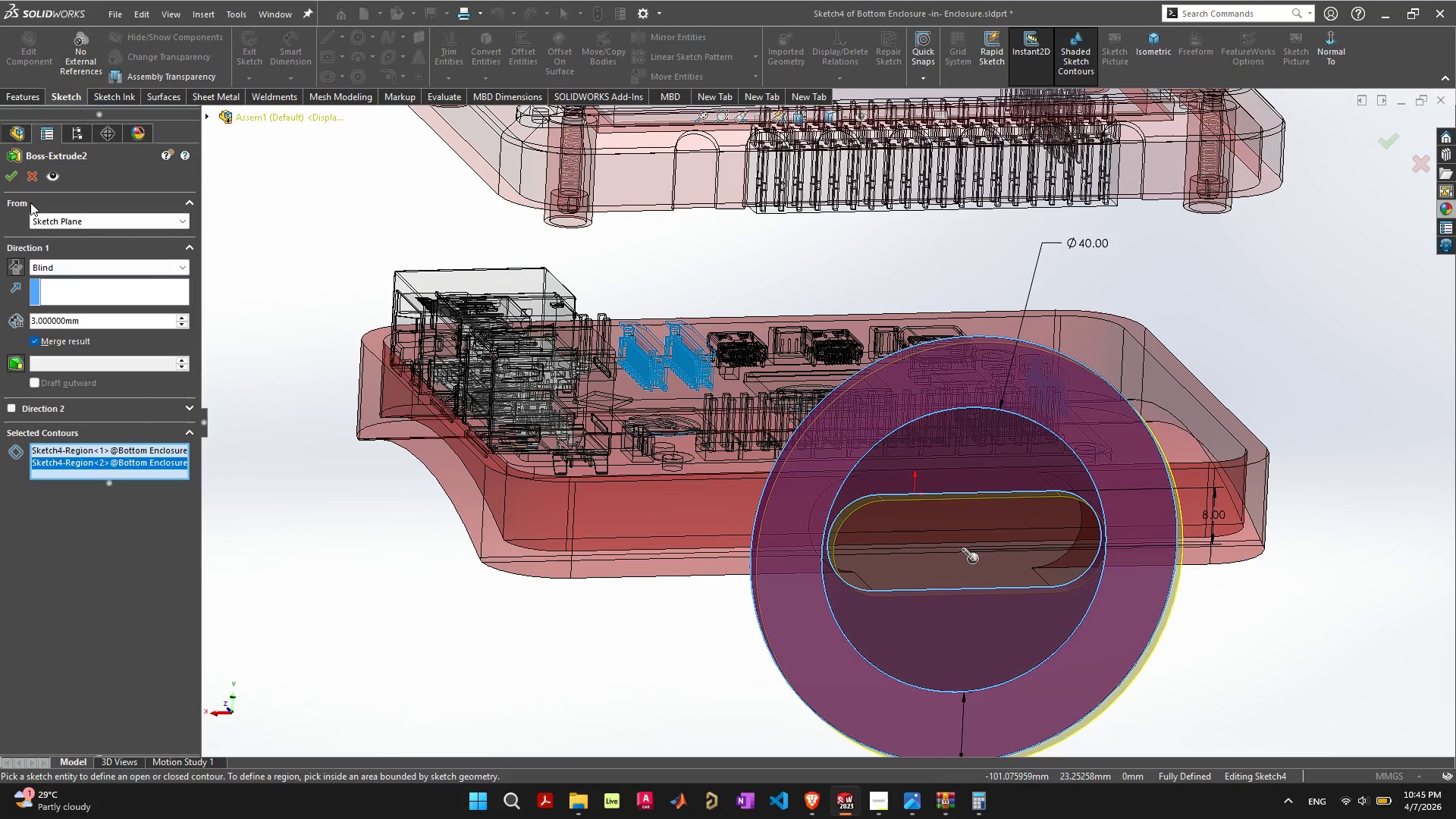 
left_click([7, 176])
 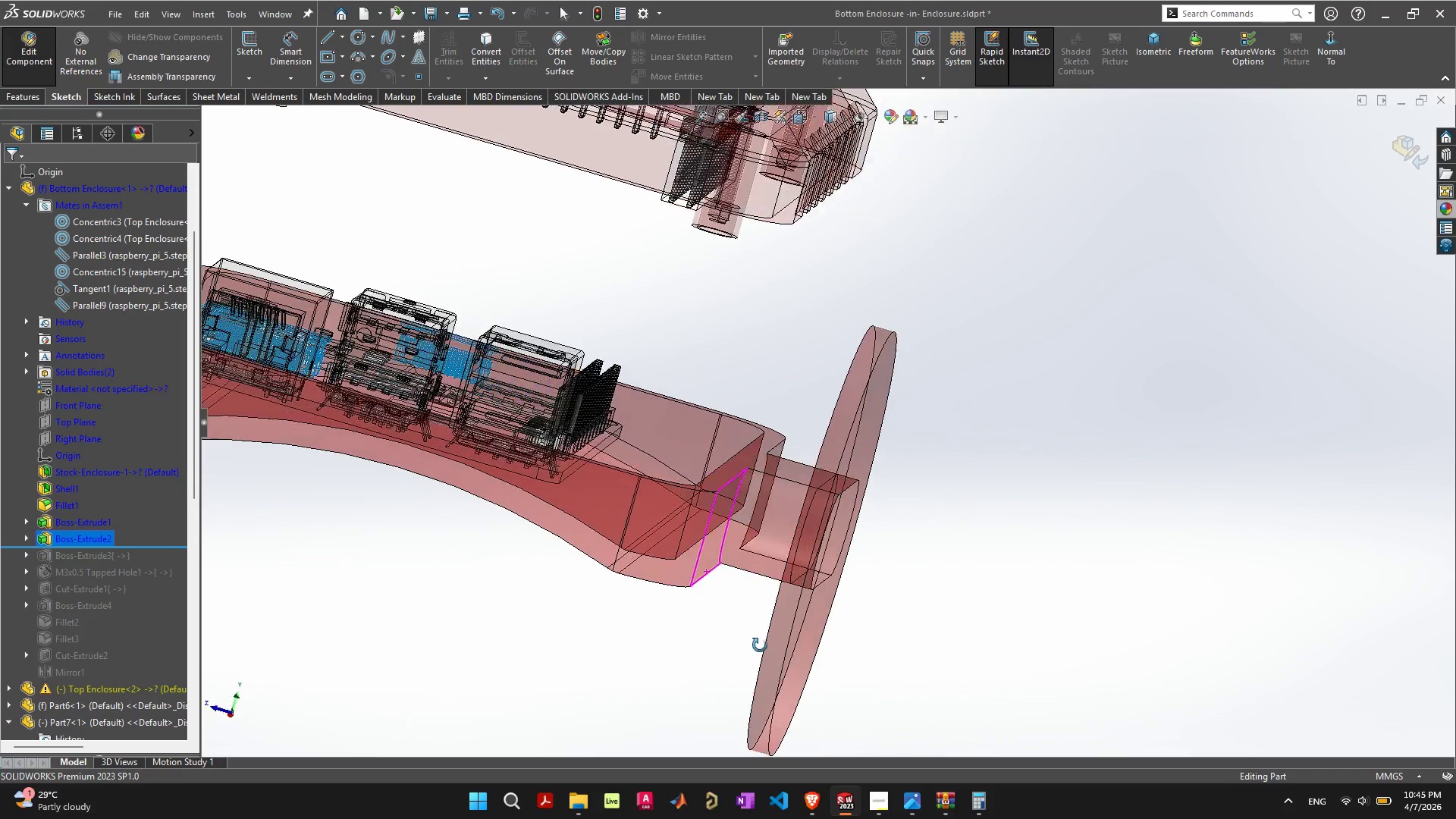 
scroll: coordinate [708, 632], scroll_direction: down, amount: 7.0
 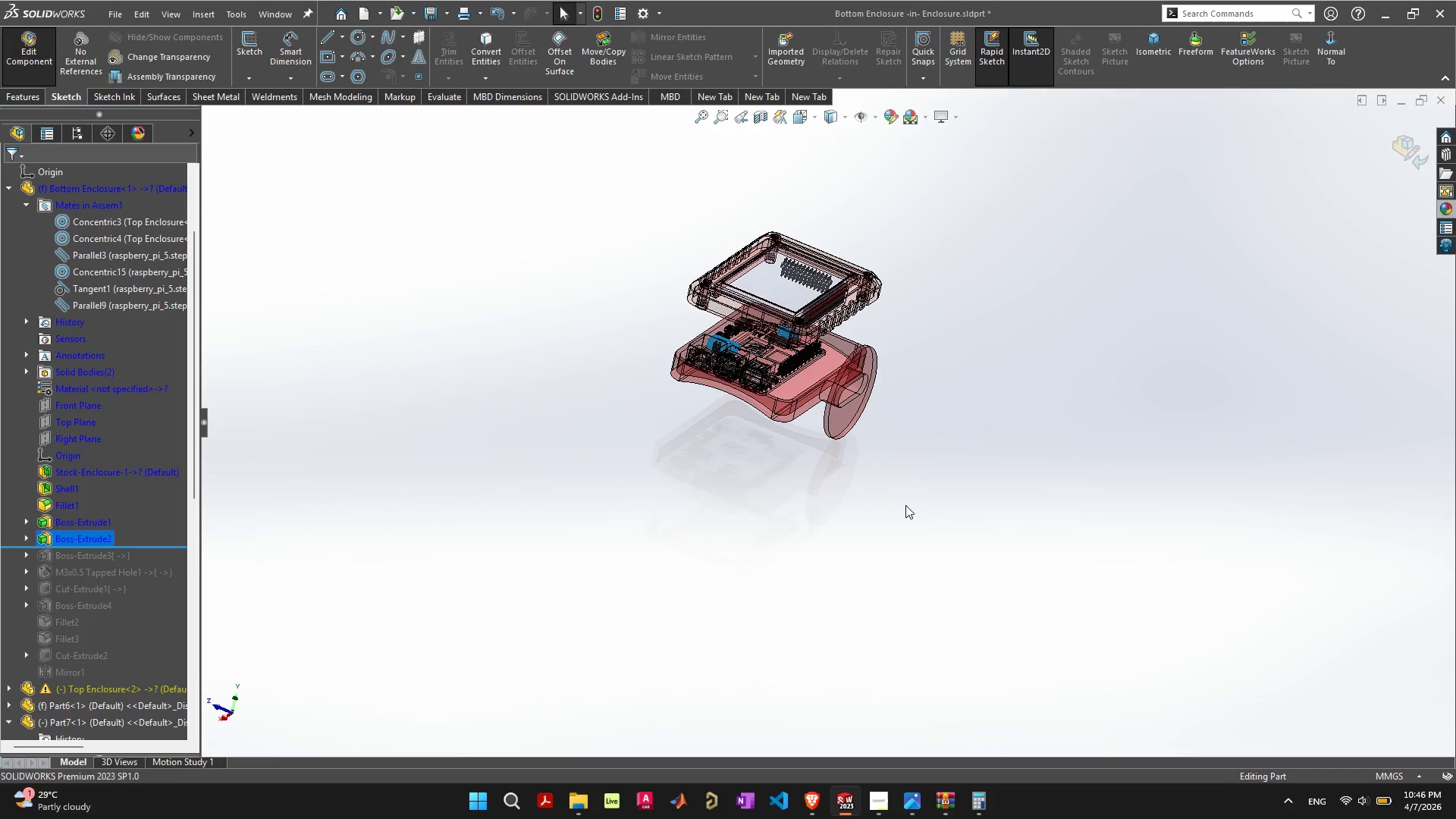 
scroll: coordinate [868, 387], scroll_direction: up, amount: 6.0
 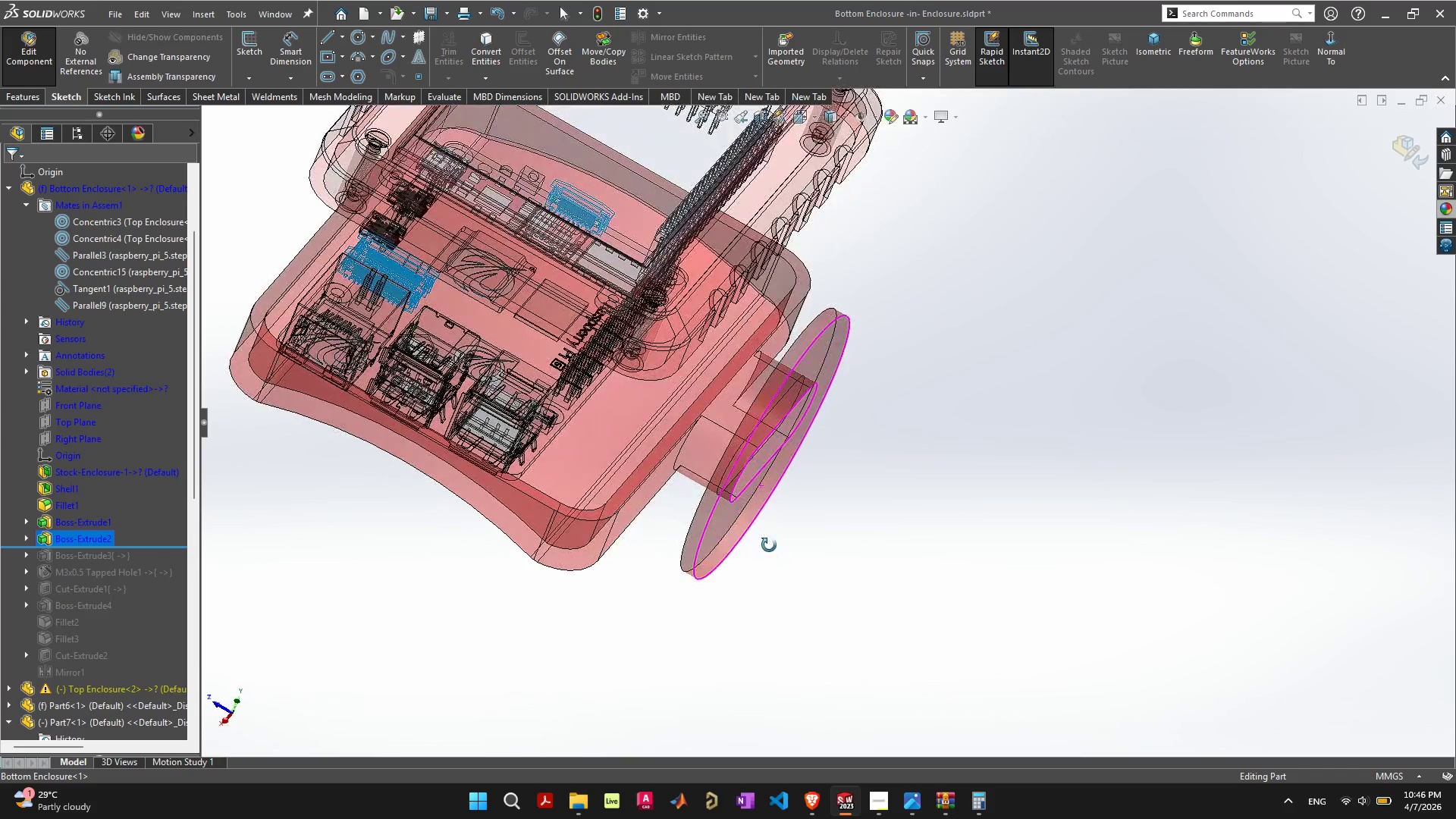 
wait(8.58)
 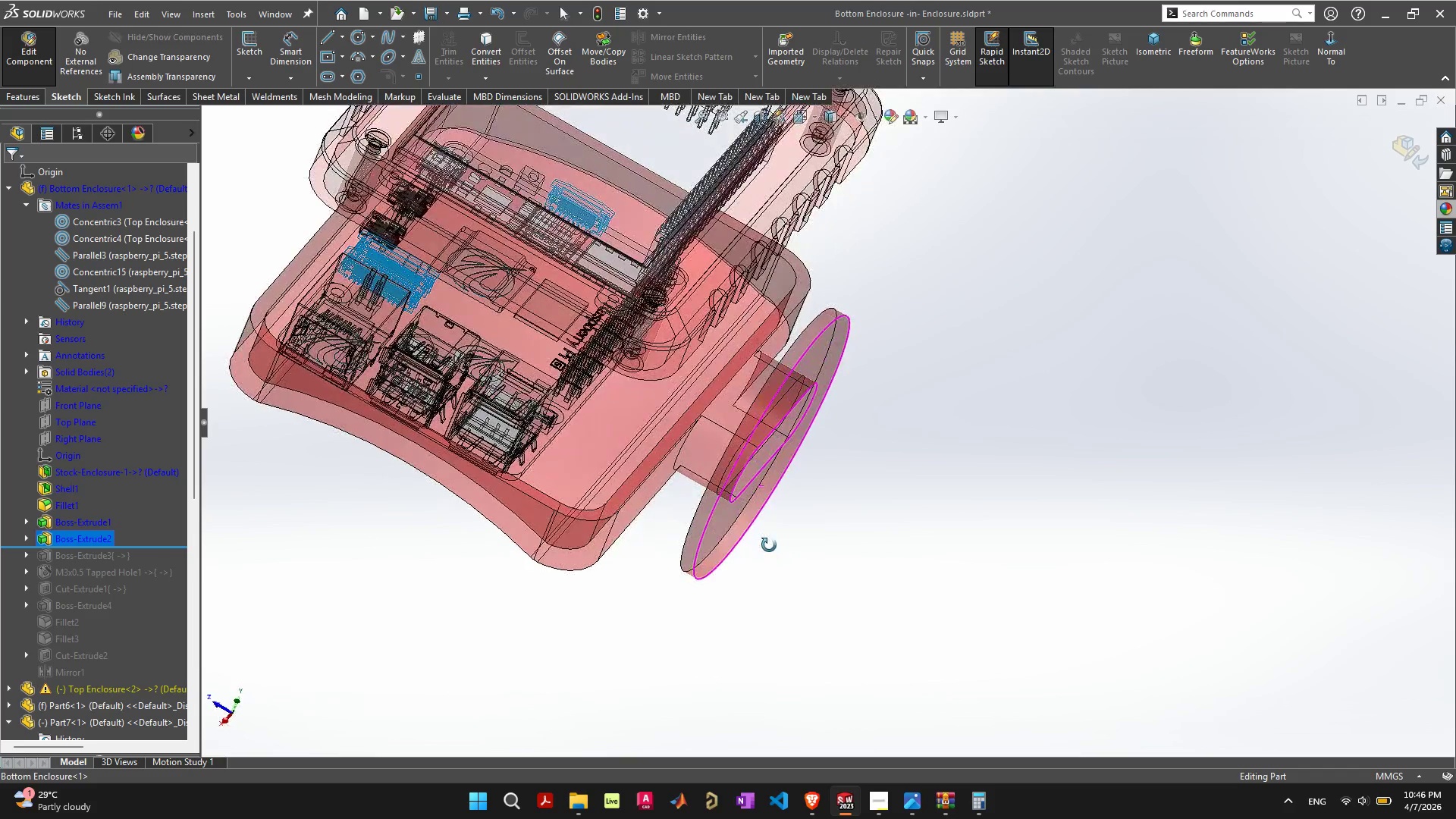 
left_click([697, 442])
 